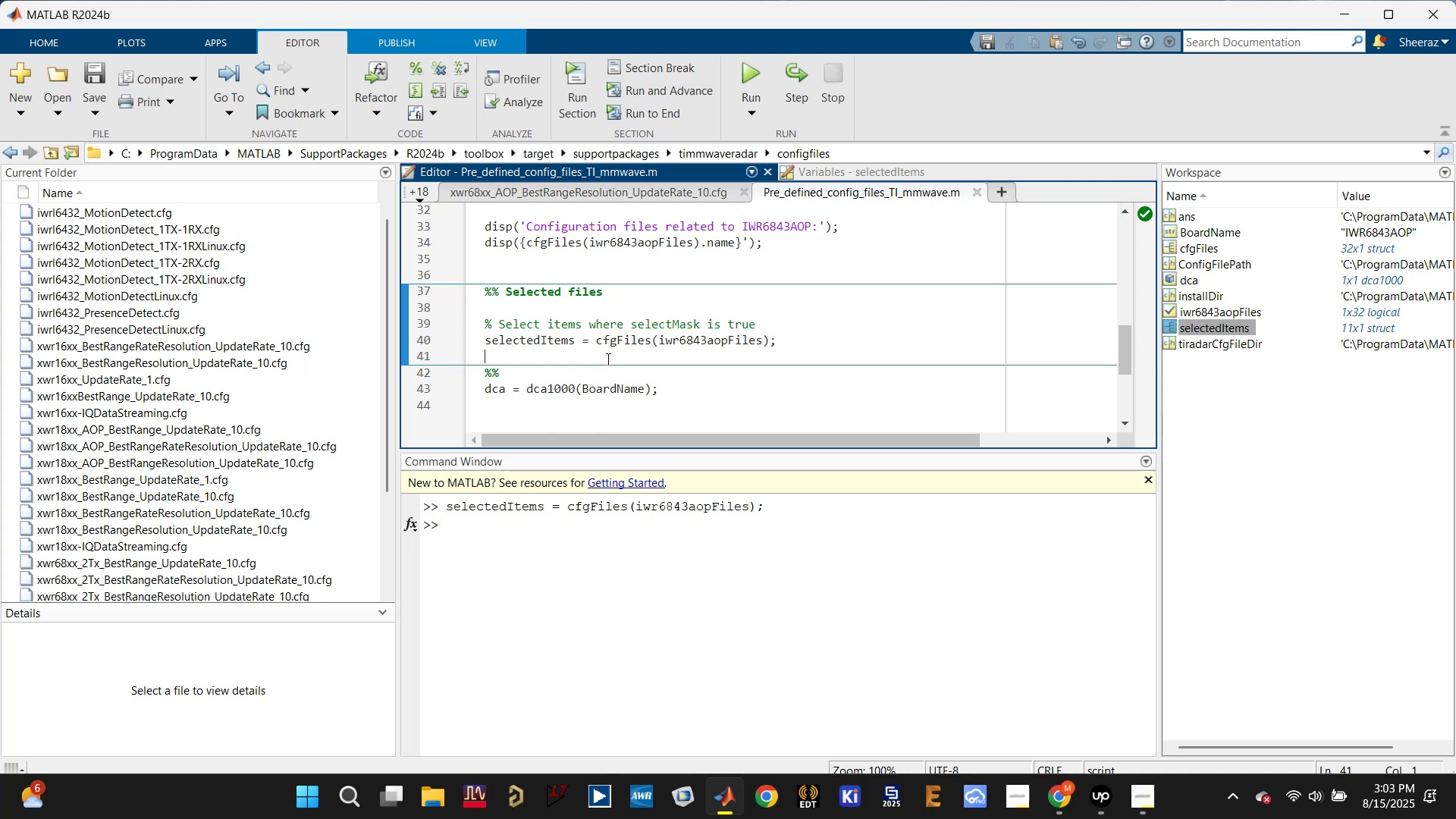 
type(disp())
 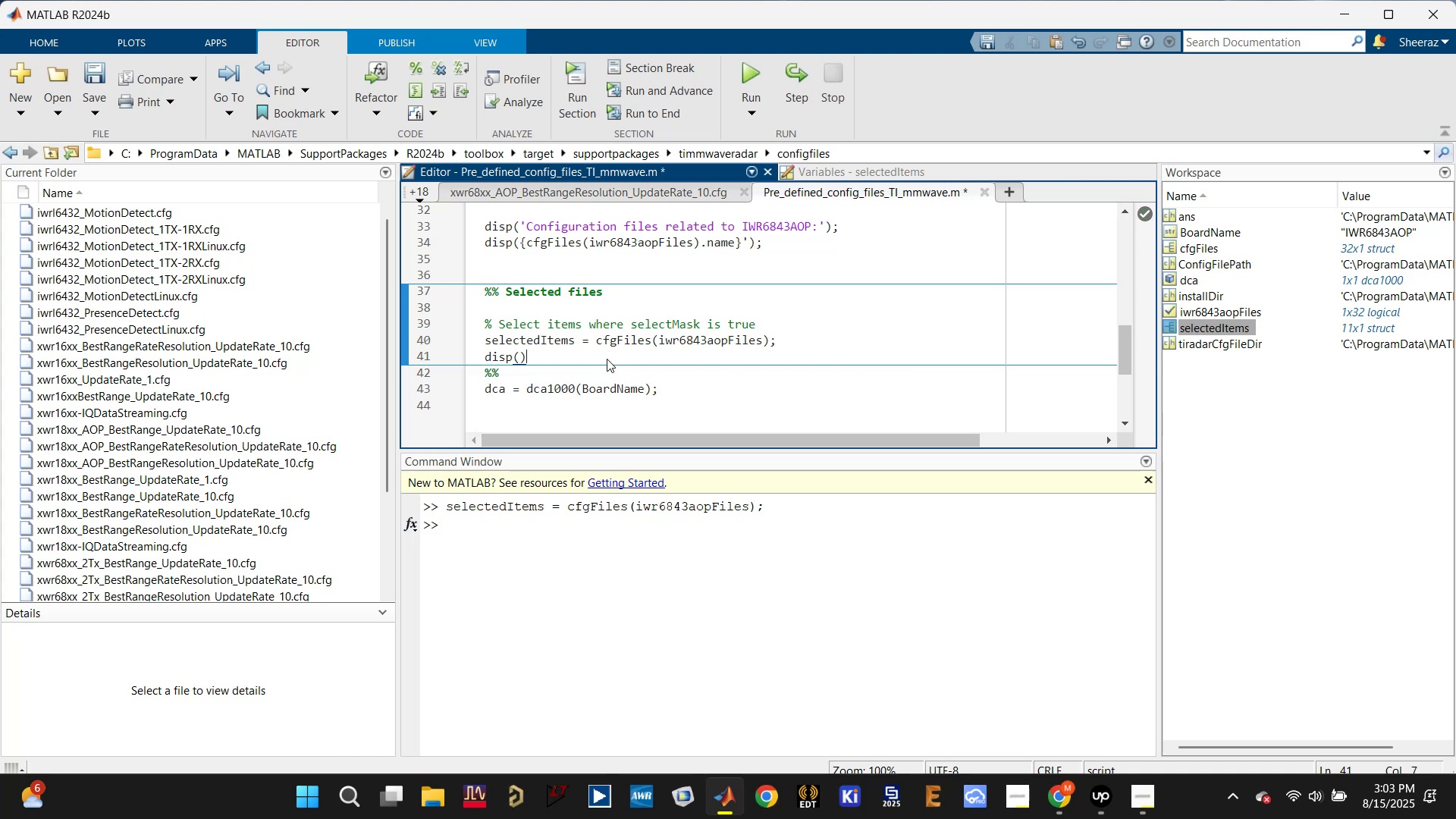 
key(ArrowLeft)
 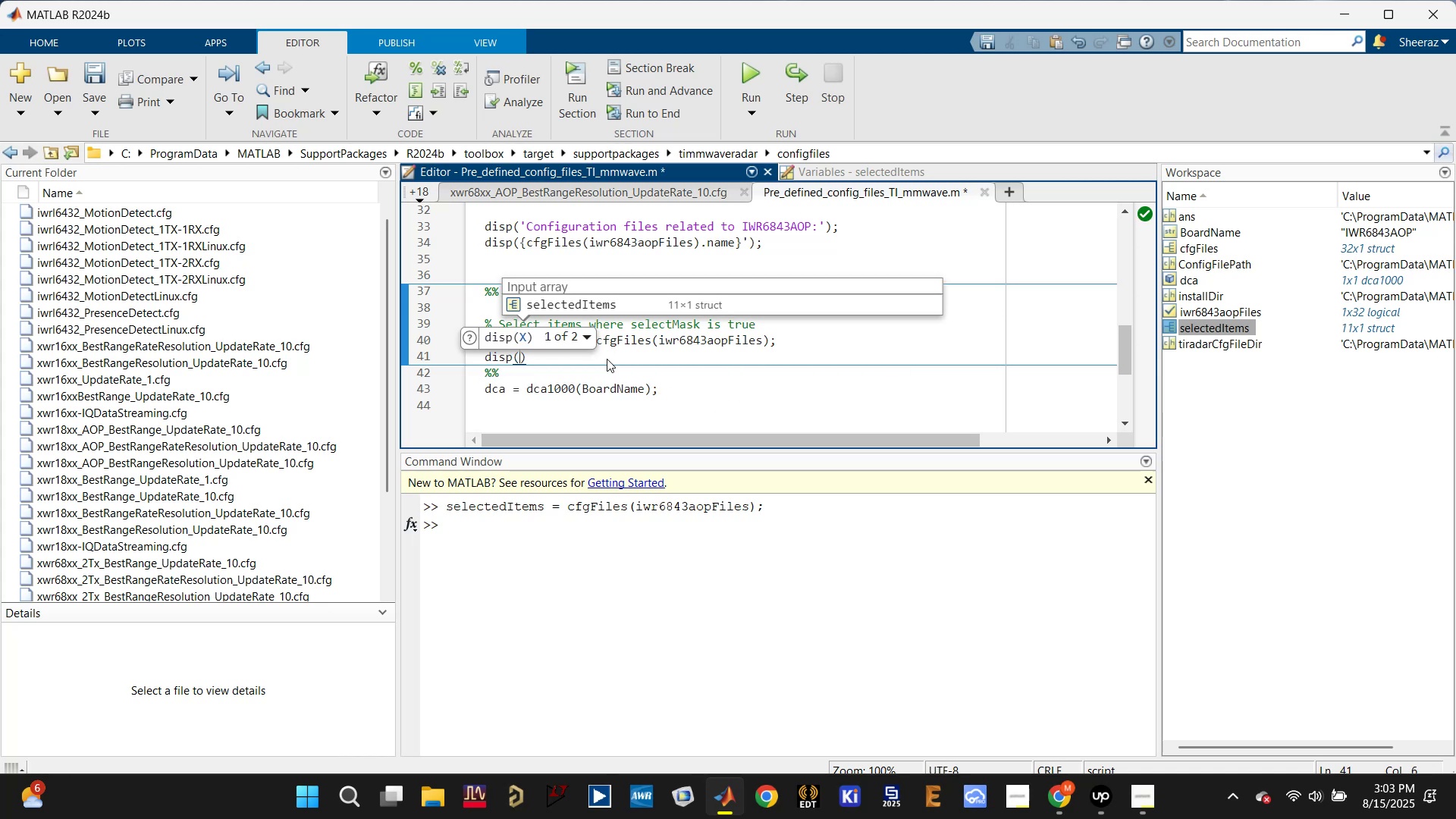 
type('se)
key(Backspace)
key(Backspace)
type(Selected)
 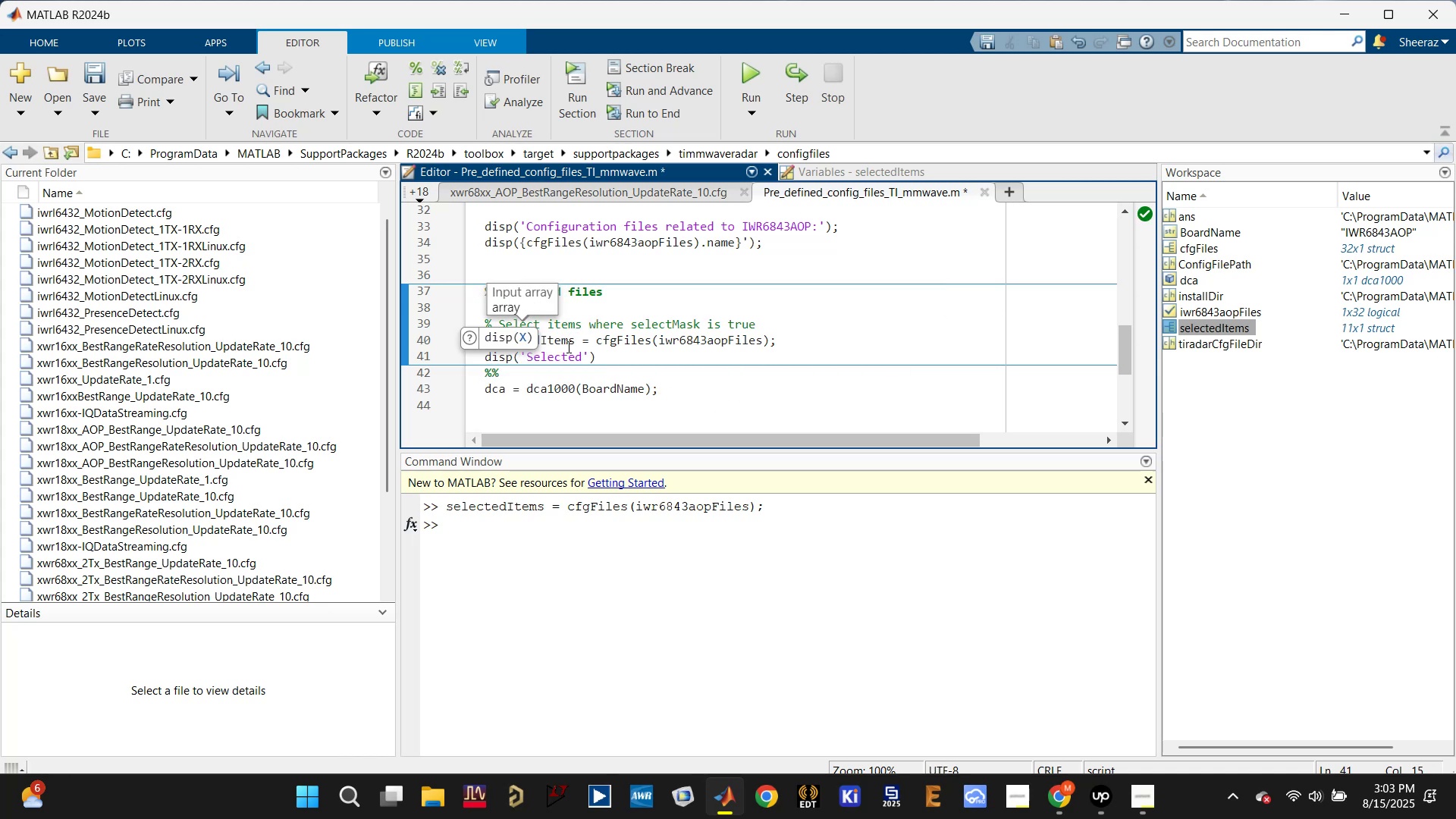 
double_click([565, 345])
 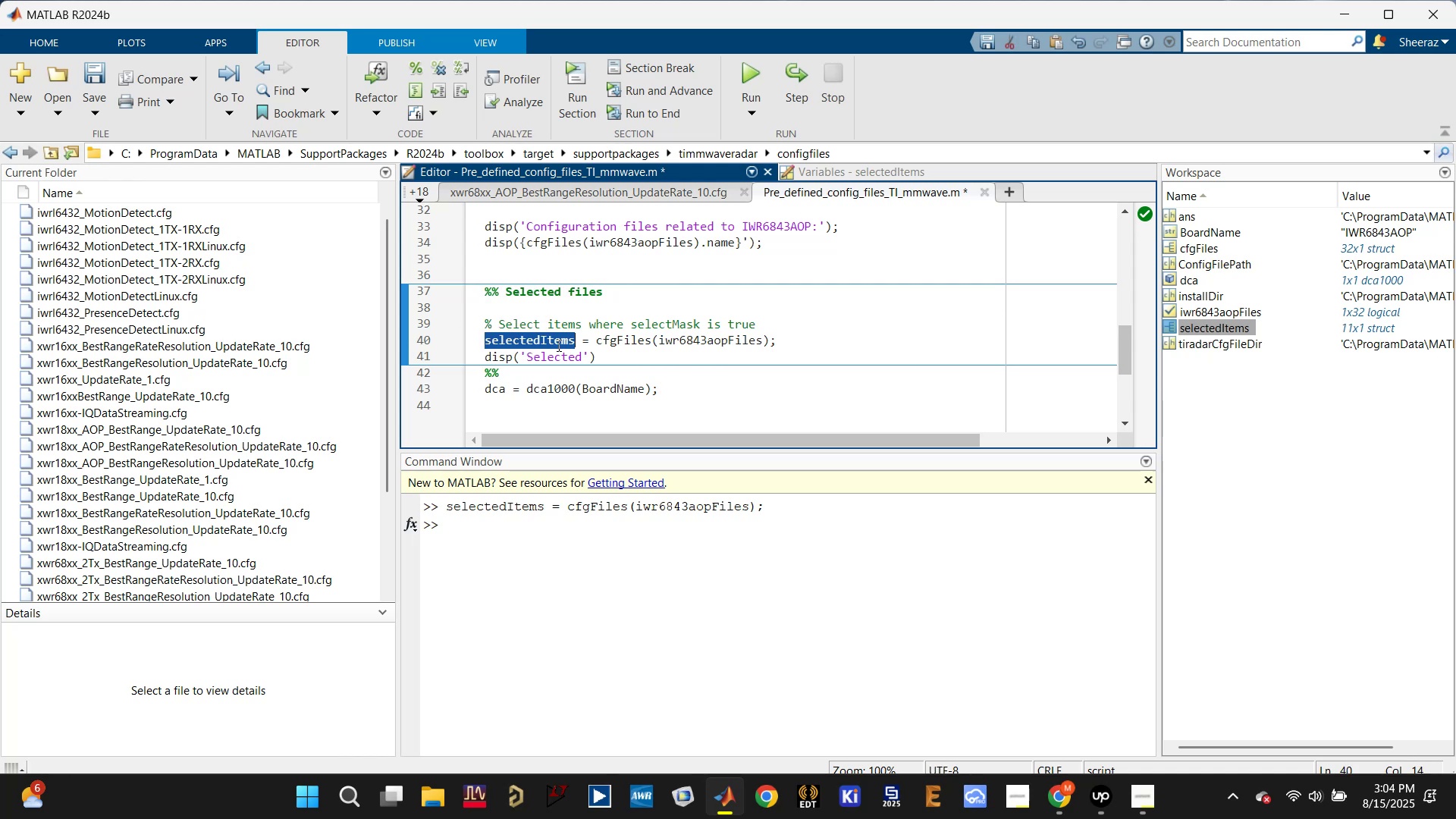 
triple_click([554, 345])
 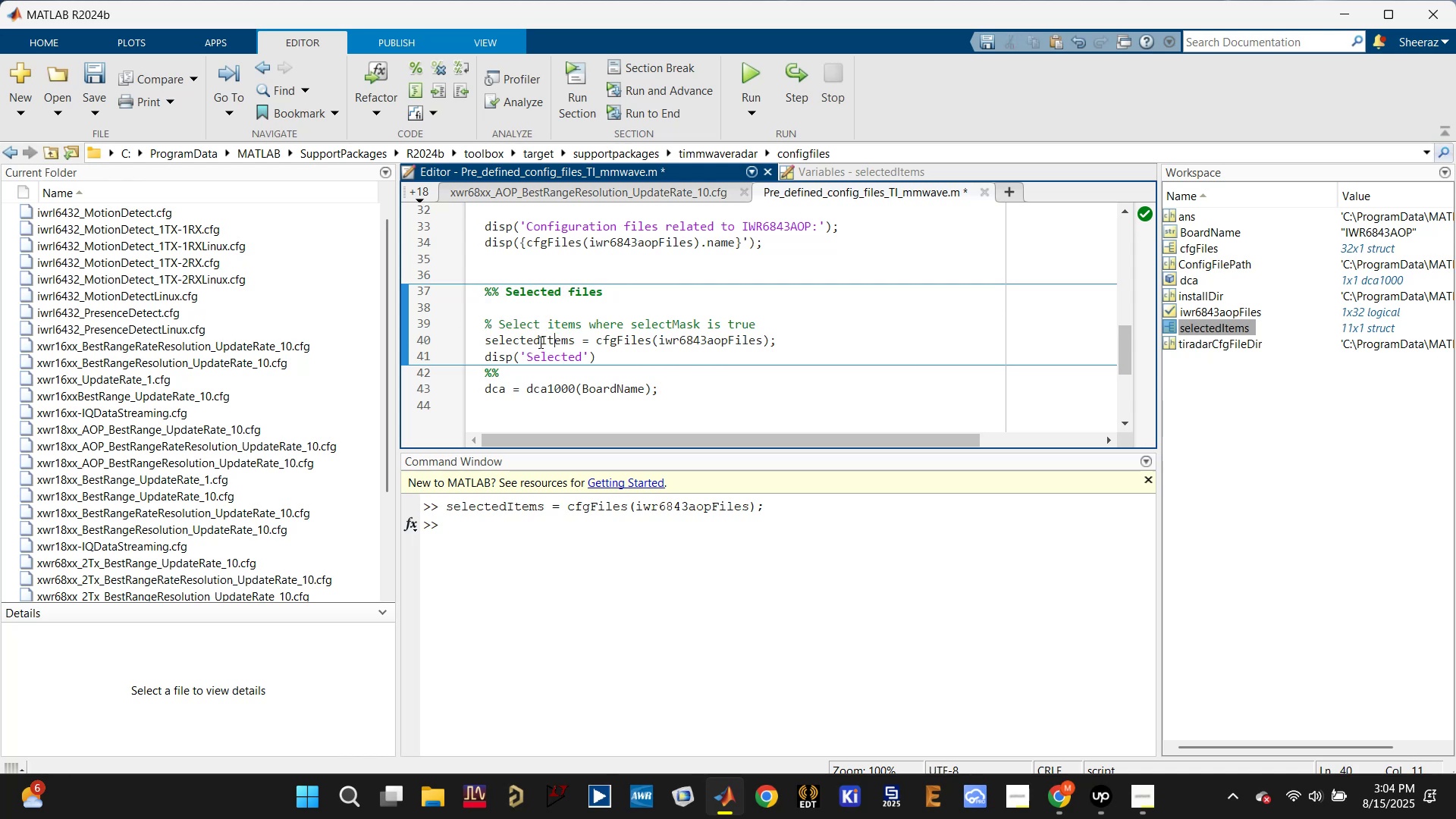 
left_click_drag(start_coordinate=[539, 341], to_coordinate=[560, 338])
 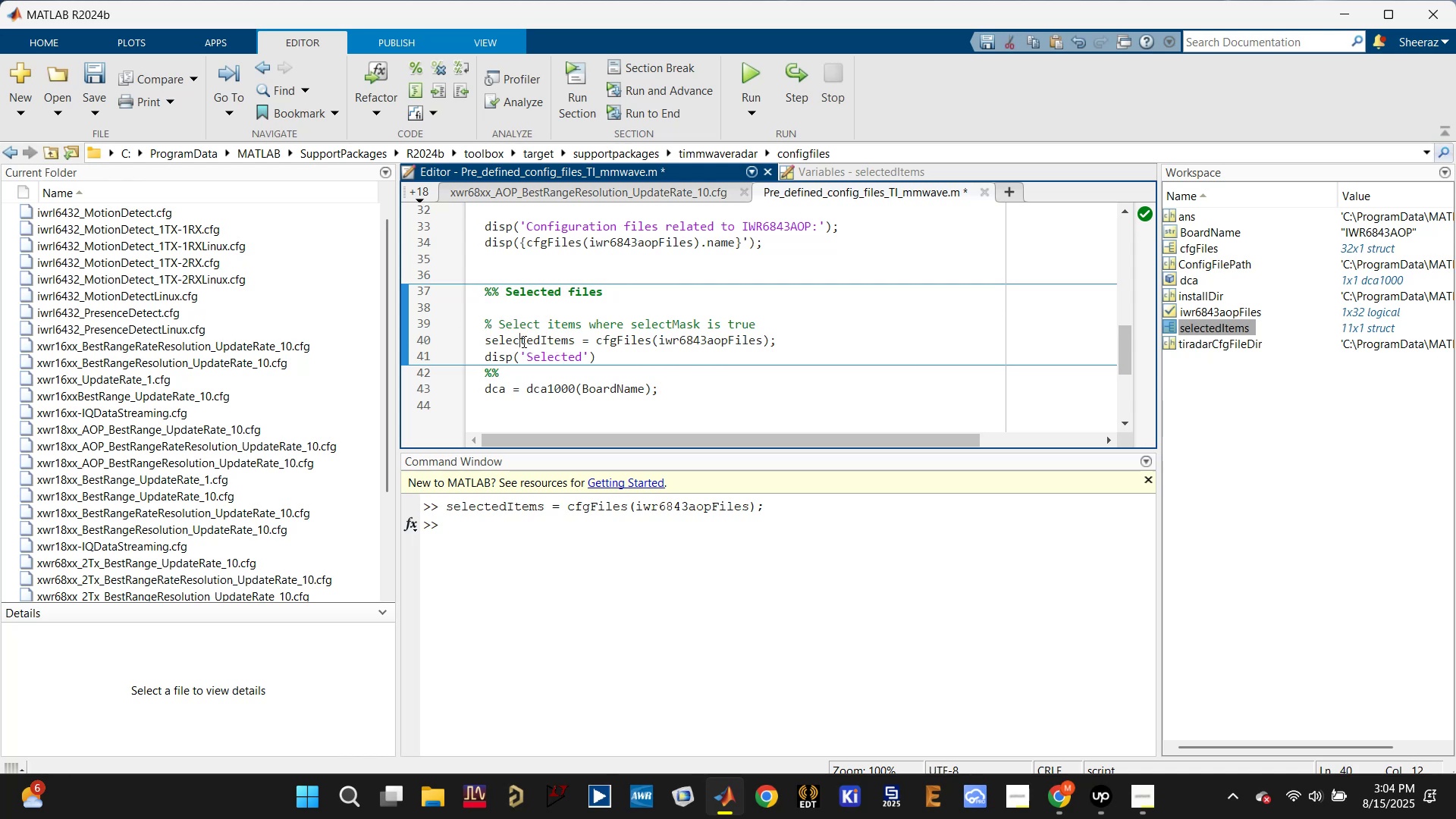 
double_click([522, 341])
 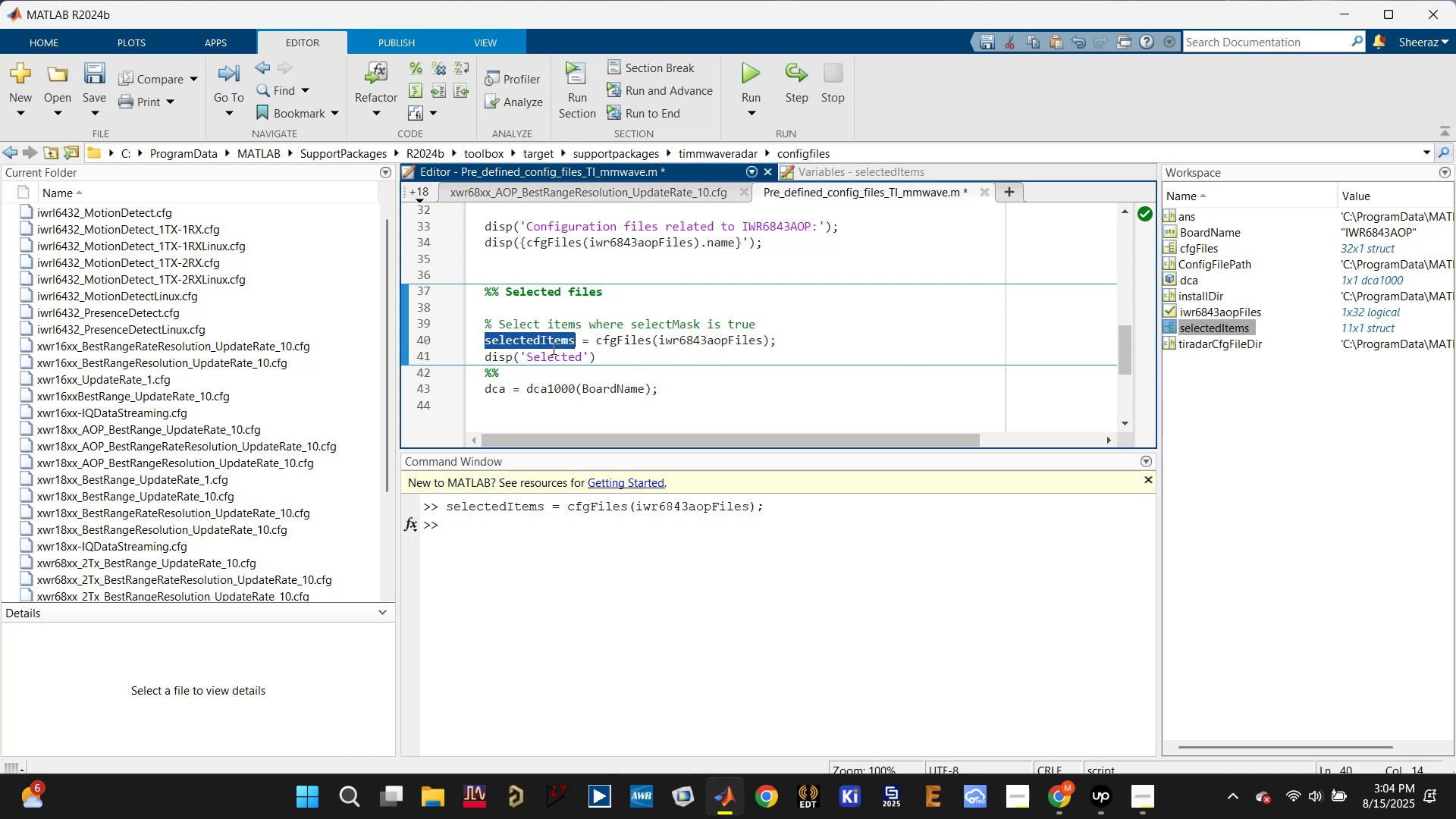 
triple_click([555, 347])
 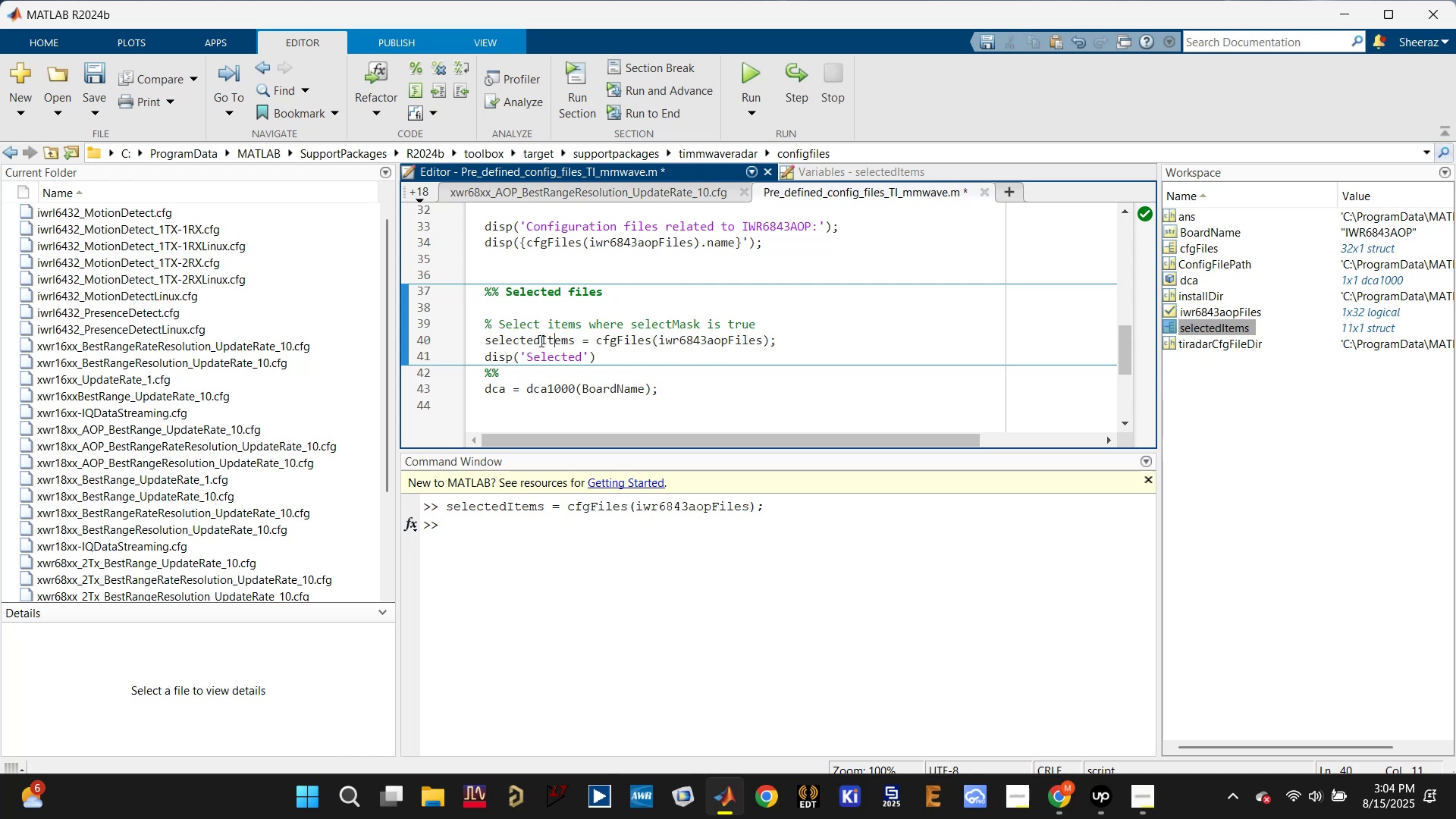 
left_click_drag(start_coordinate=[540, 340], to_coordinate=[574, 340])
 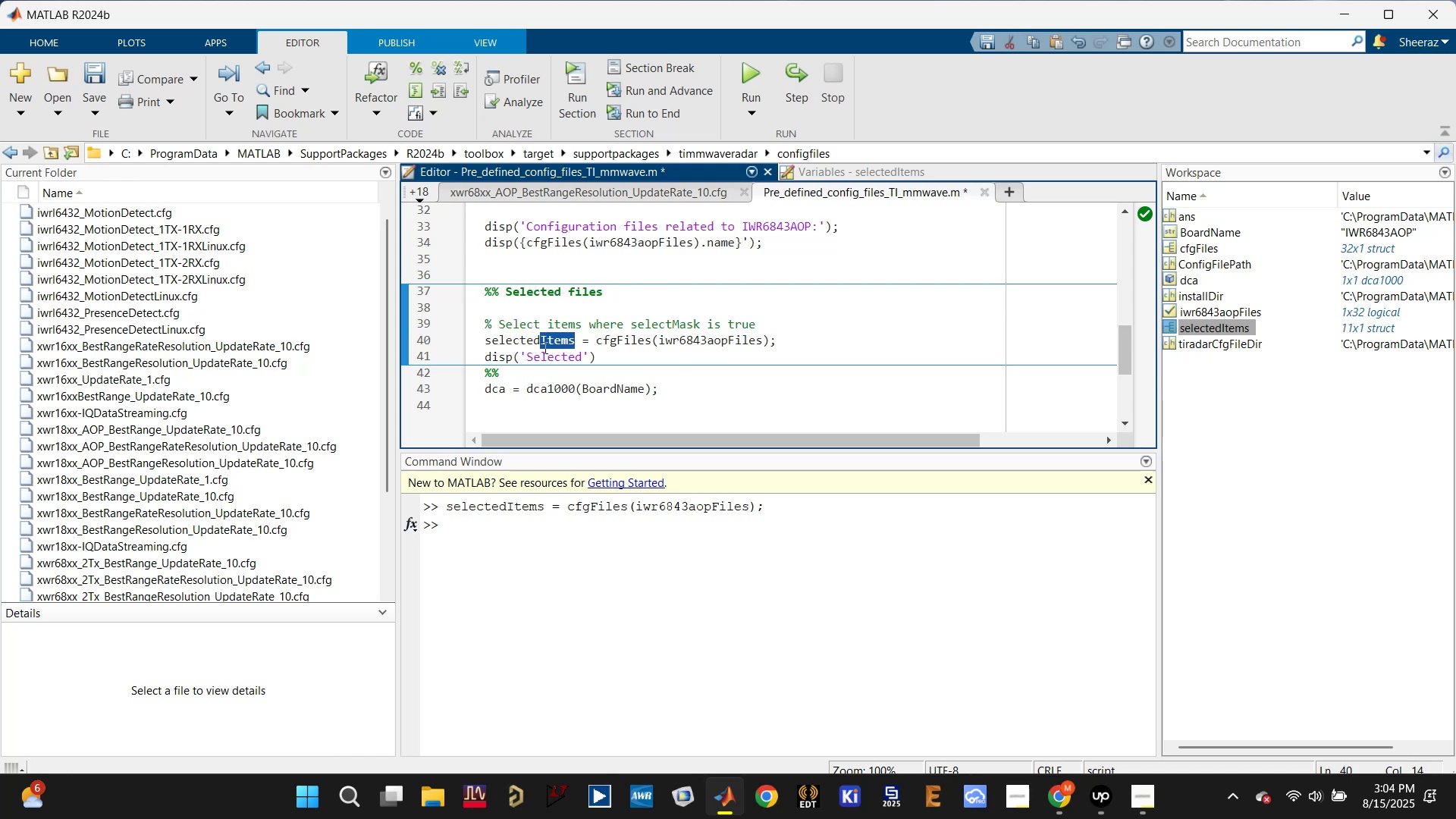 
hold_key(key=ShiftLeft, duration=0.6)
 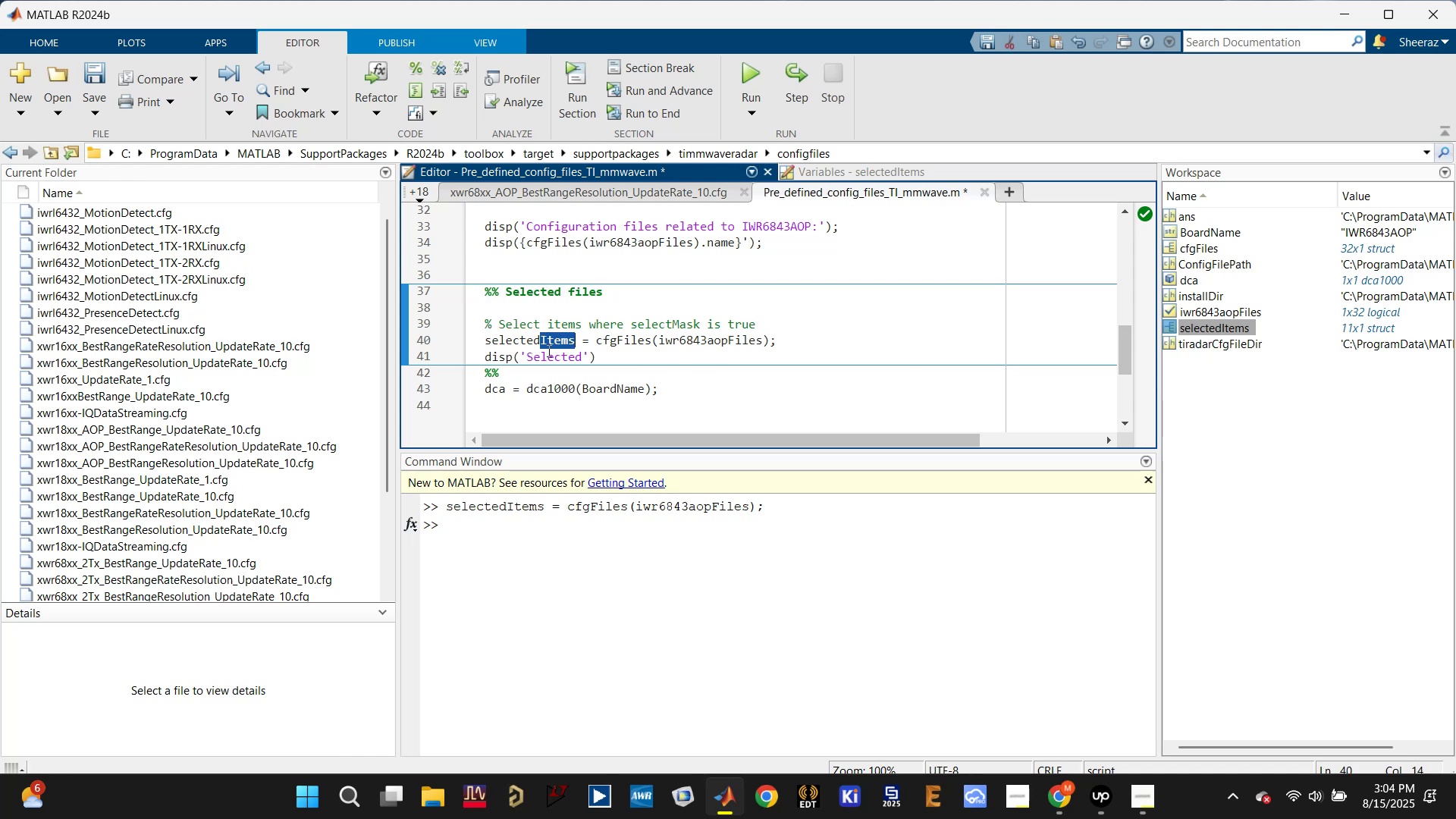 
key(Backspace)
key(Backspace)
key(Backspace)
key(Backspace)
key(Backspace)
key(Backspace)
key(Backspace)
key(Backspace)
key(Backspace)
type(Specifi)
key(Backspace)
key(Backspace)
key(Backspace)
key(Backspace)
key(Backspace)
key(Backspace)
key(Backspace)
type(Fil)
key(Backspace)
key(Backspace)
key(Backspace)
type(Shorte)
key(Backspace)
type(liste)
key(Backspace)
 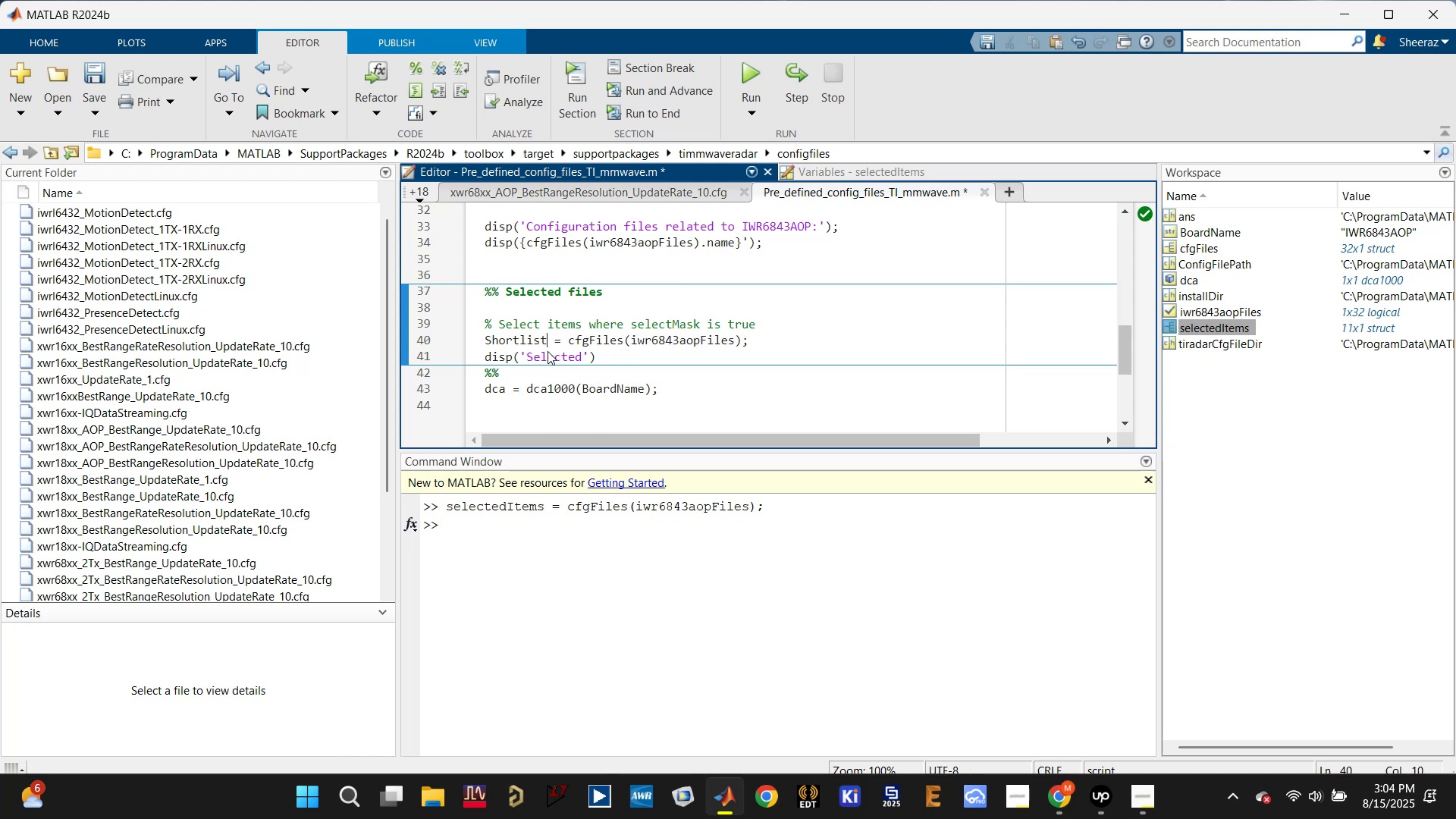 
hold_key(key=ArrowLeft, duration=0.64)
 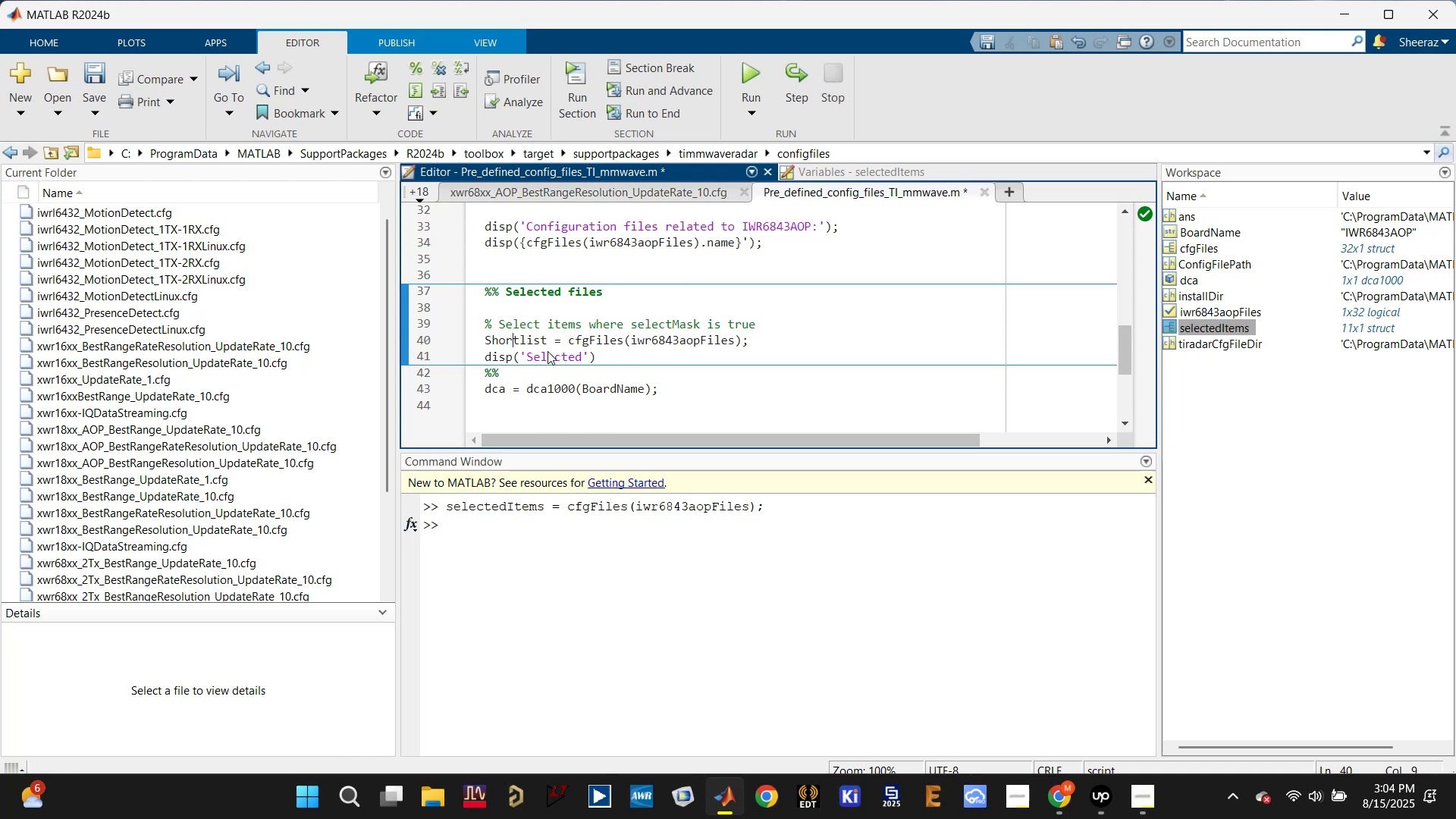 
key(ArrowLeft)
 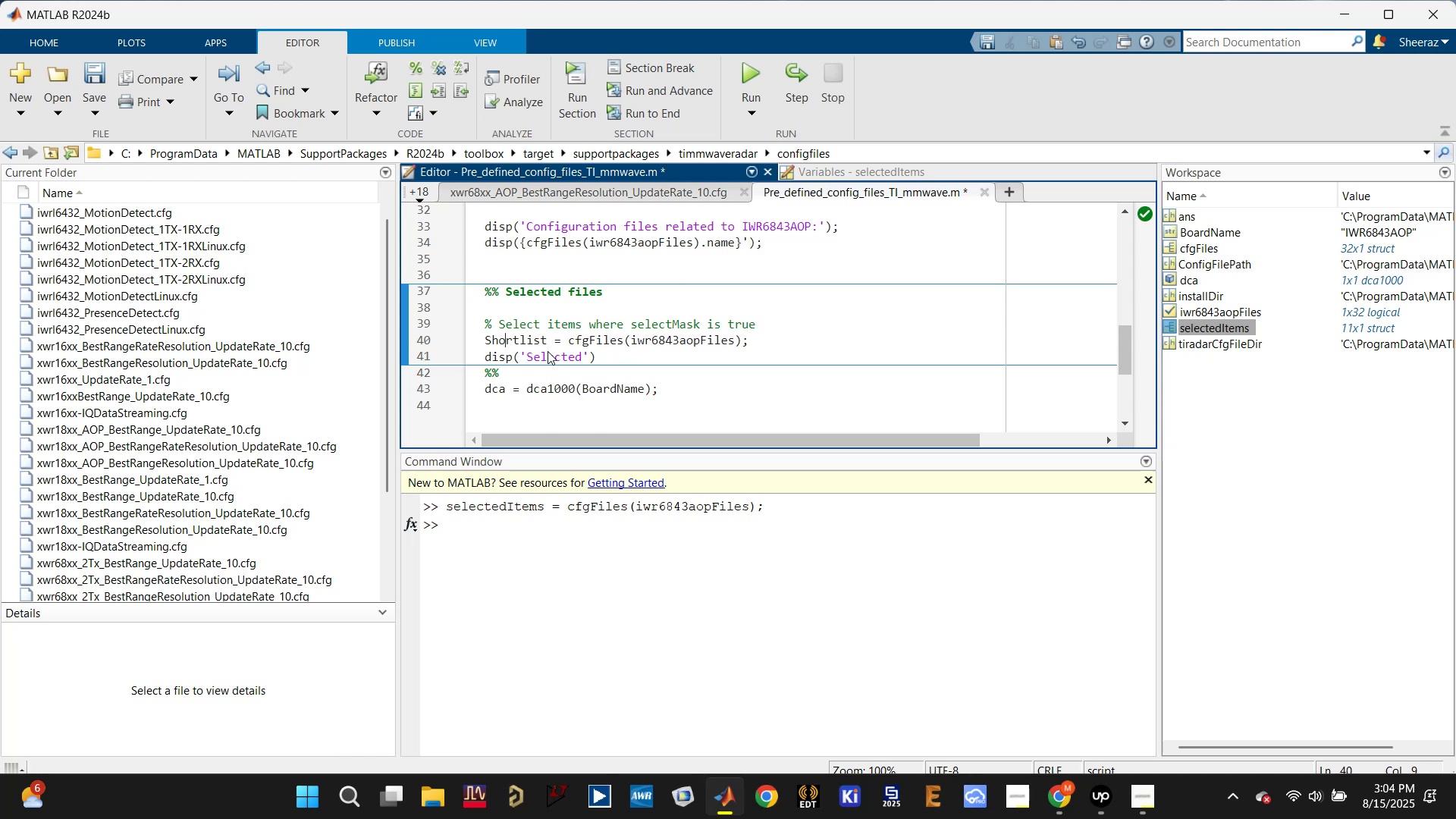 
key(ArrowLeft)
 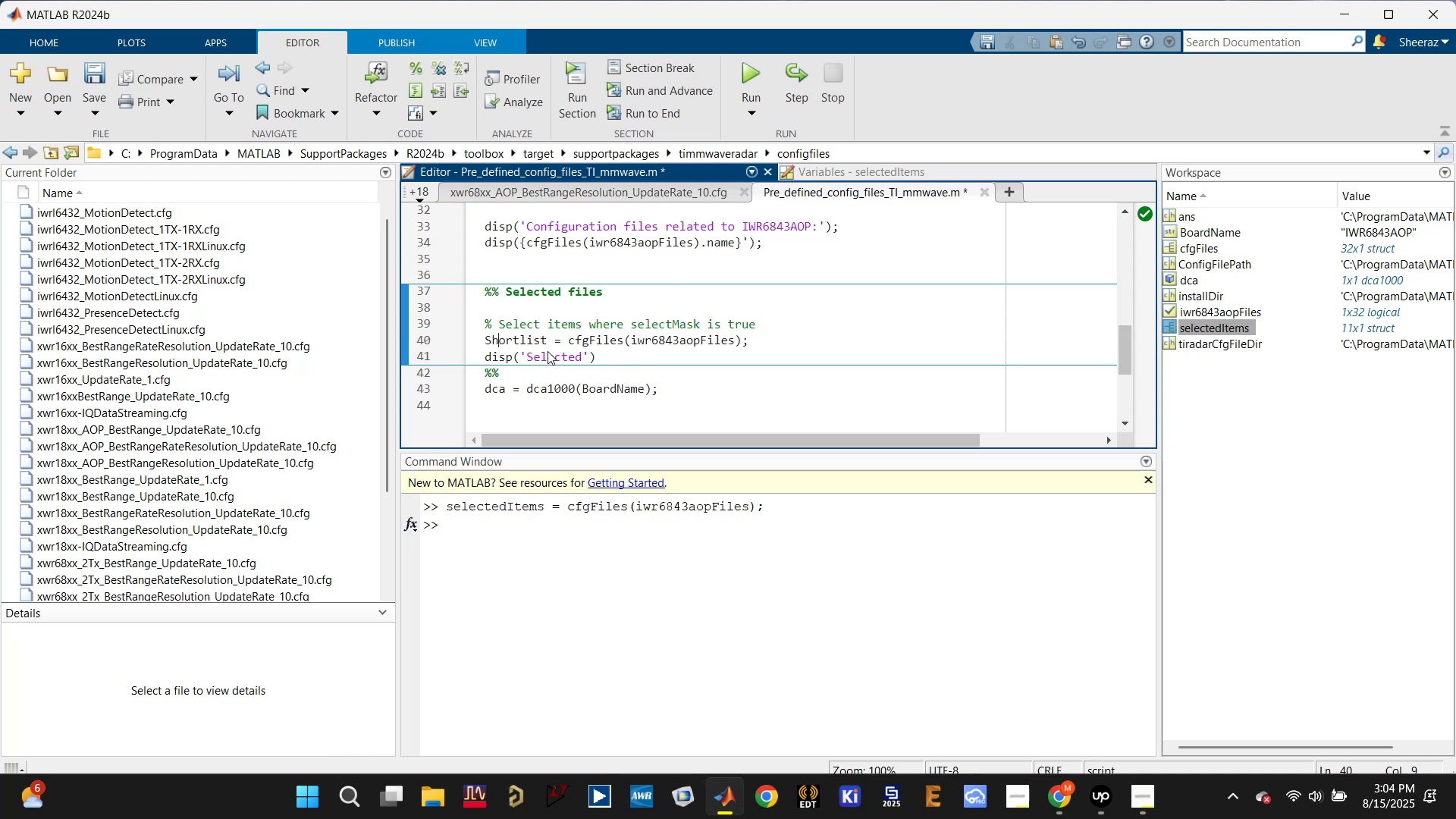 
key(ArrowLeft)
 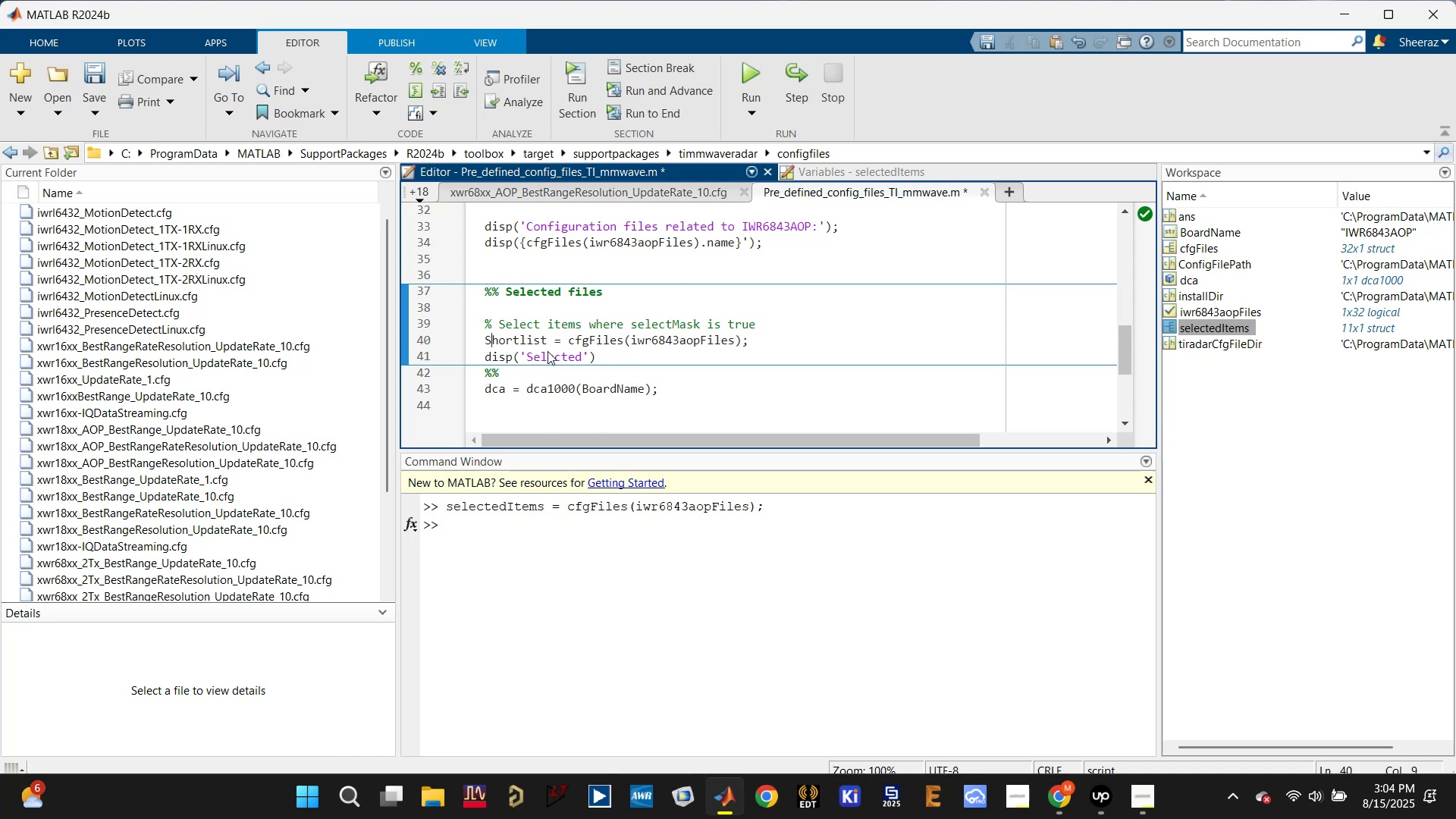 
key(ArrowLeft)
 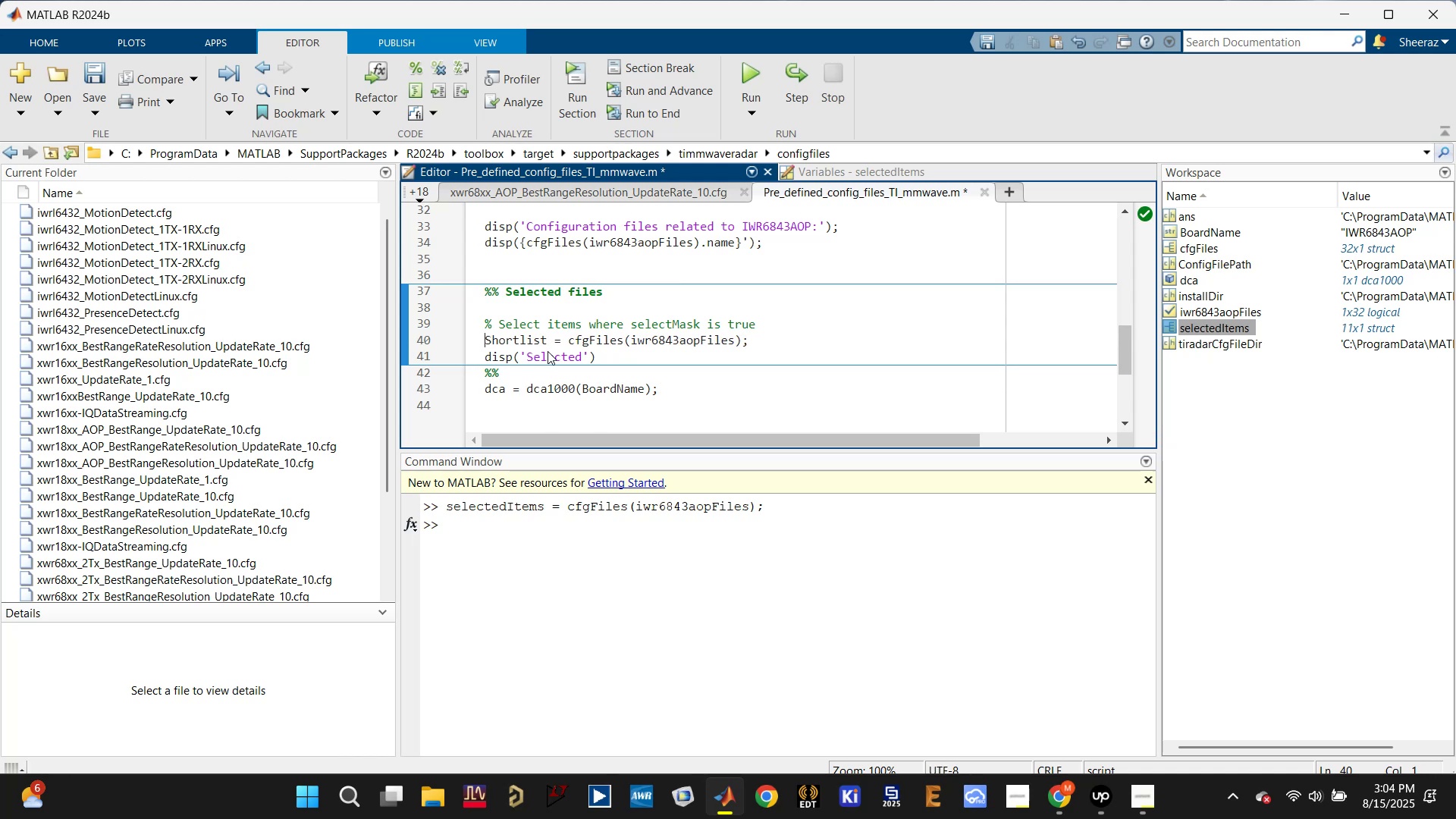 
type(Cfg+)
key(Backspace)
type(_[Delete]s)
 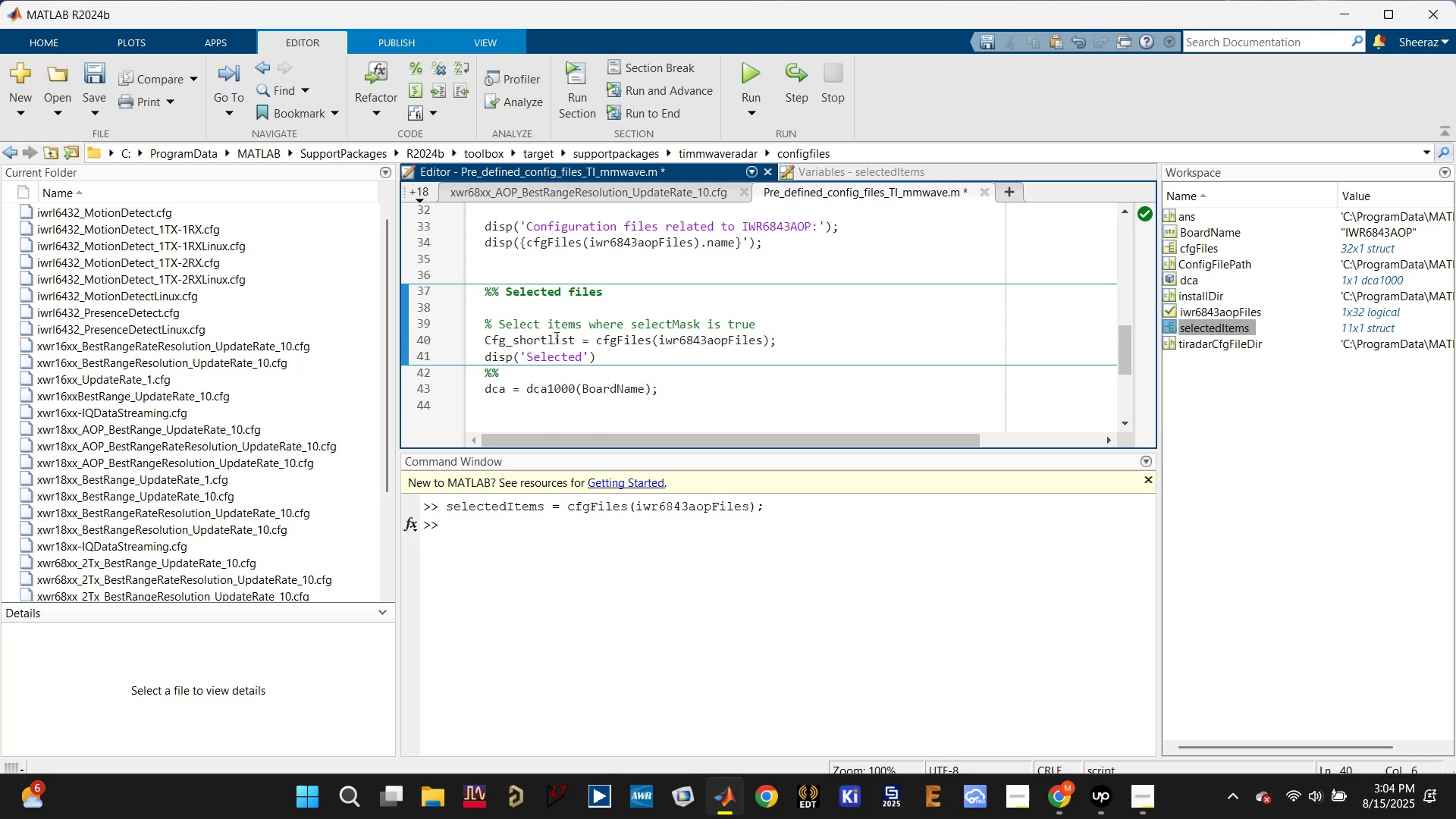 
double_click([544, 332])
 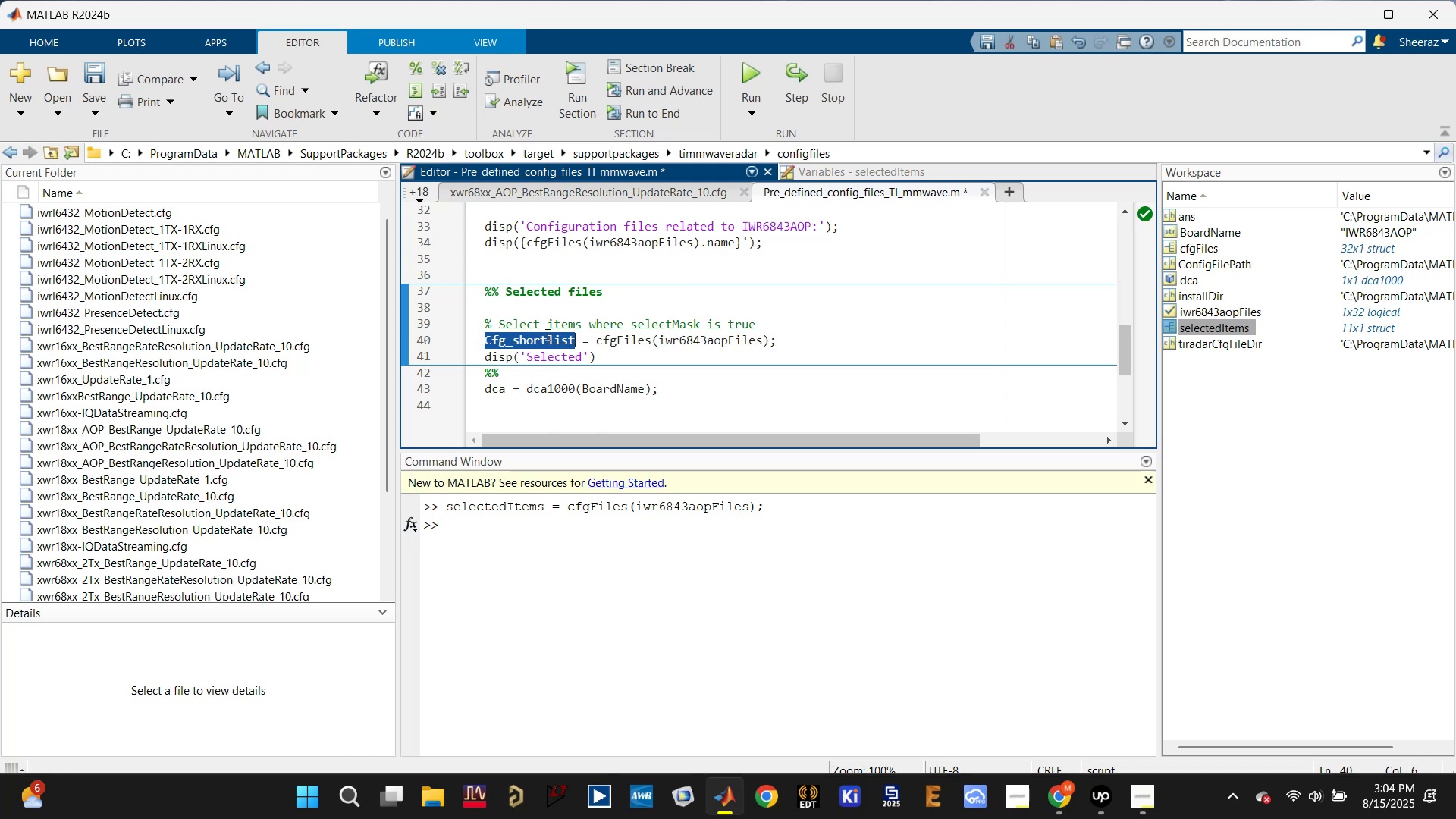 
key(Control+C)
 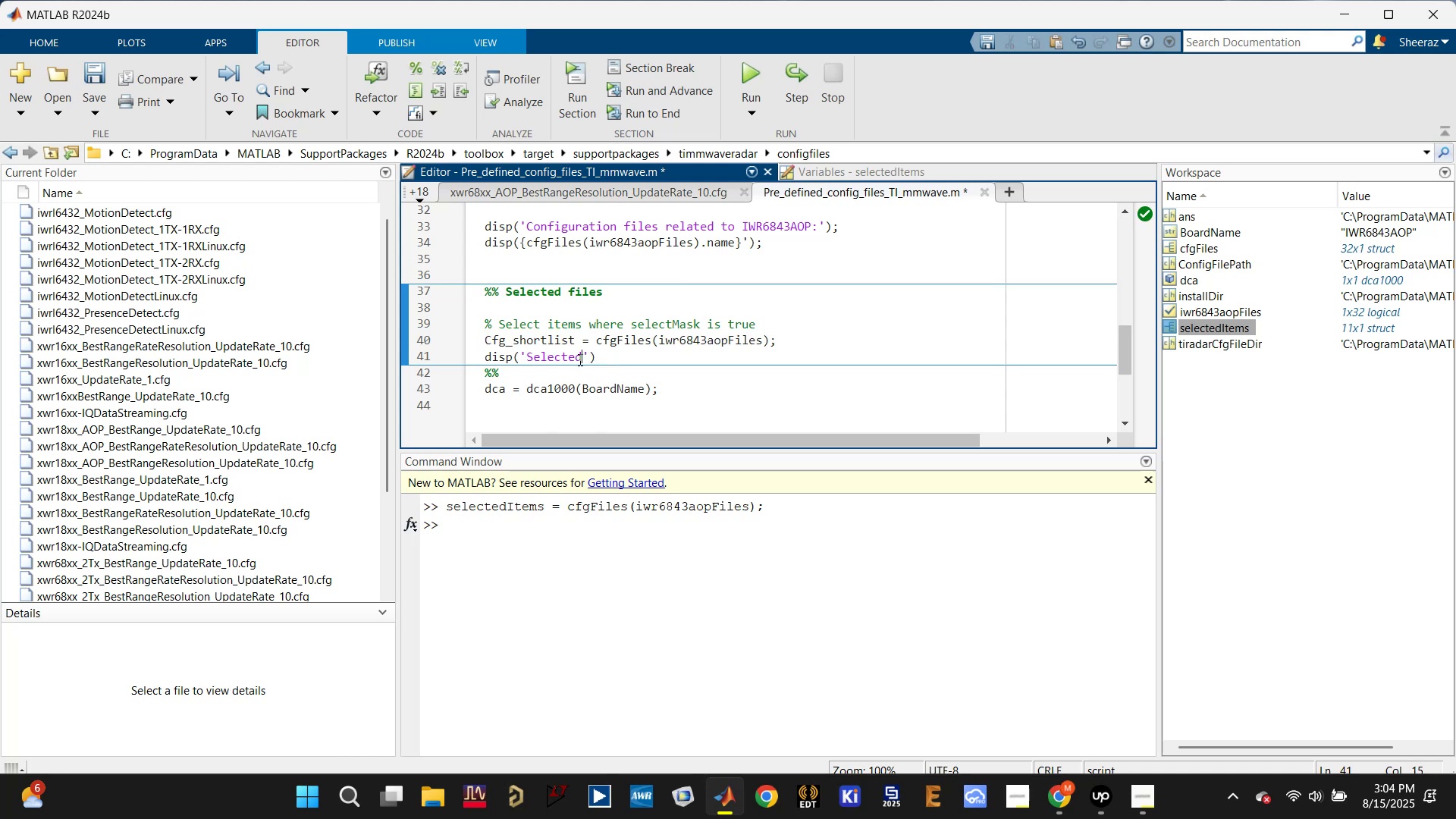 
double_click([563, 359])
 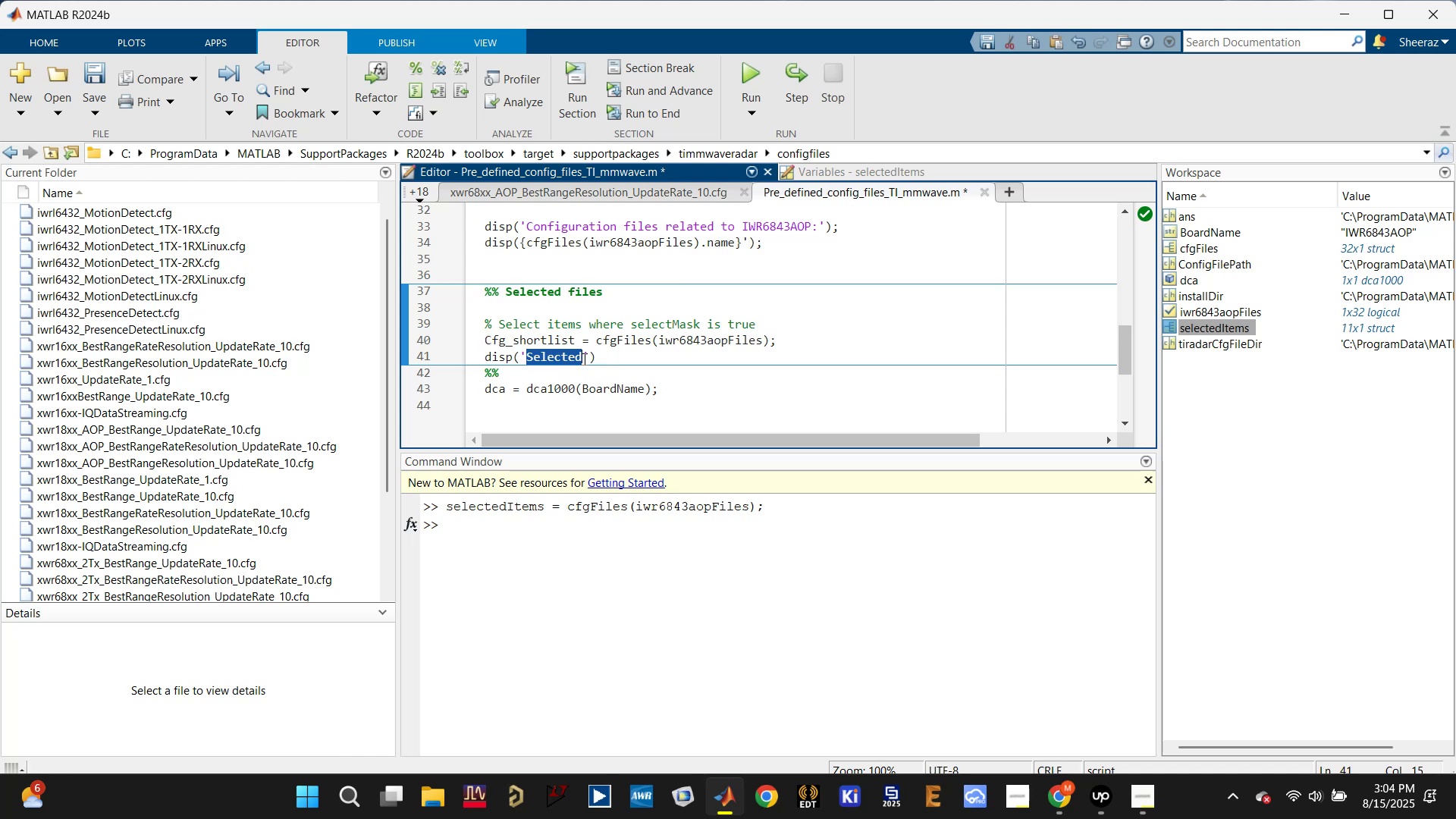 
left_click_drag(start_coordinate=[585, 359], to_coordinate=[521, 355])
 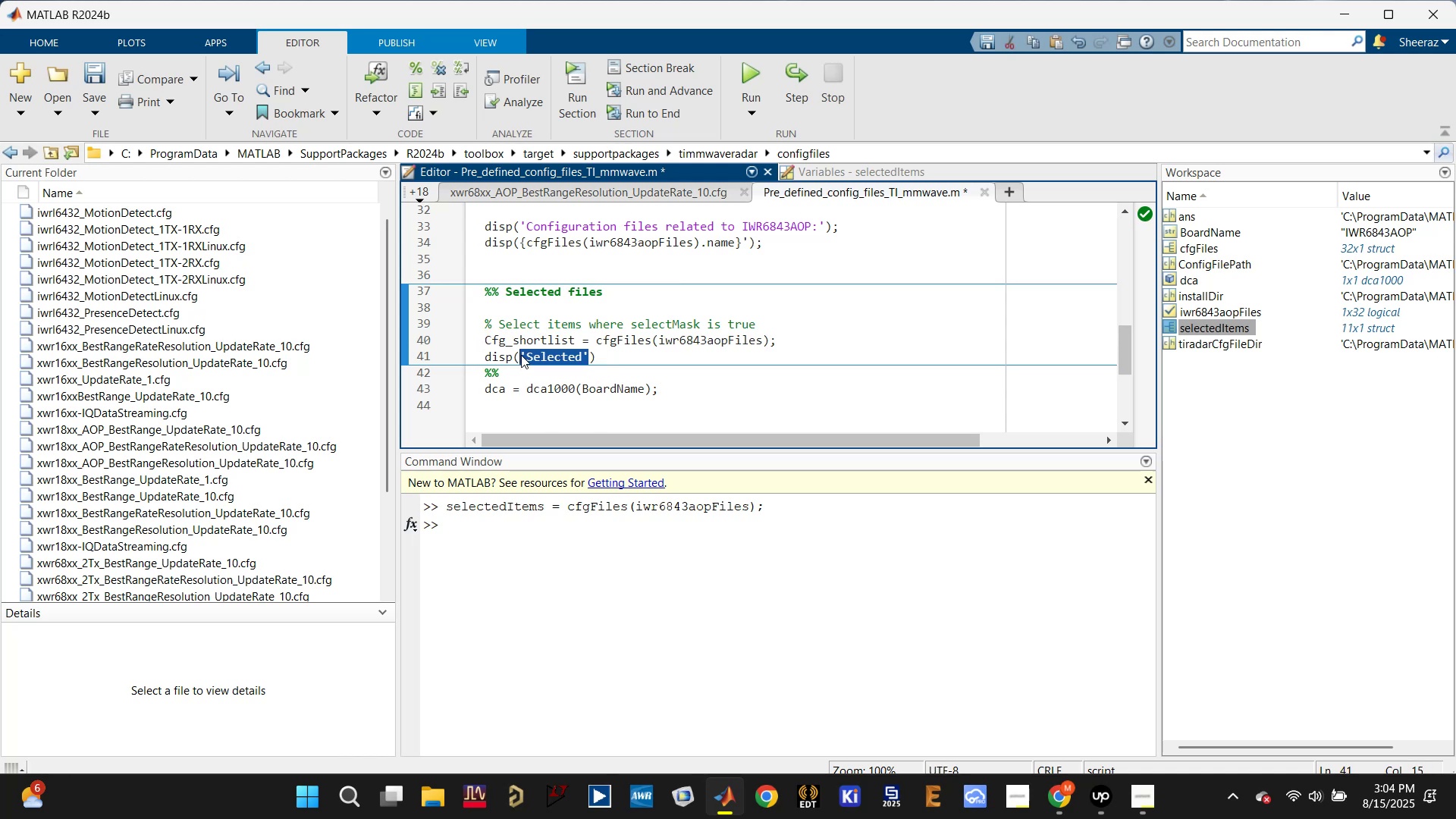 
key(Control+ControlLeft)
 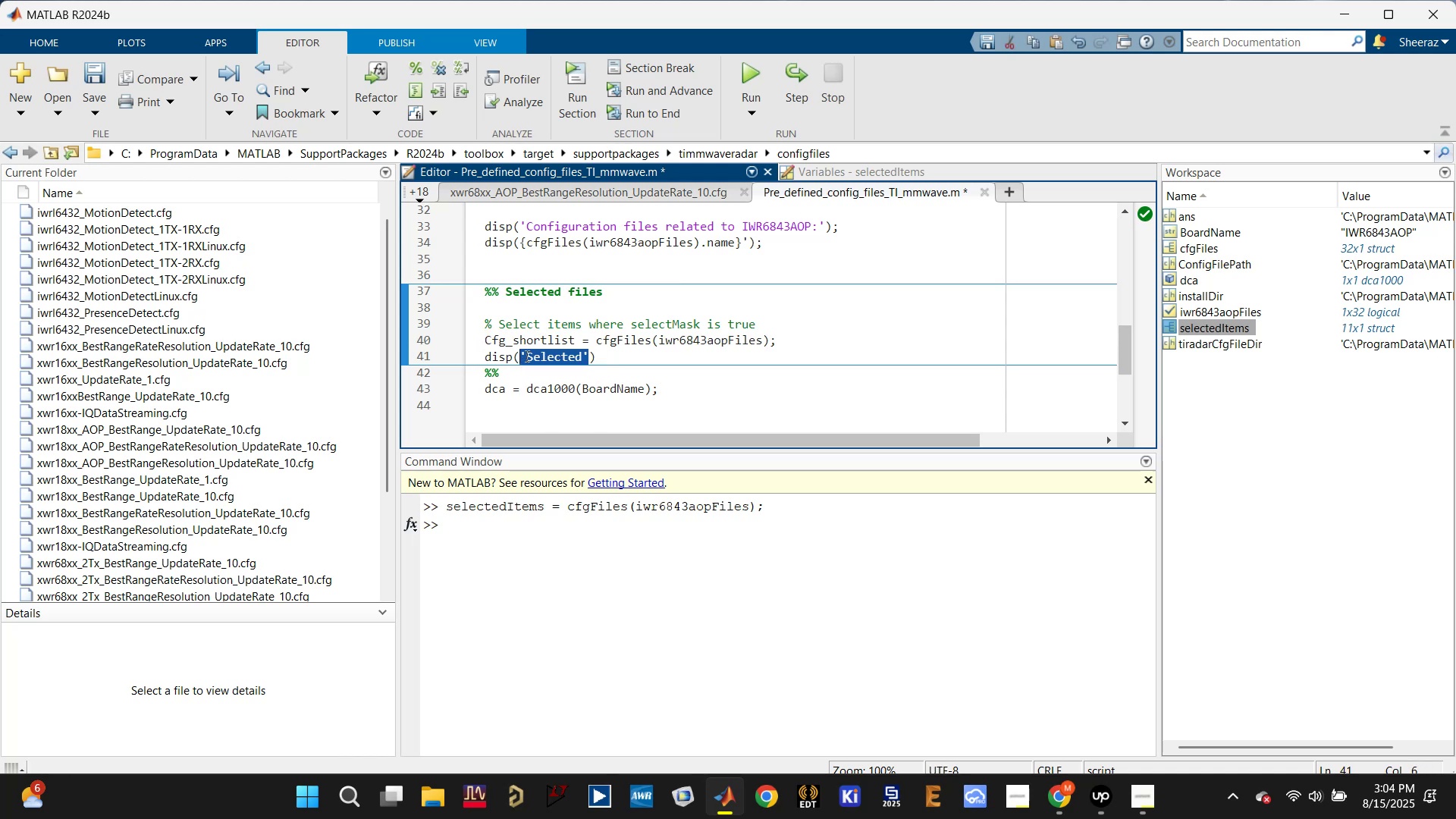 
key(Control+V)
 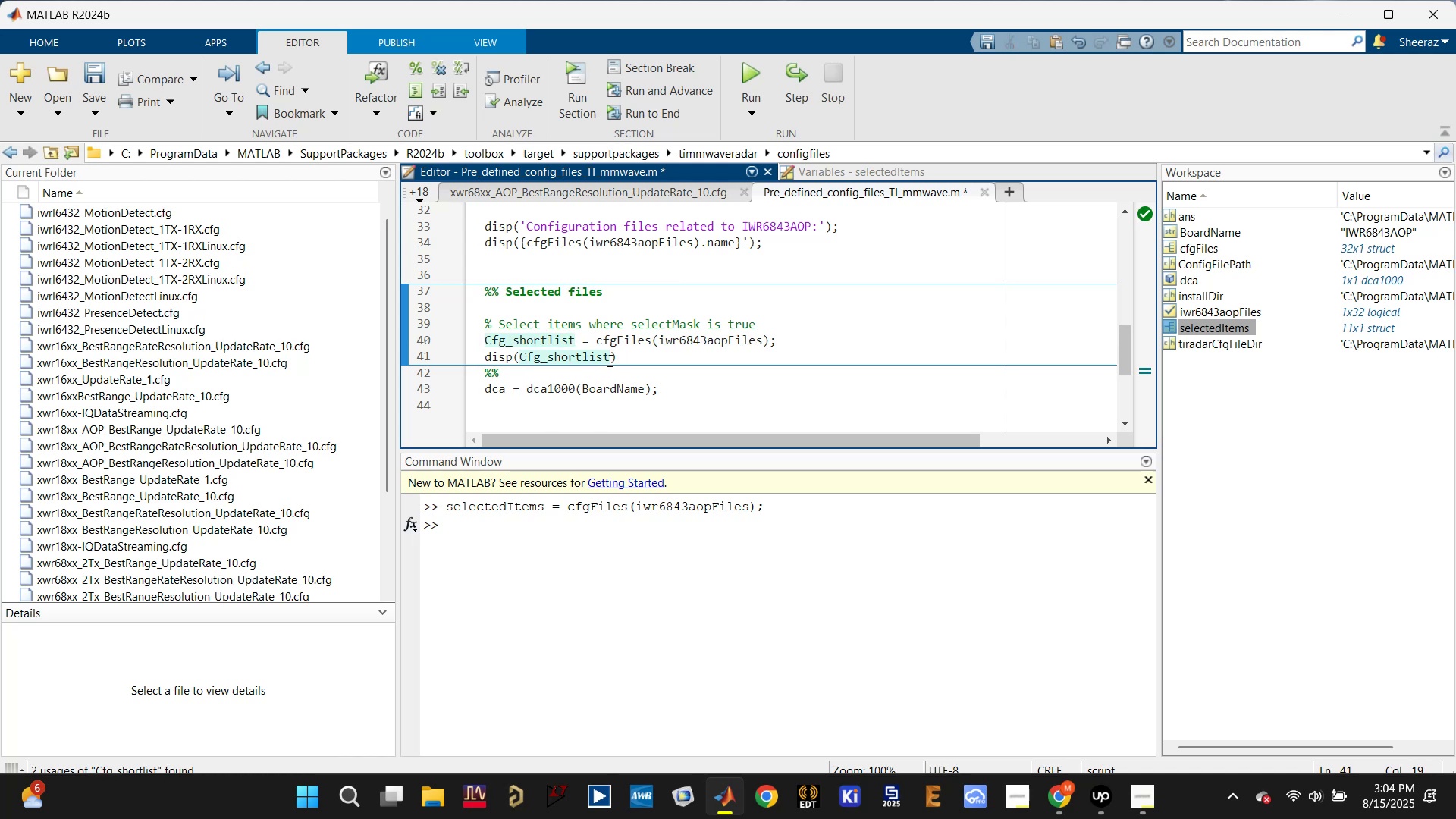 
double_click([592, 360])
 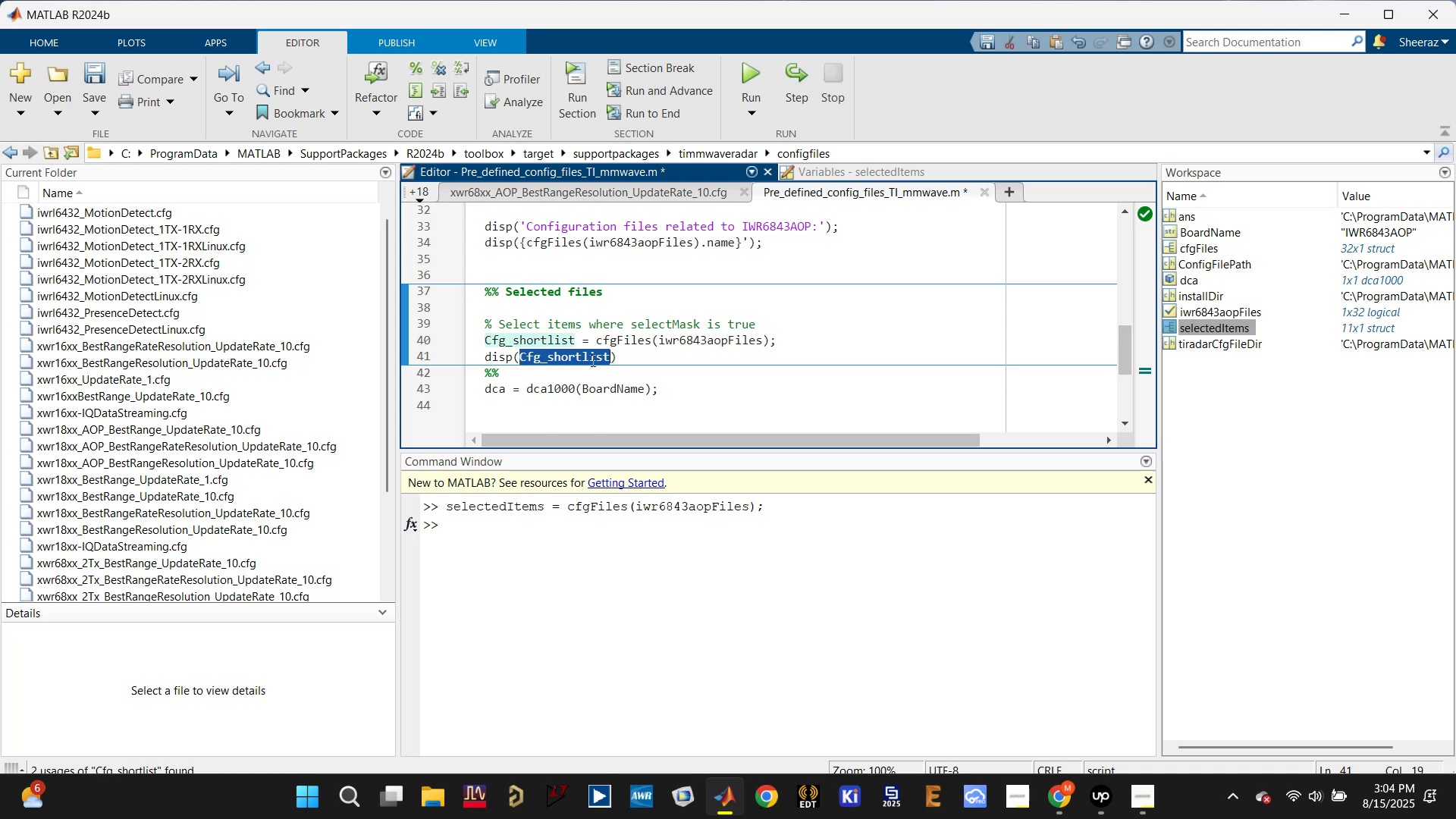 
triple_click([592, 360])
 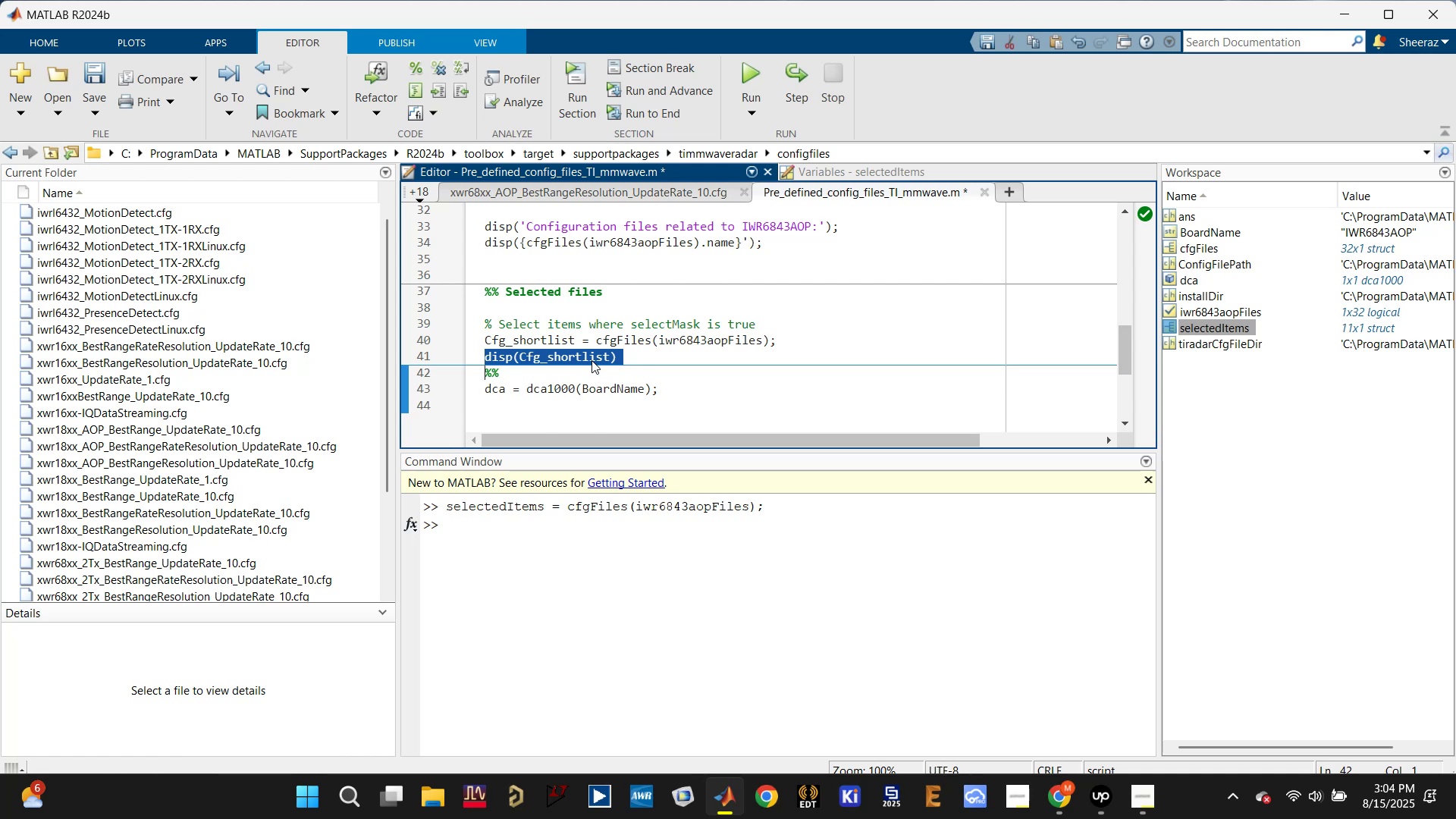 
key(F9)
 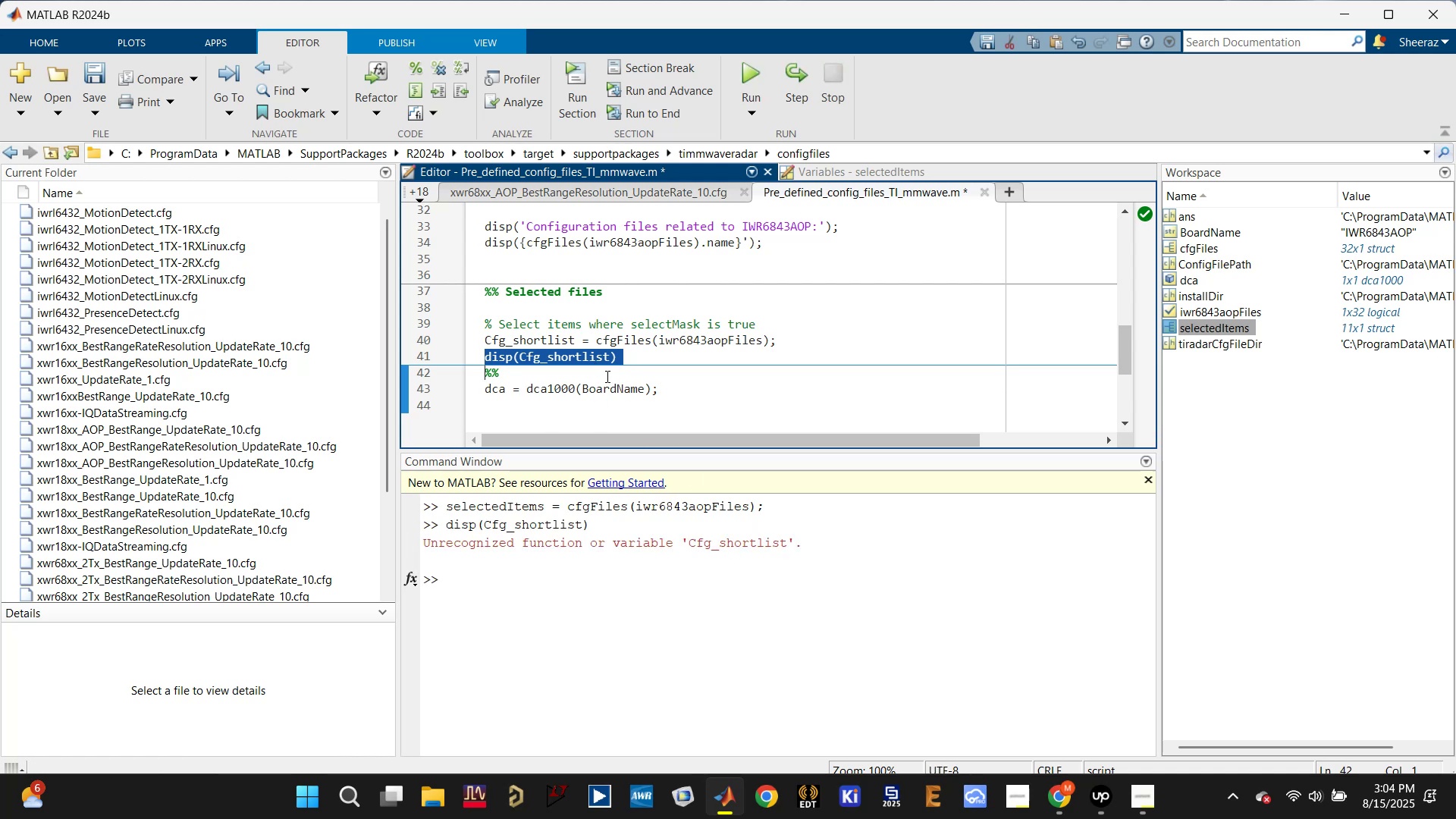 
left_click([647, 354])
 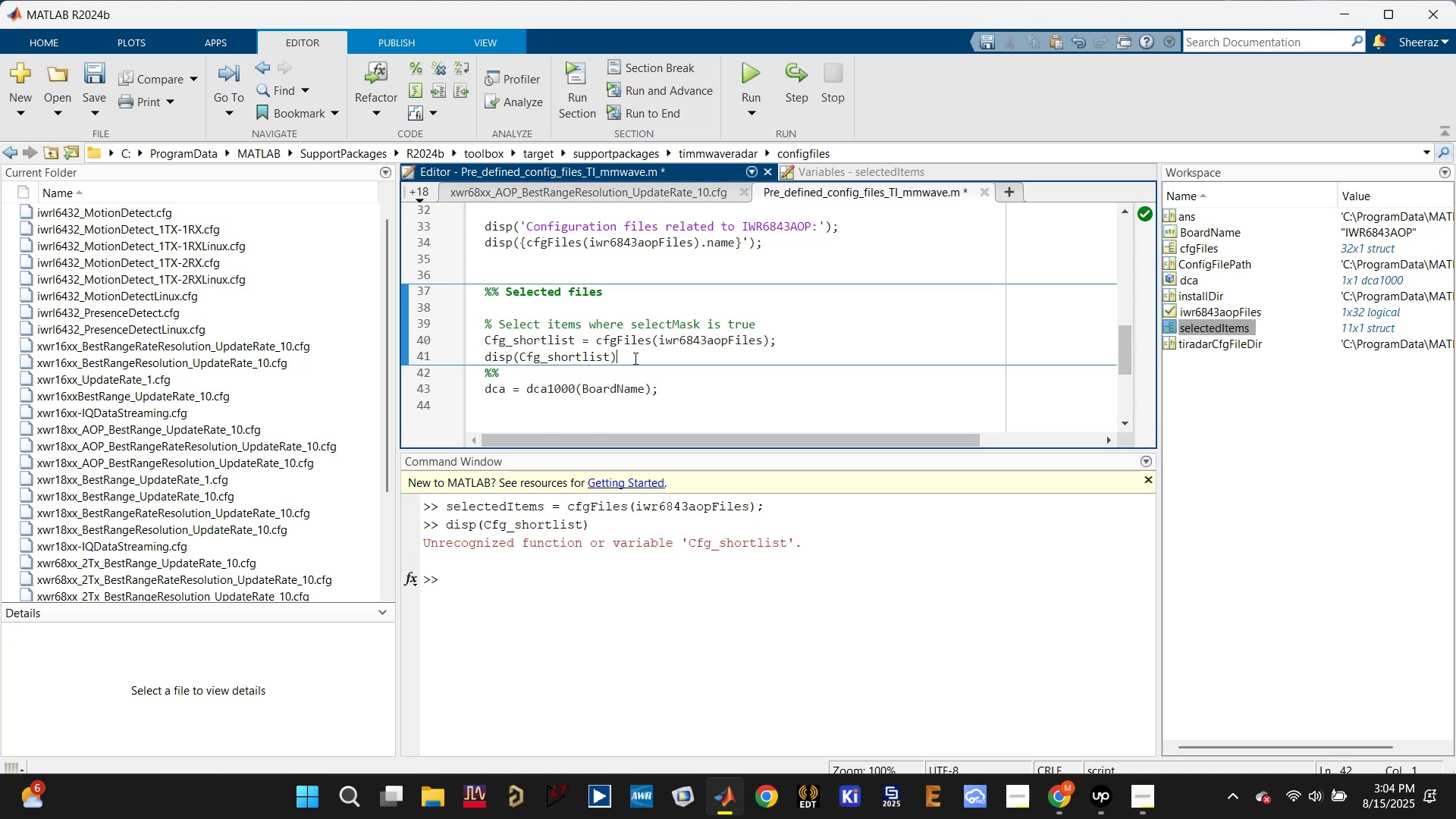 
left_click_drag(start_coordinate=[634, 358], to_coordinate=[476, 338])
 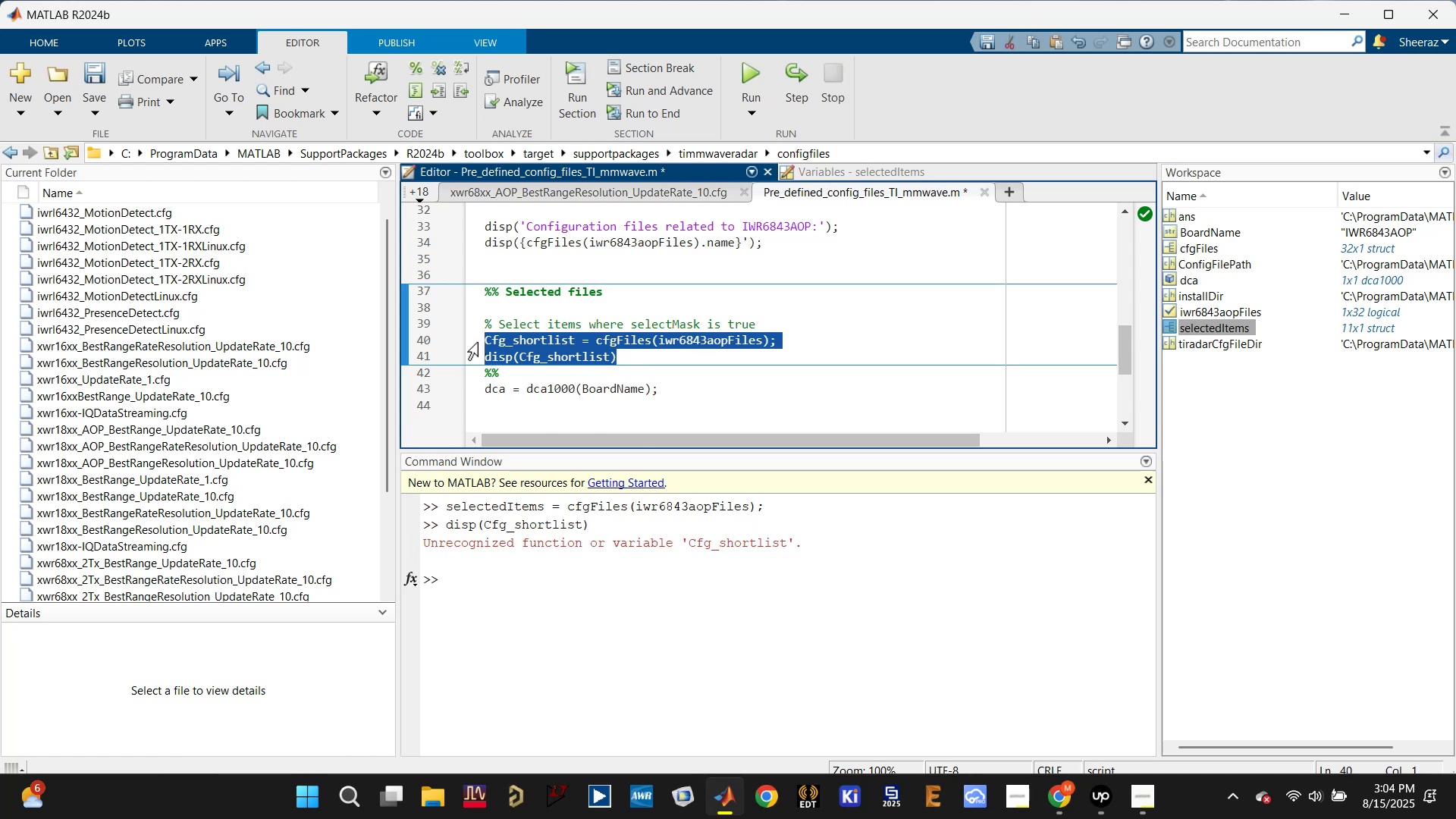 
key(F9)
 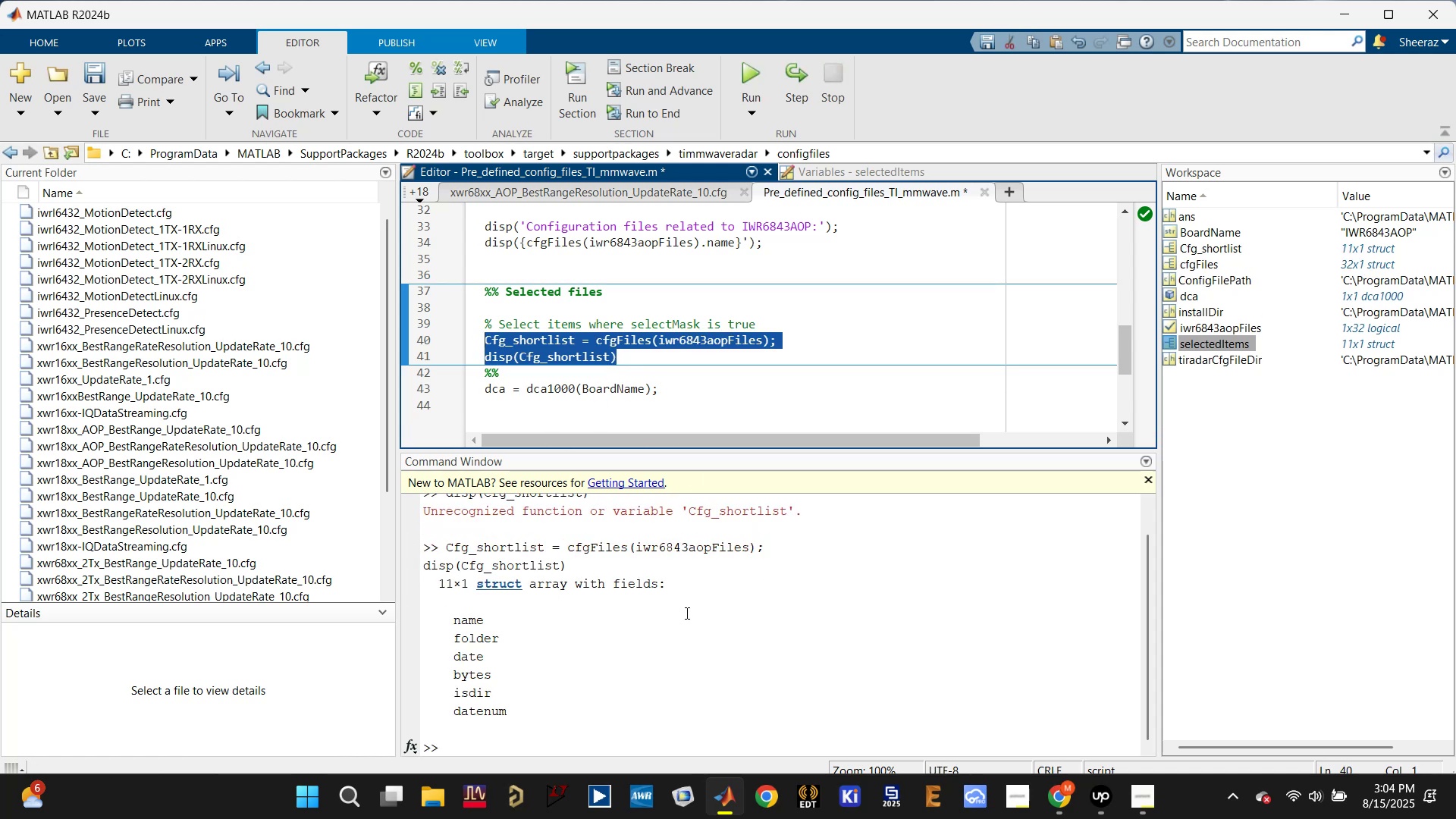 
scroll: coordinate [685, 615], scroll_direction: down, amount: 3.0
 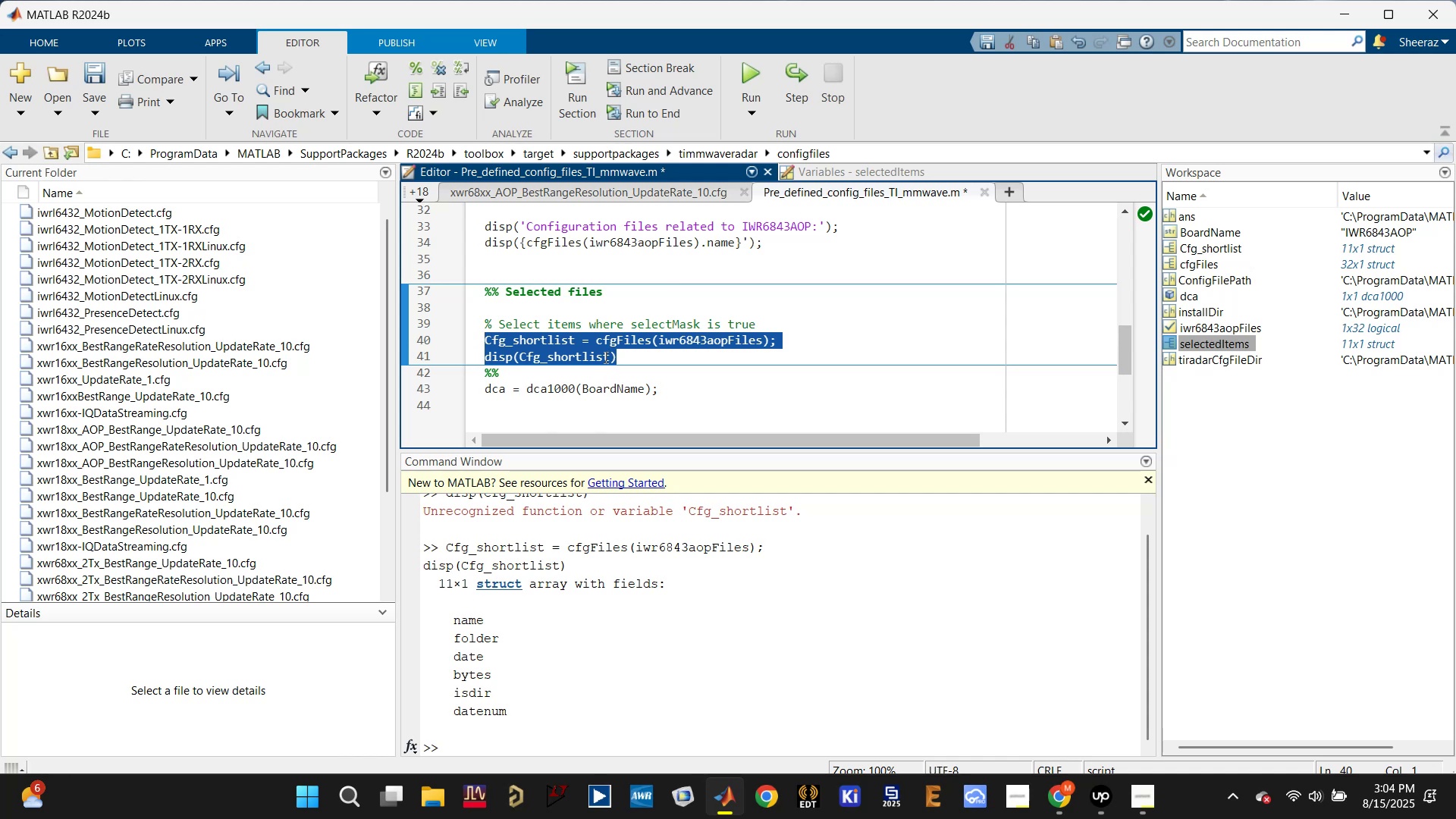 
left_click([610, 354])
 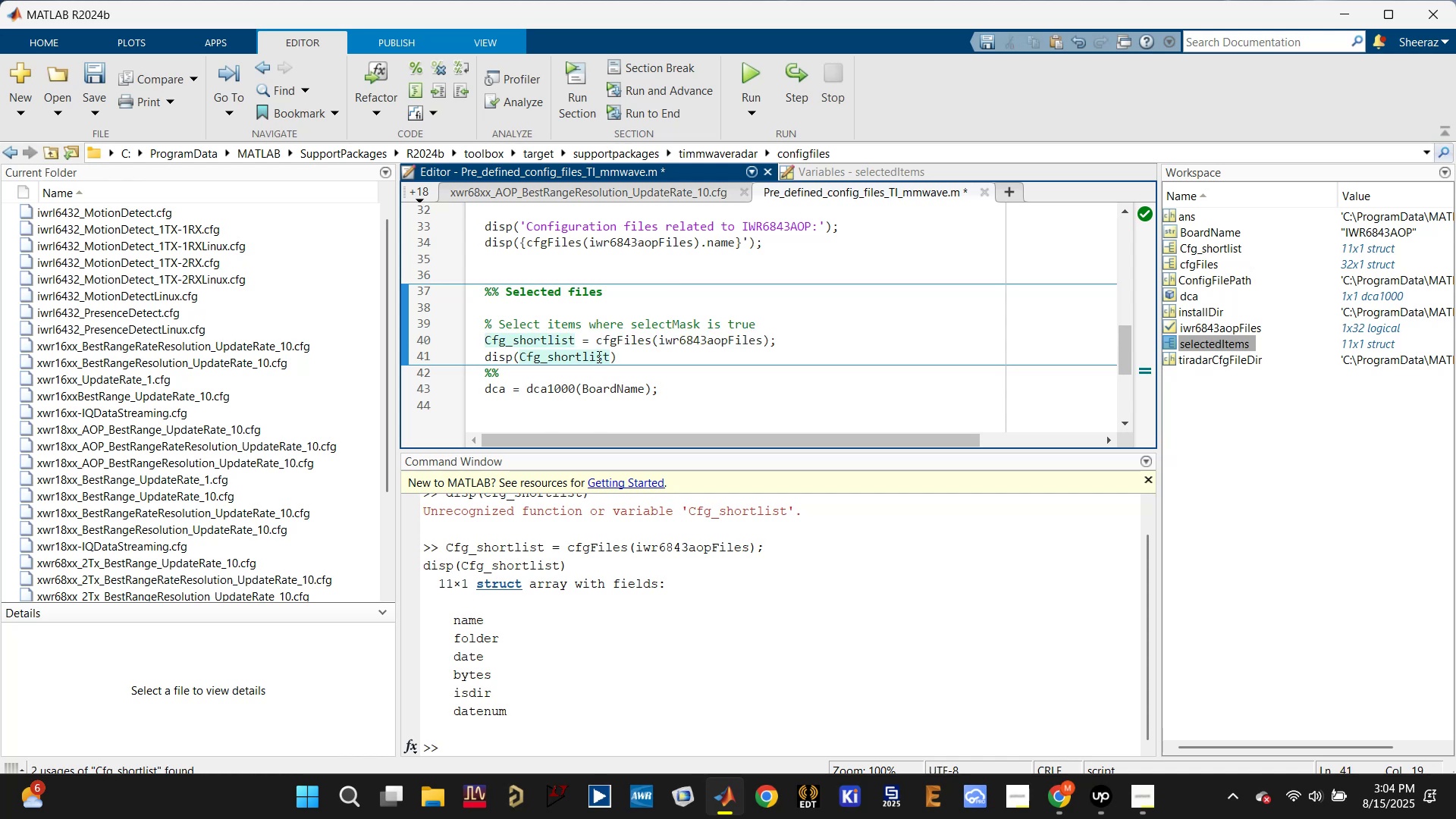 
left_click([607, 355])
 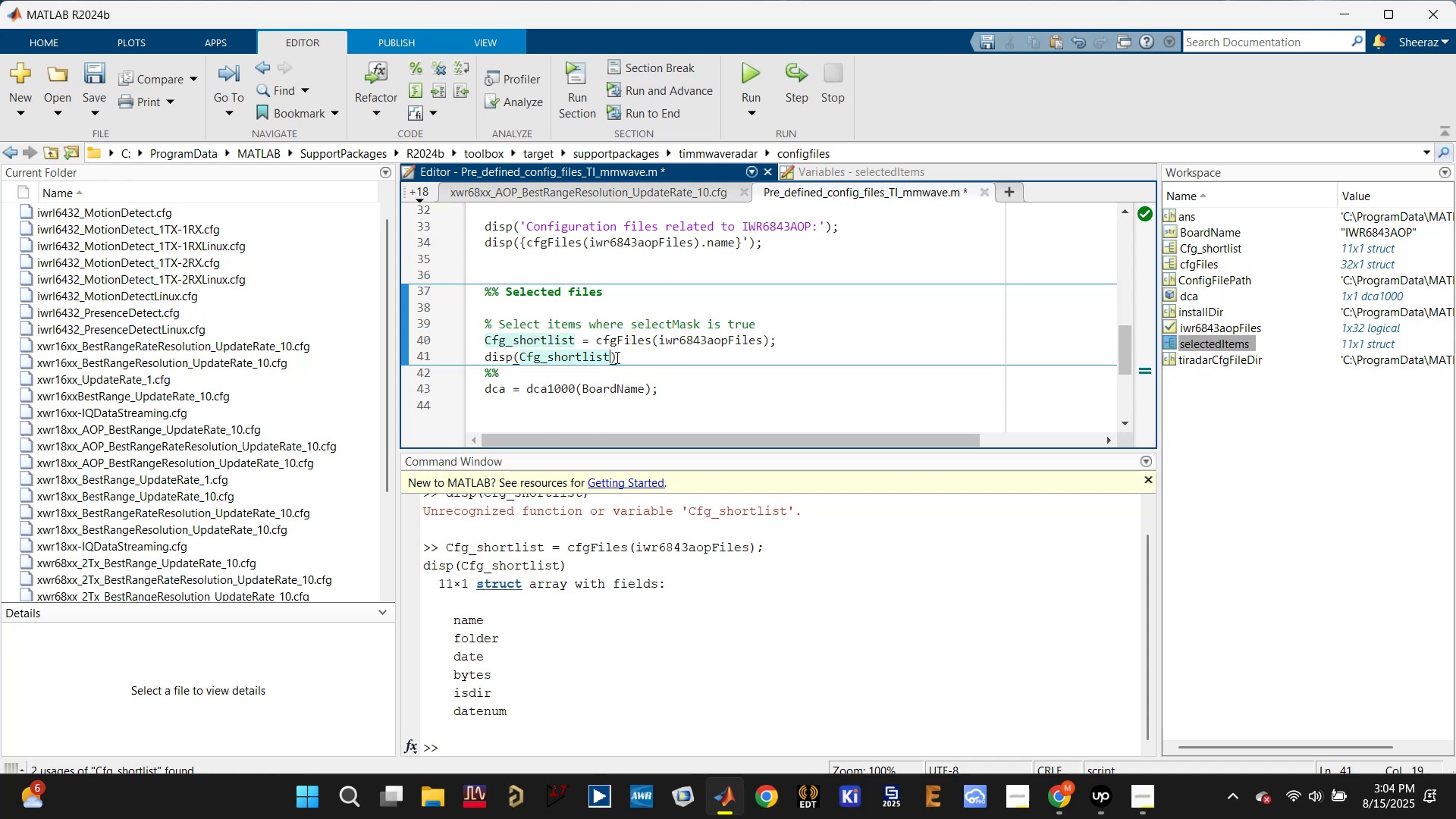 
left_click_drag(start_coordinate=[621, 357], to_coordinate=[480, 356])
 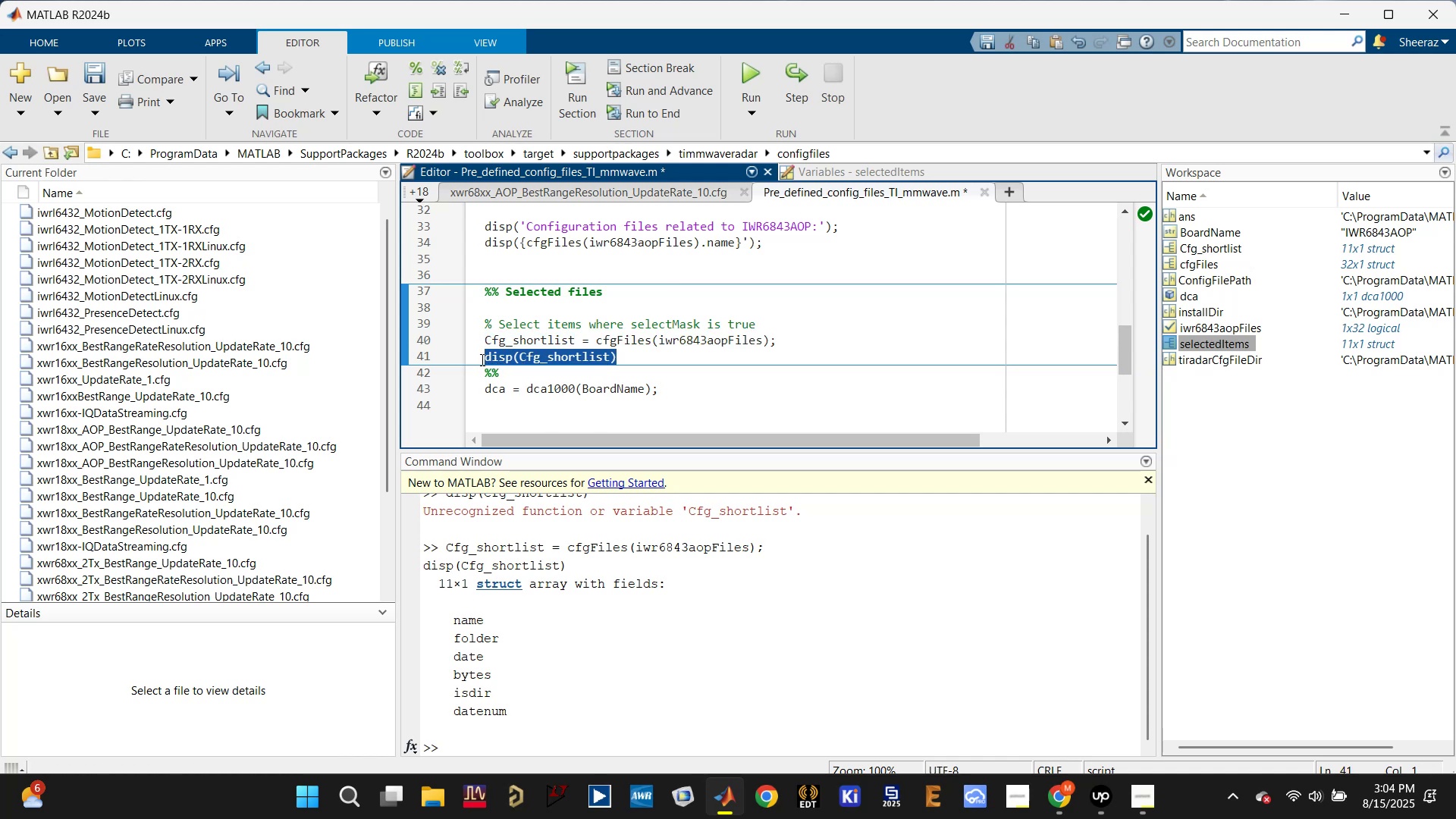 
key(Backspace)
 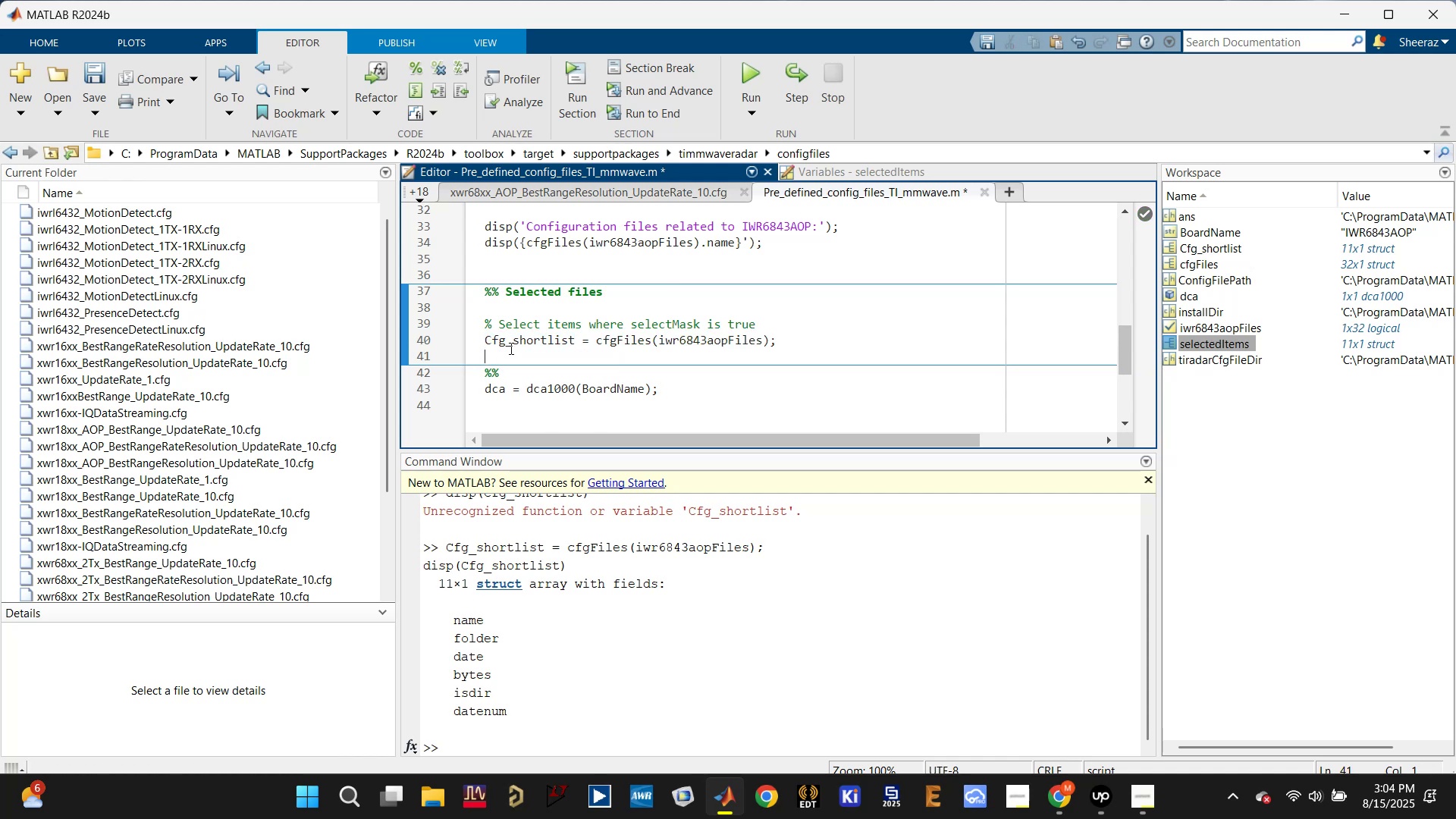 
left_click([513, 345])
 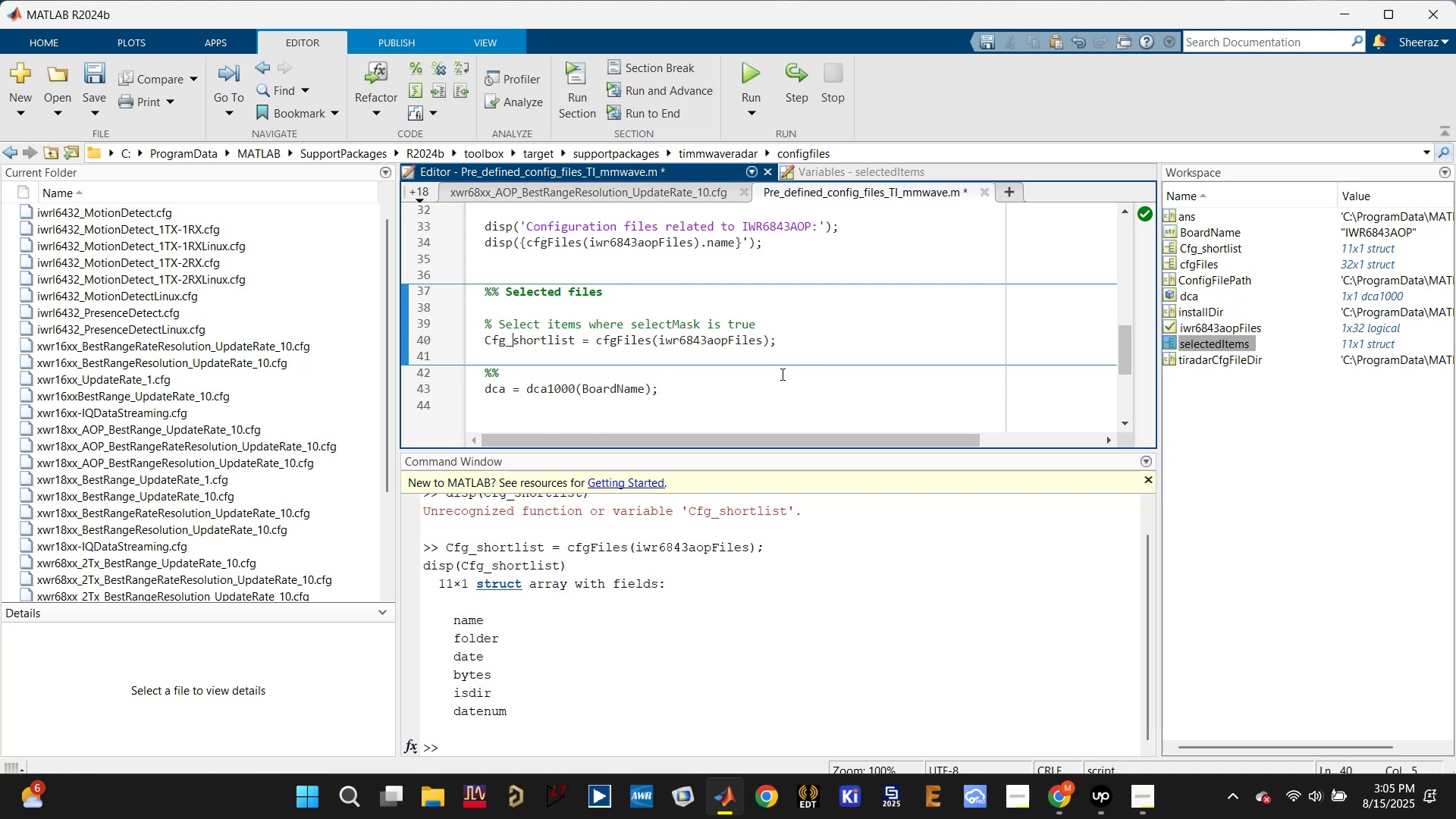 
left_click([723, 340])
 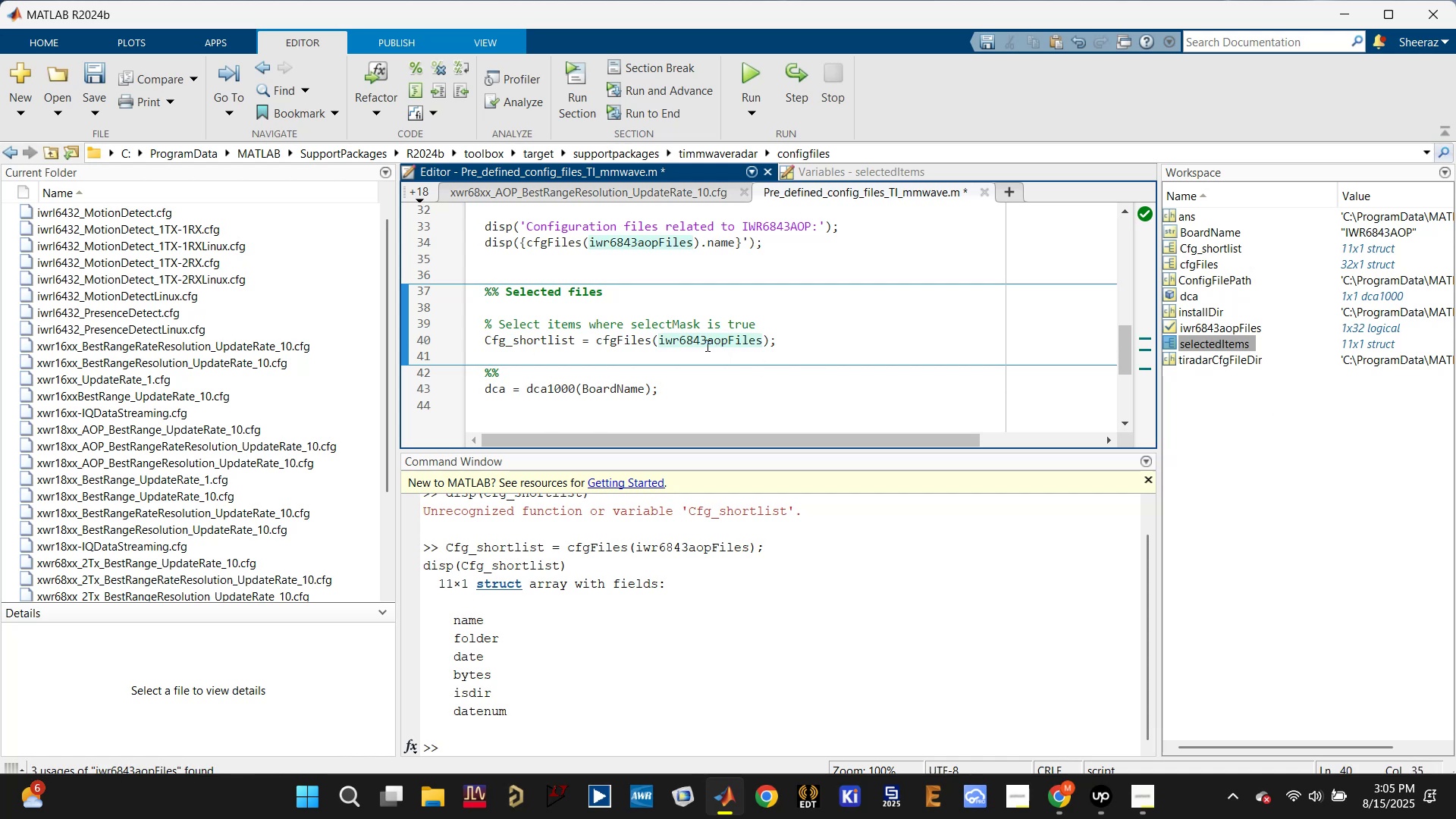 
scroll: coordinate [700, 347], scroll_direction: up, amount: 1.0
 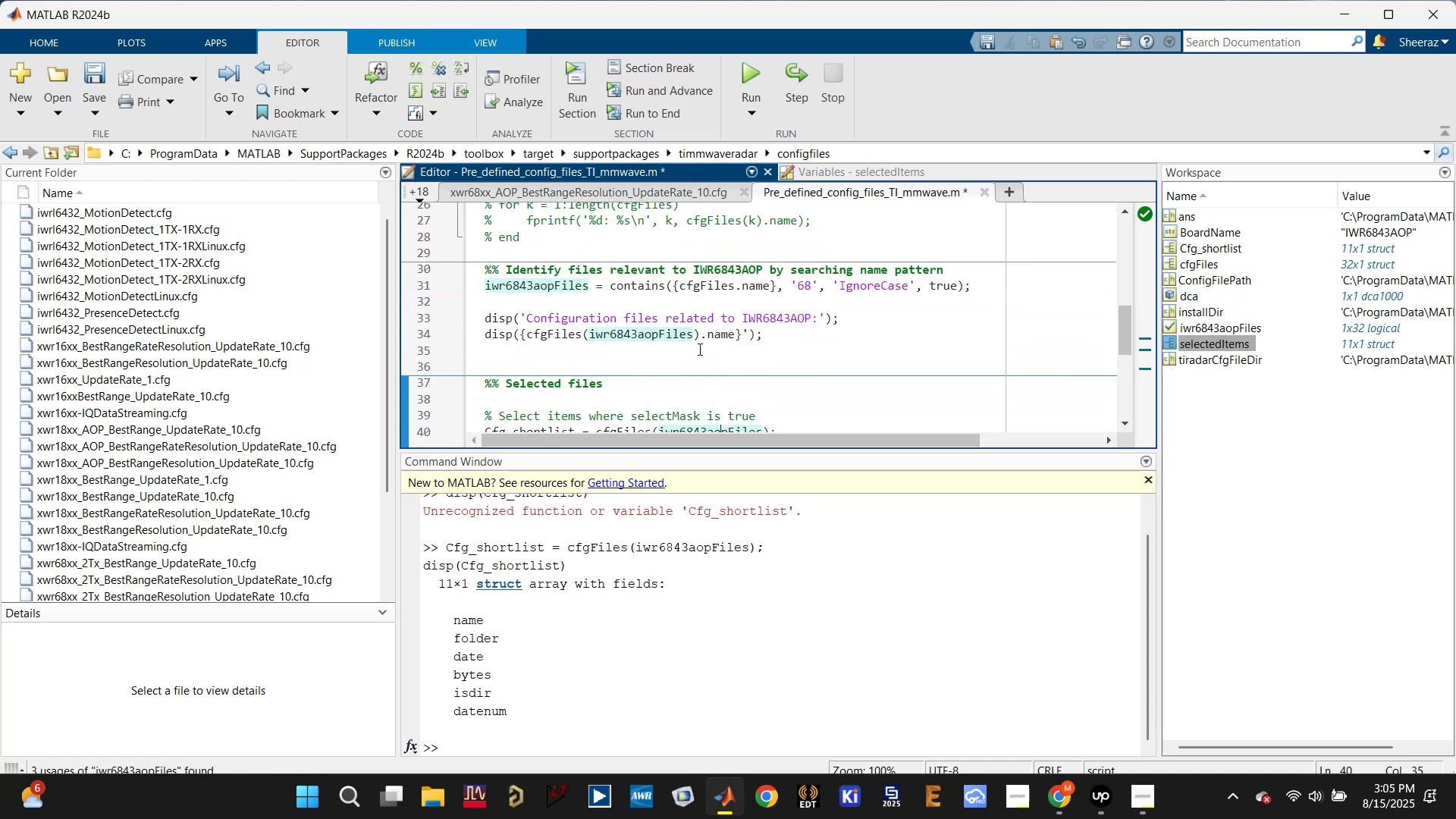 
key(Control+S)
 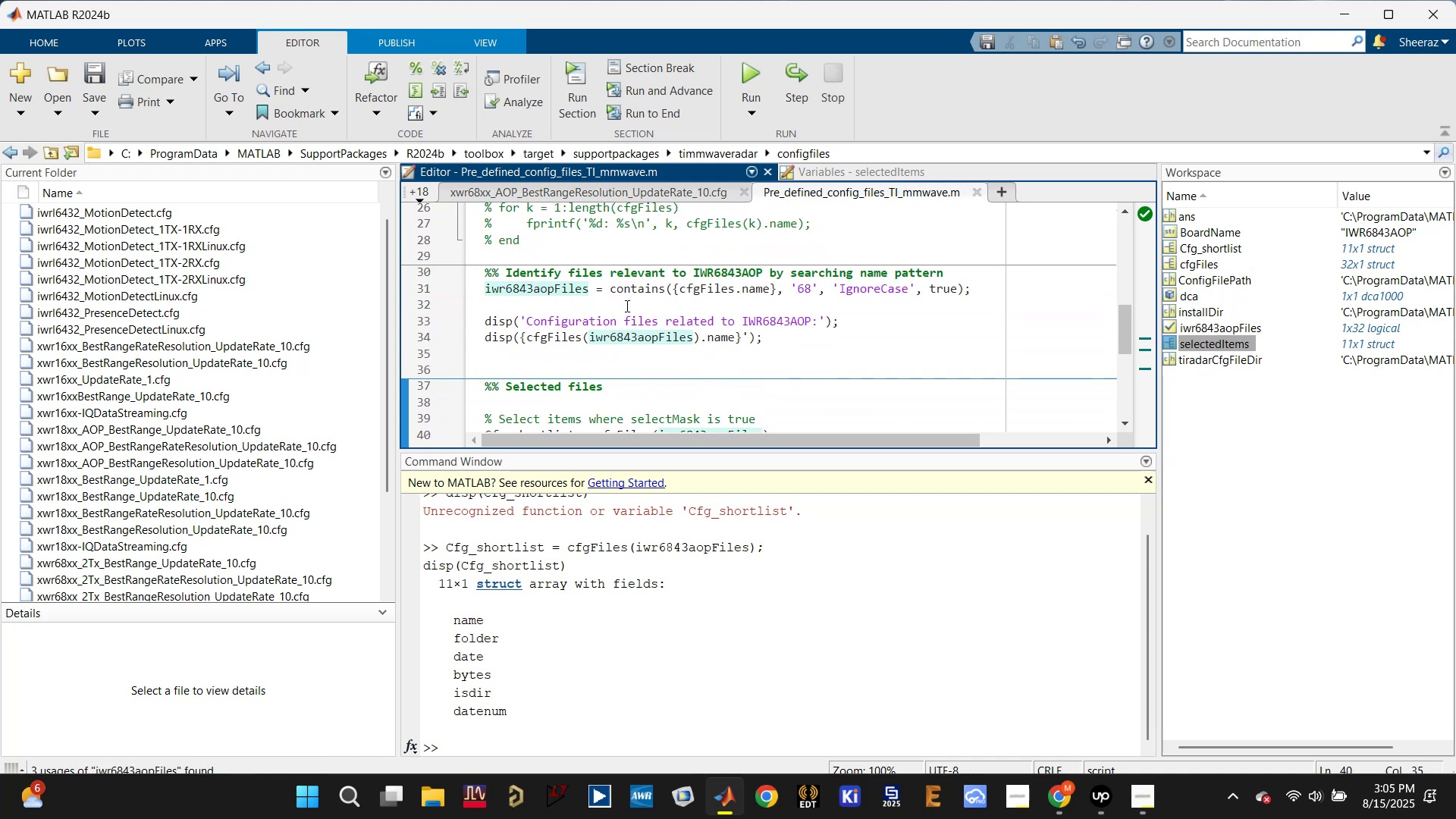 
left_click([626, 303])
 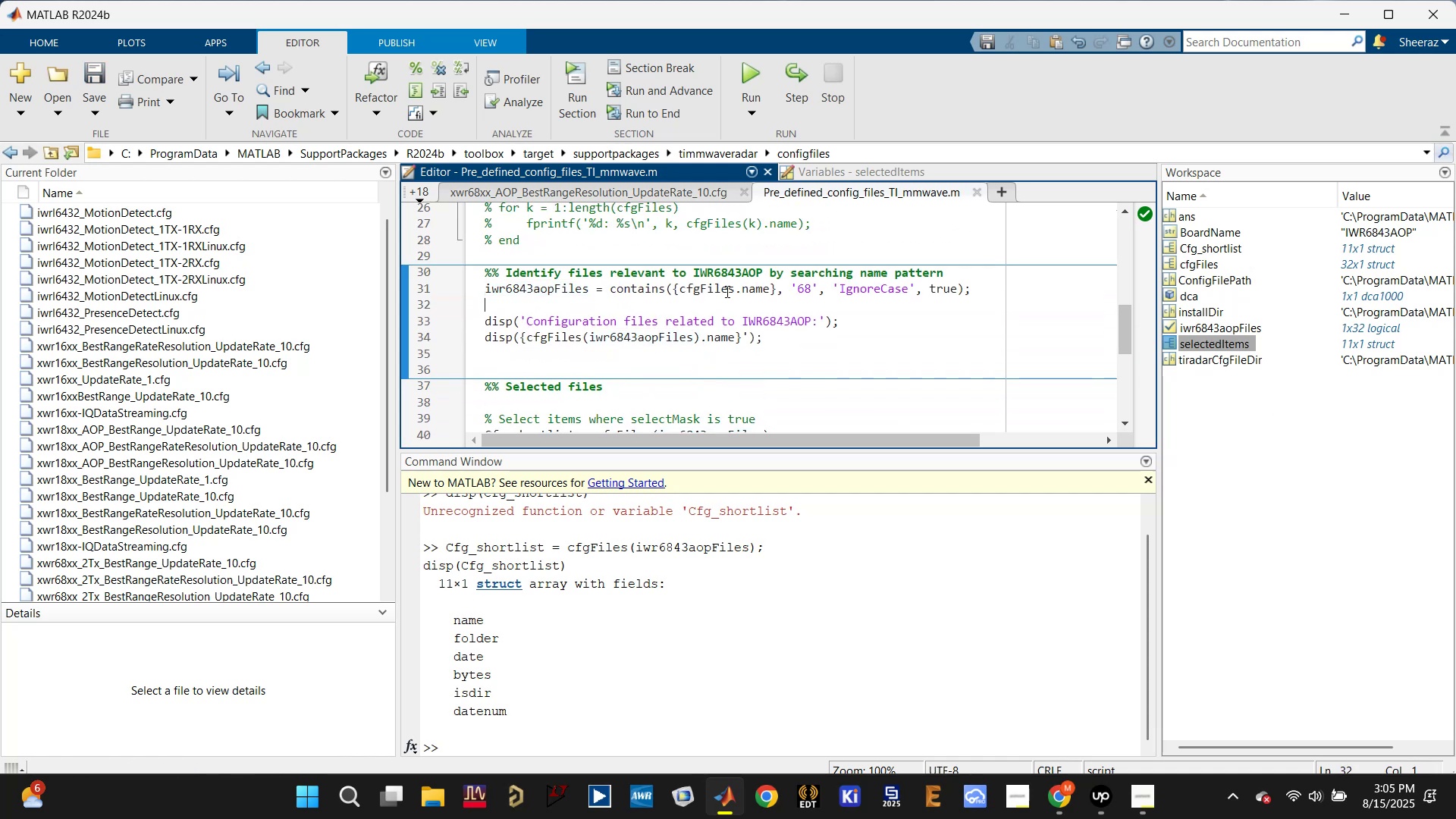 
left_click([727, 289])
 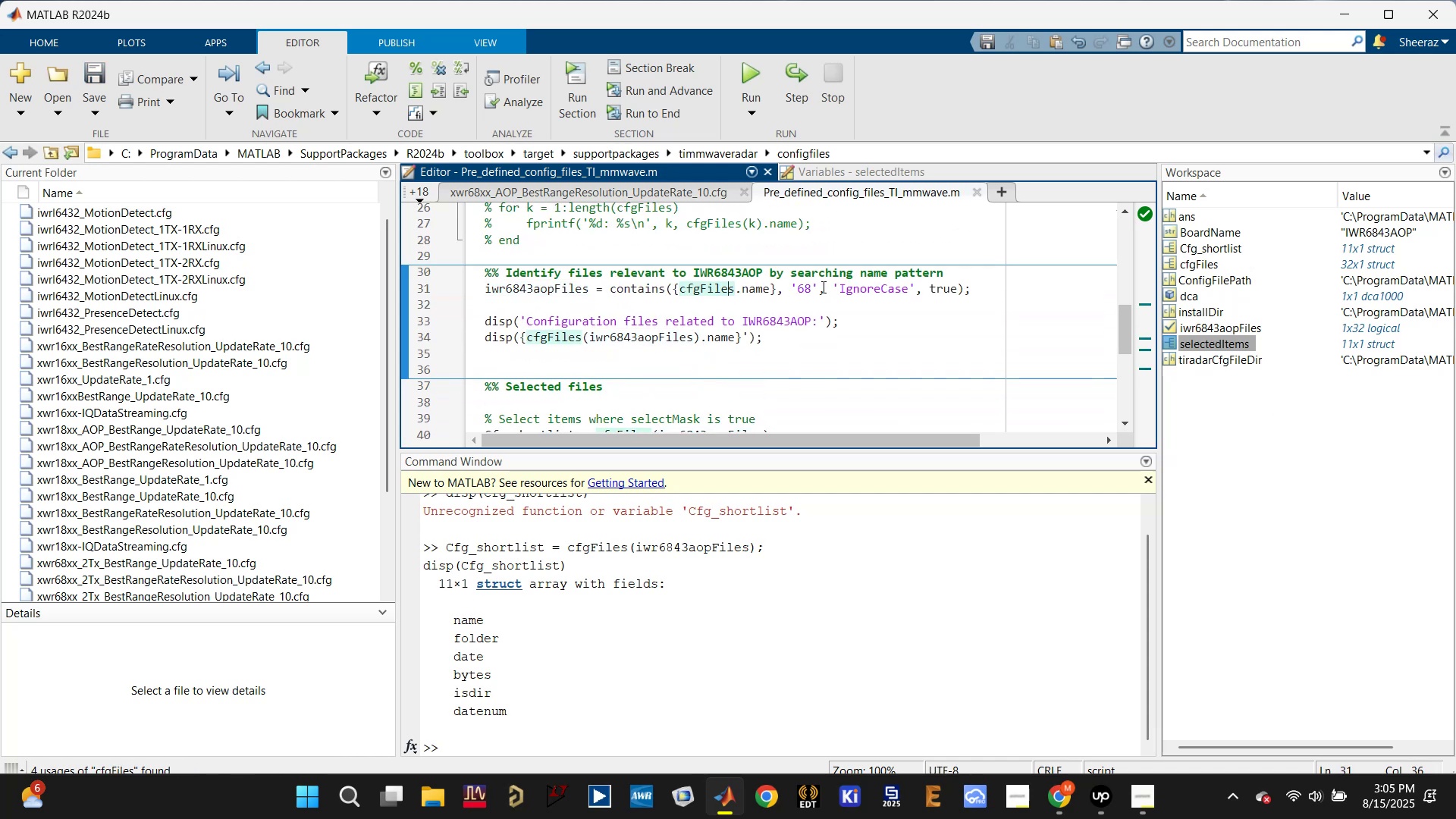 
left_click([811, 284])
 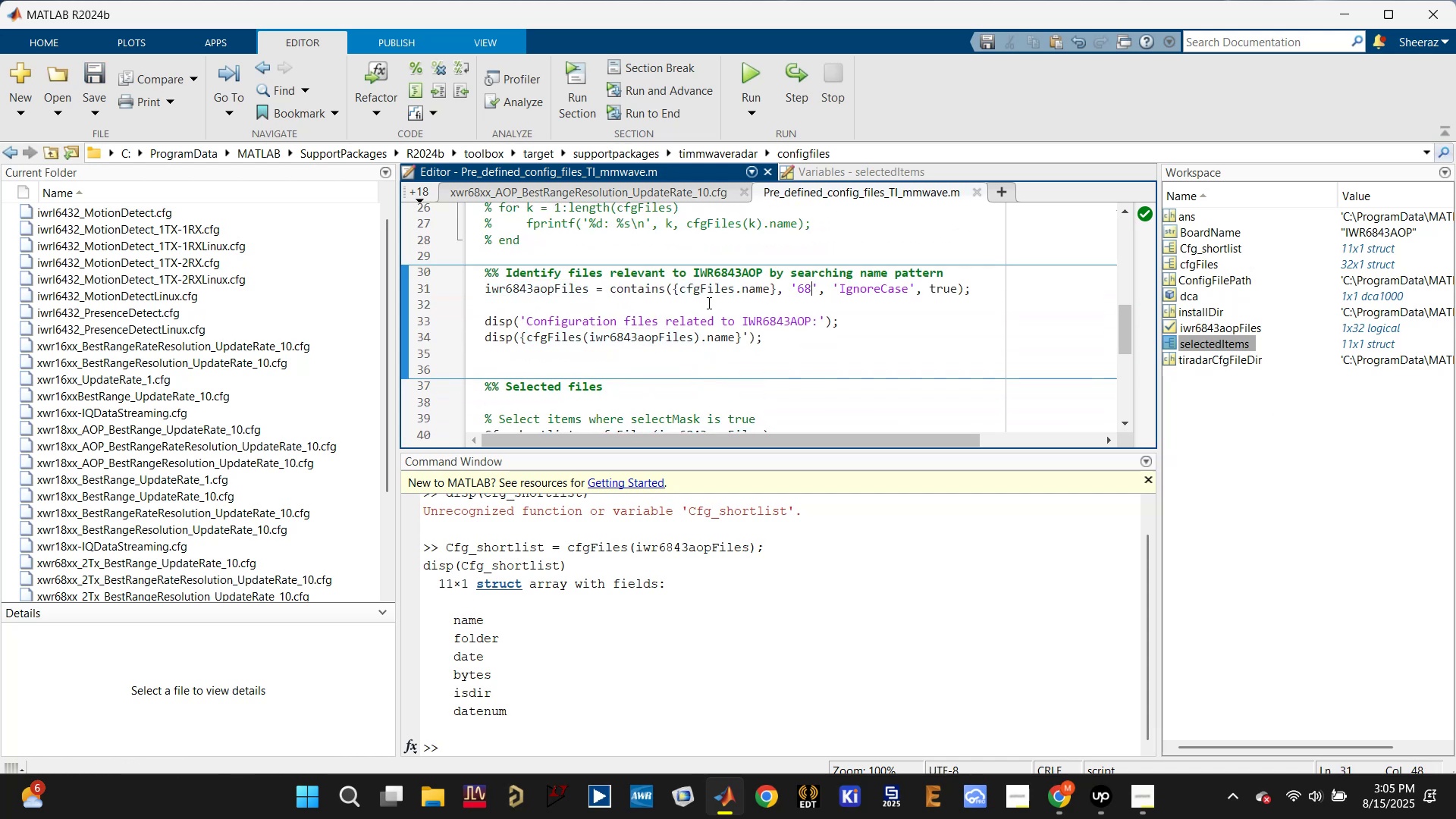 
left_click([698, 303])
 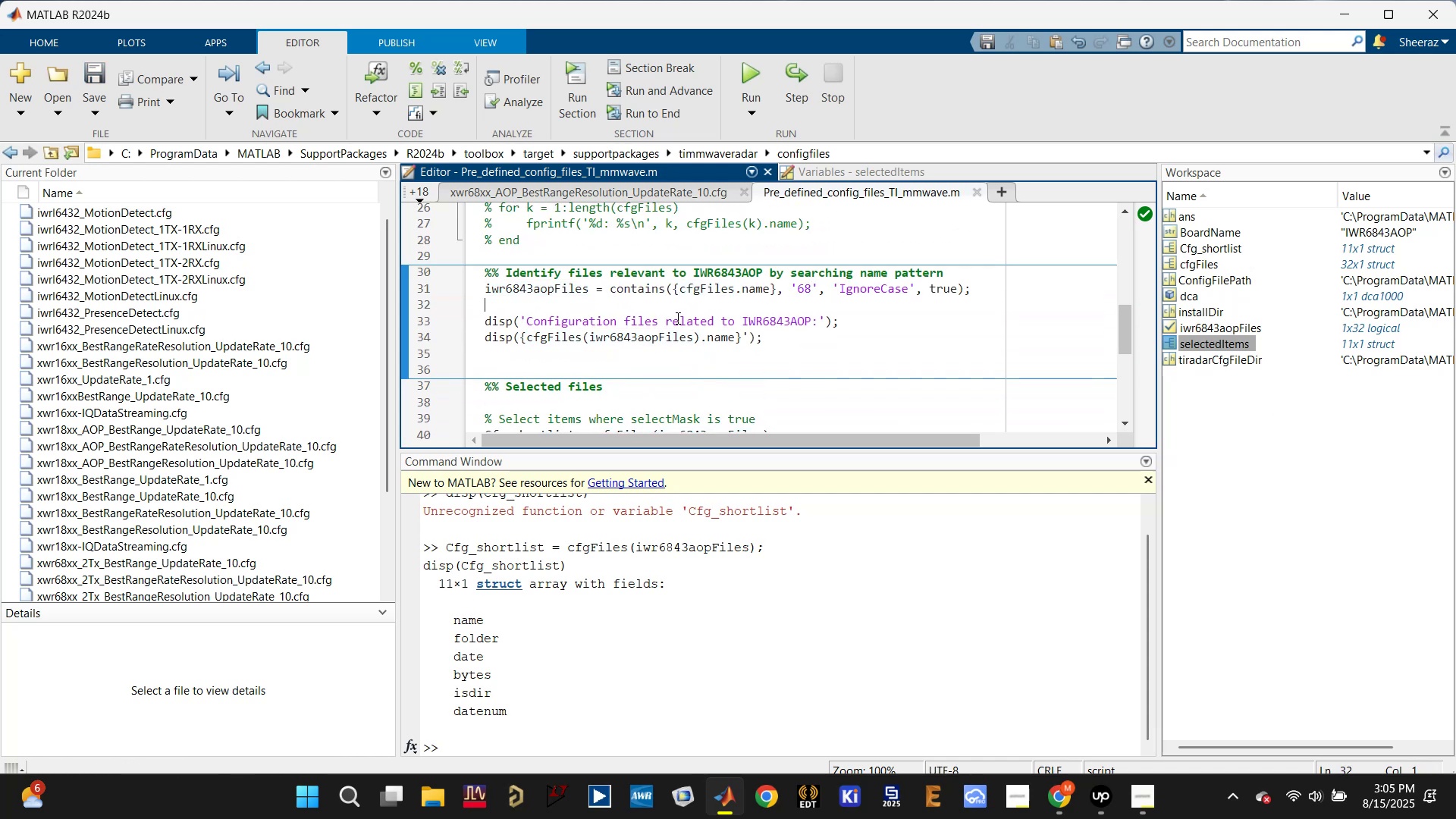 
left_click([663, 337])
 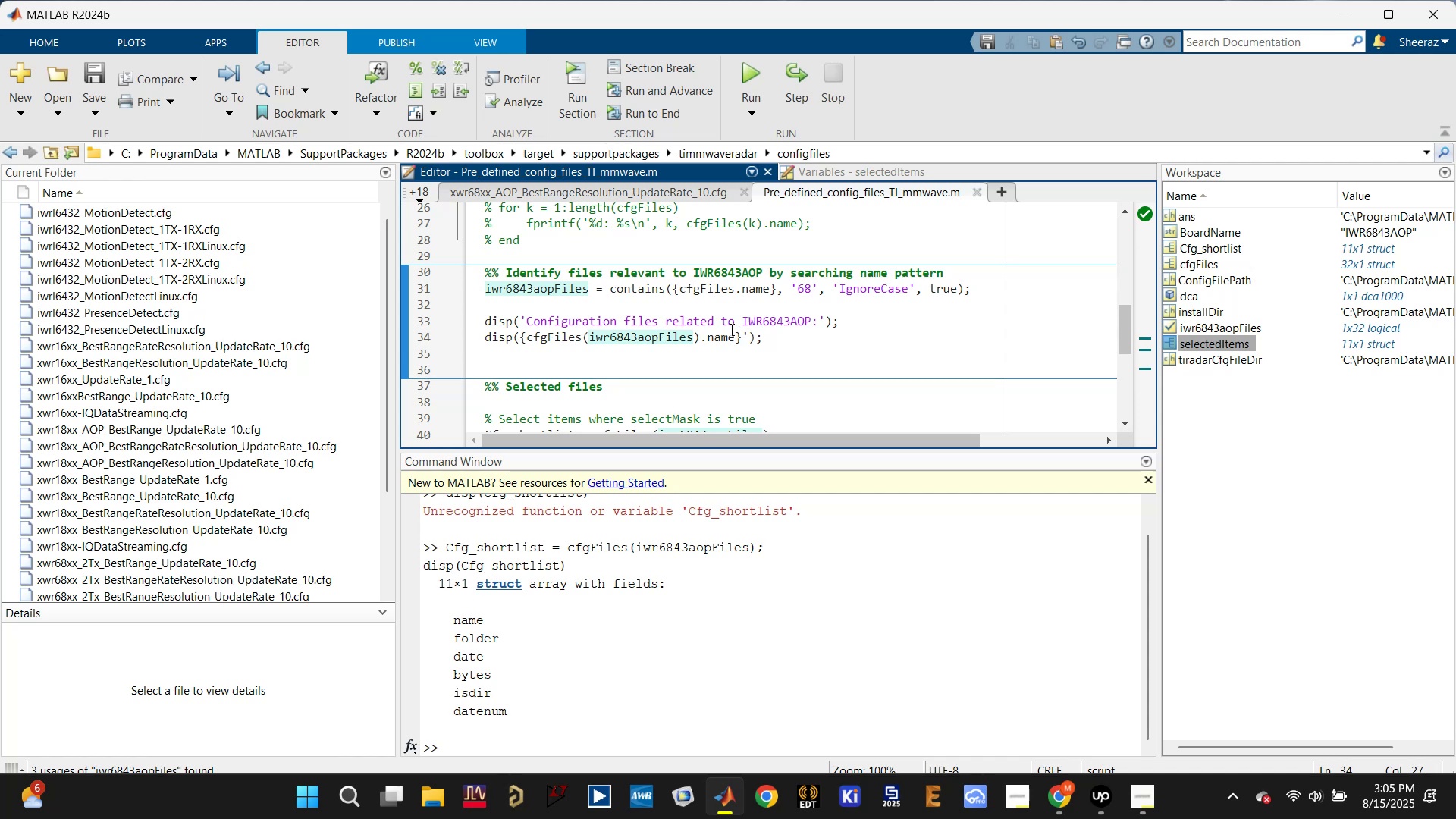 
left_click([708, 307])
 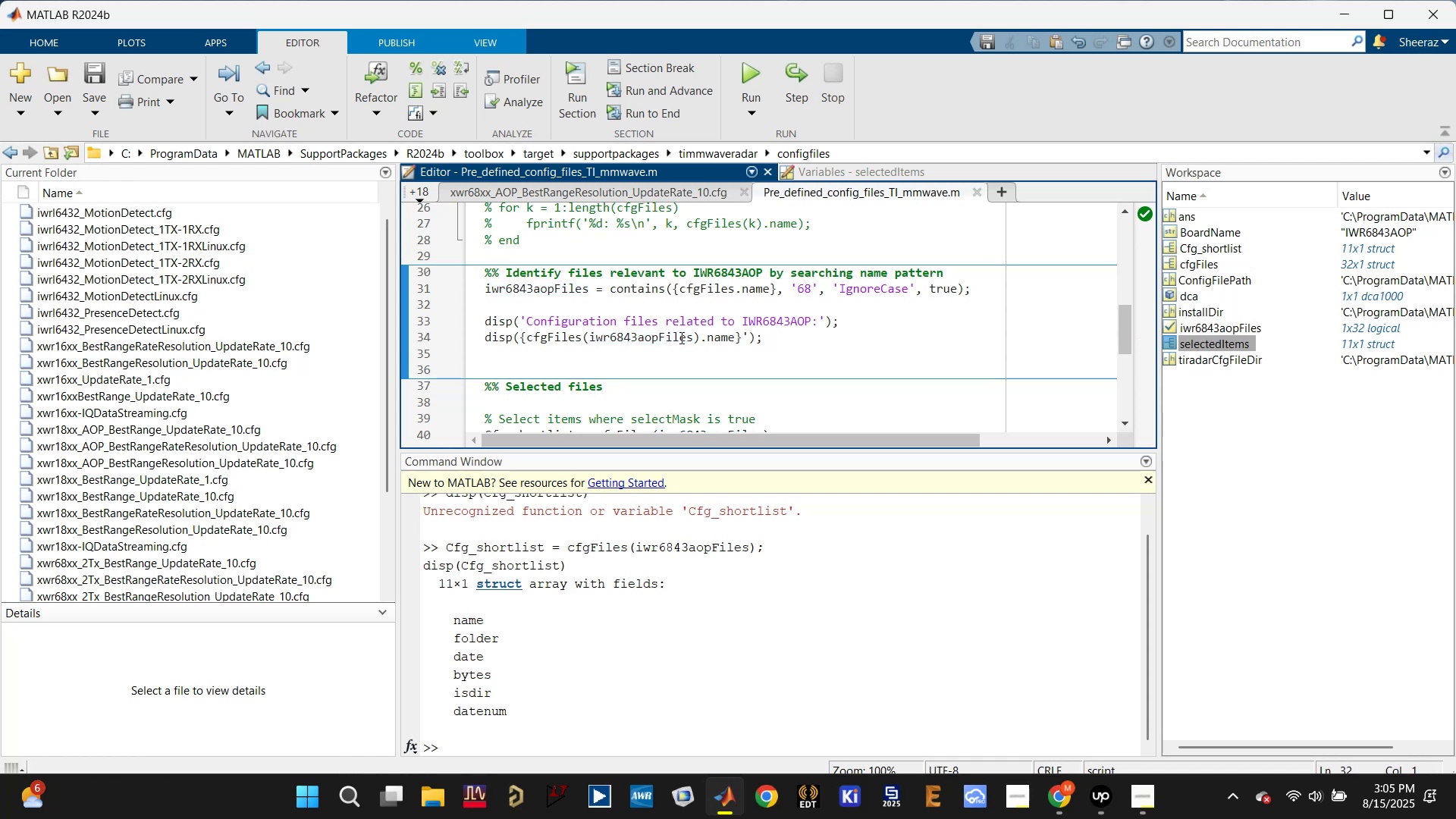 
left_click([662, 359])
 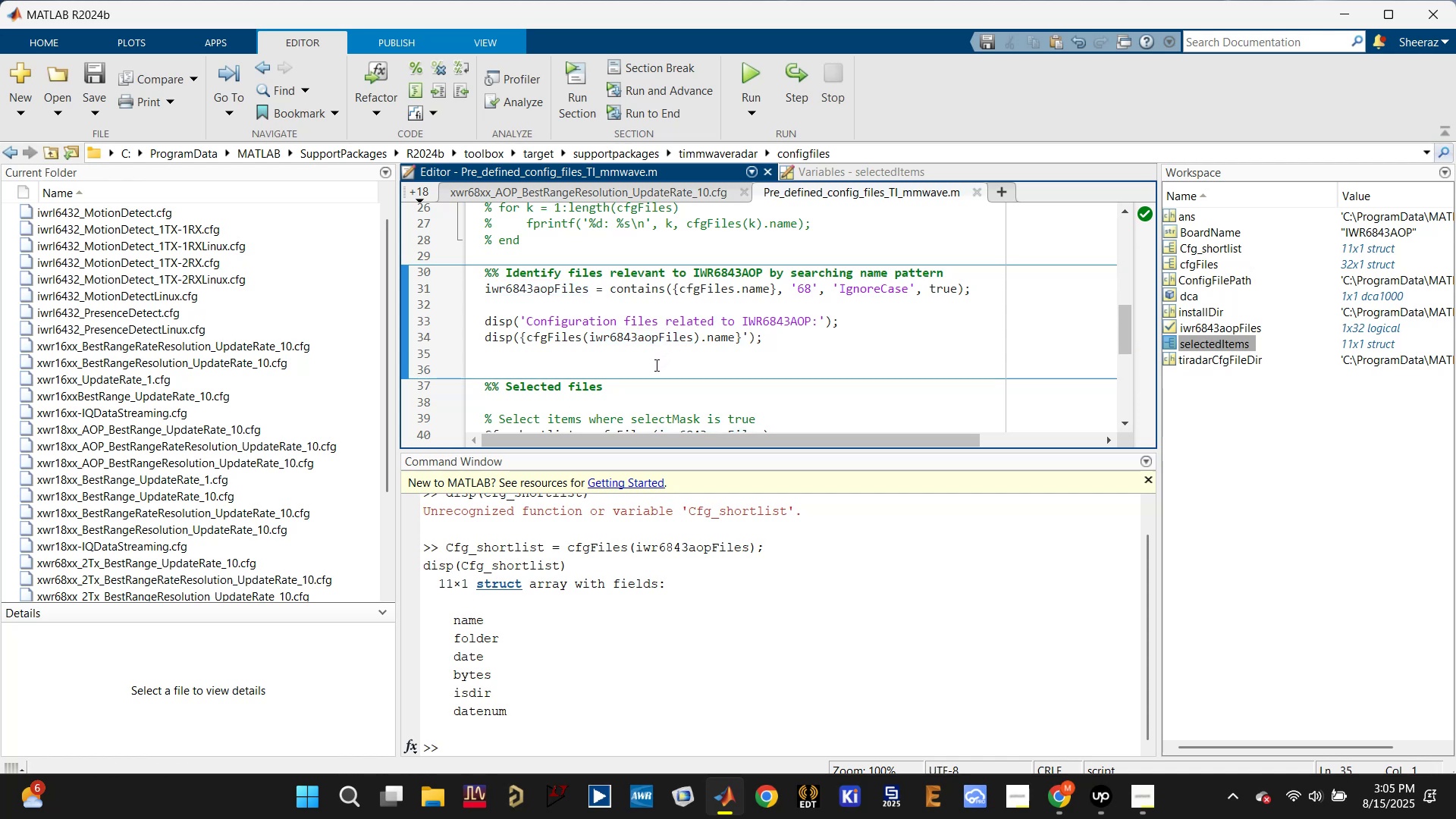 
key(Backspace)
 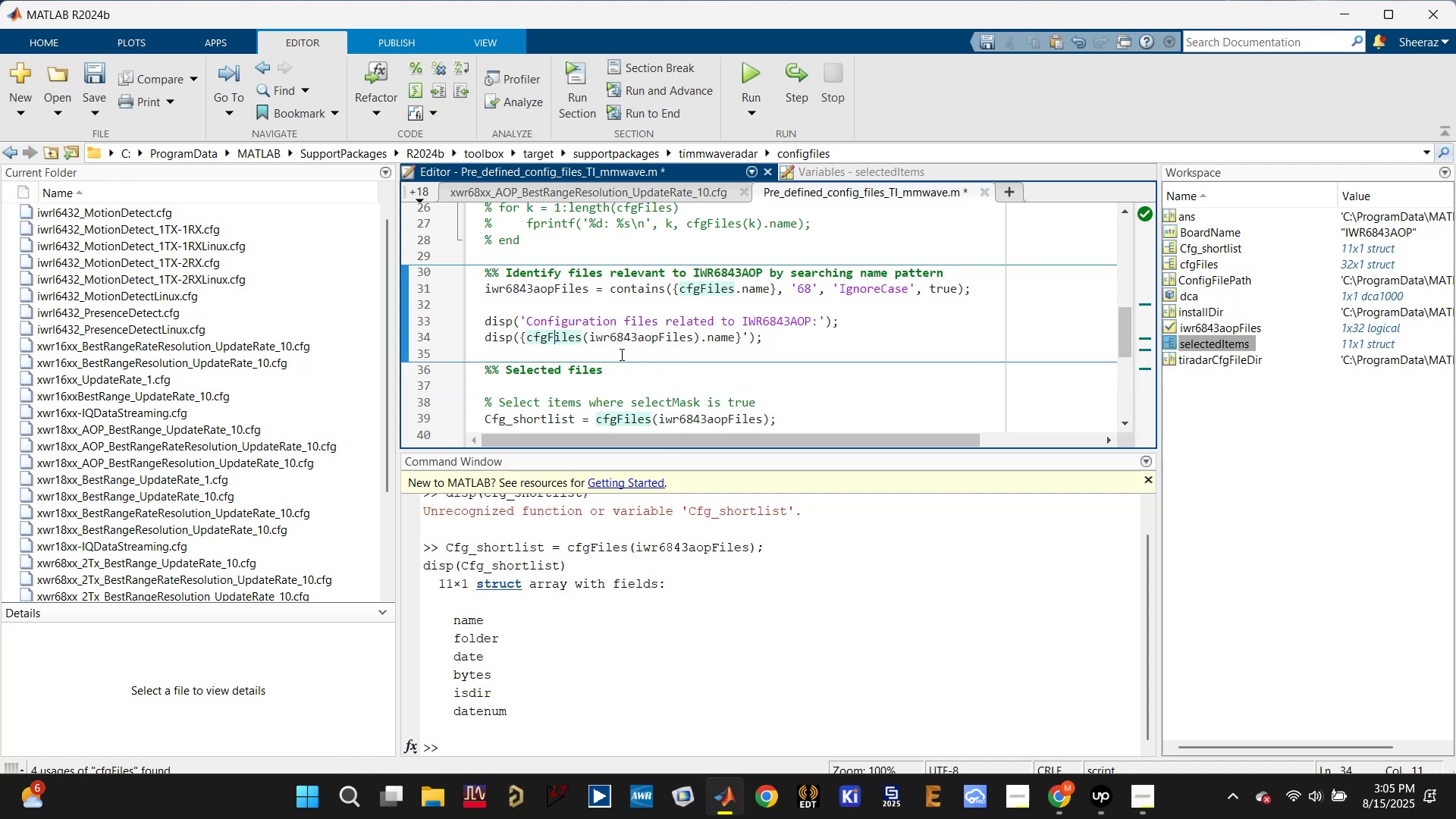 
scroll: coordinate [621, 357], scroll_direction: down, amount: 1.0
 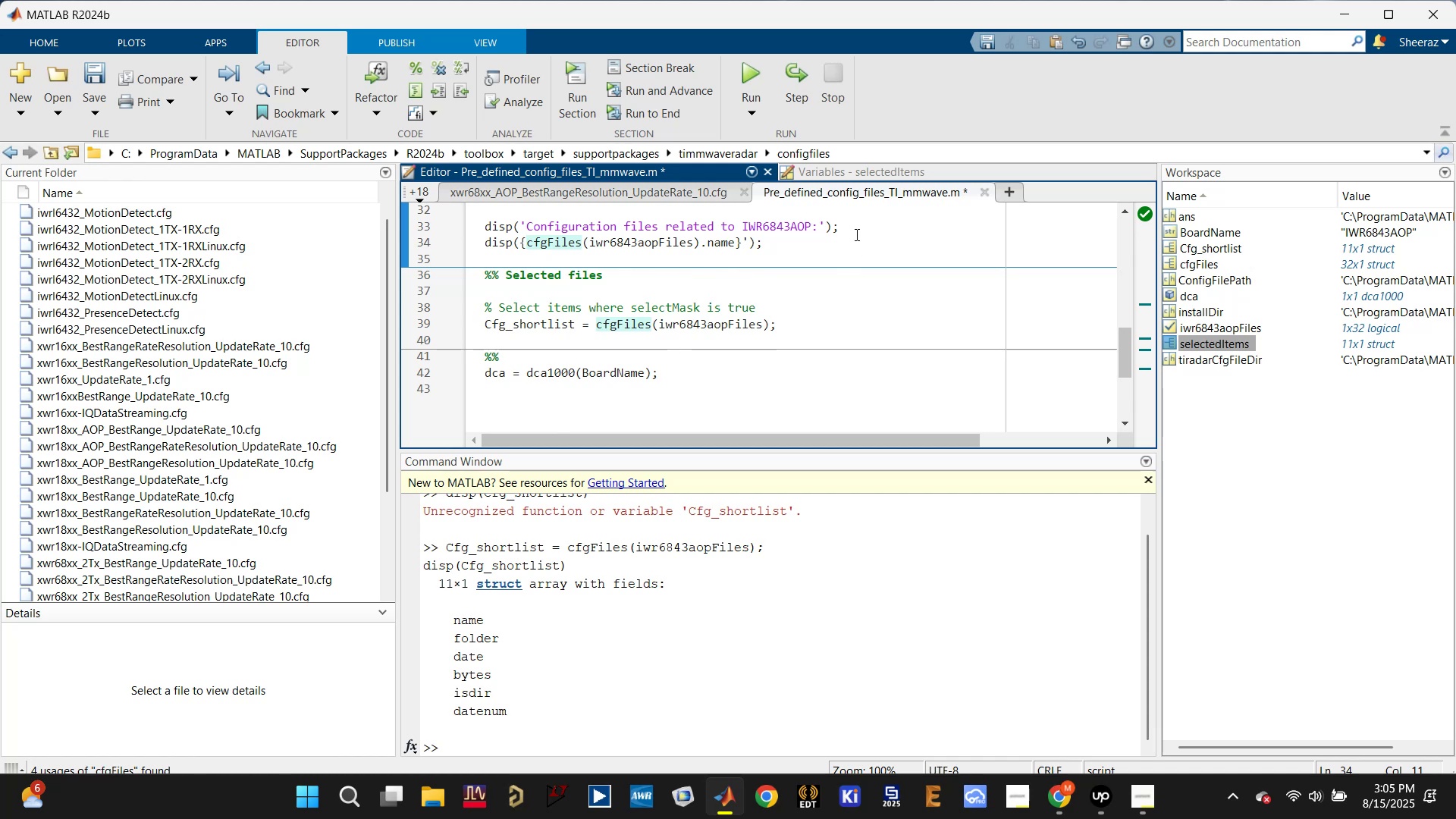 
wait(7.67)
 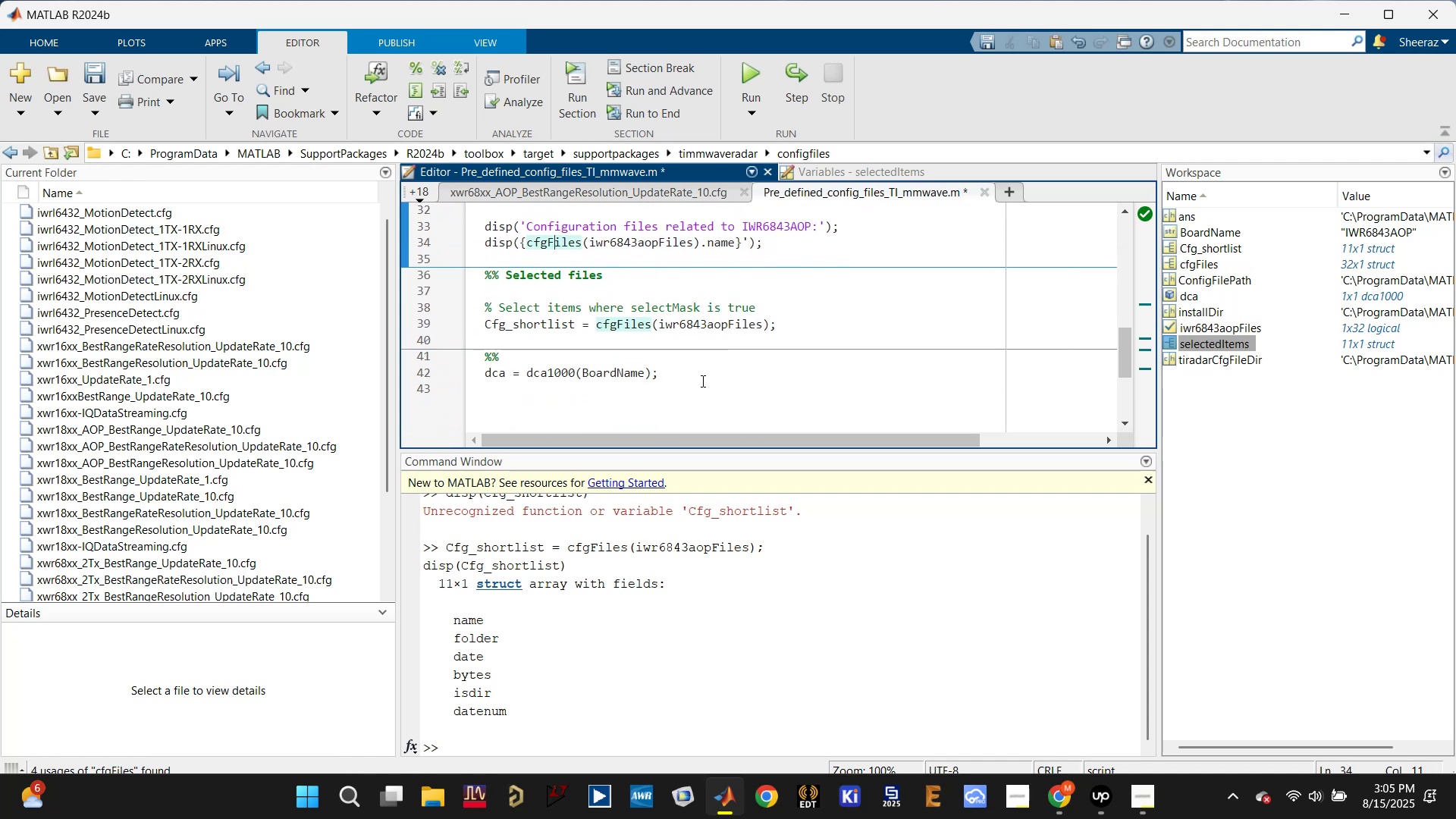 
double_click([667, 323])
 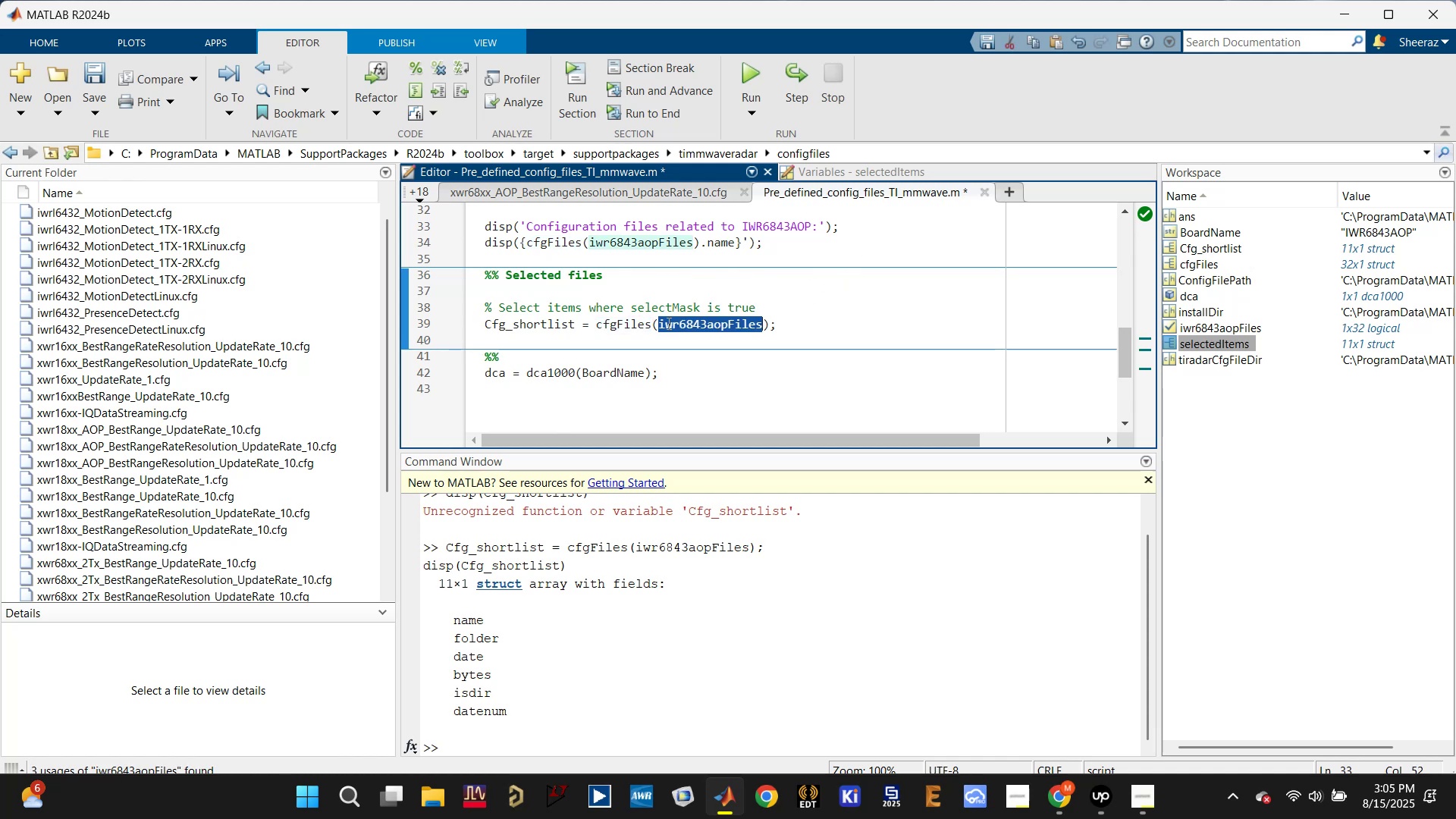 
triple_click([667, 323])
 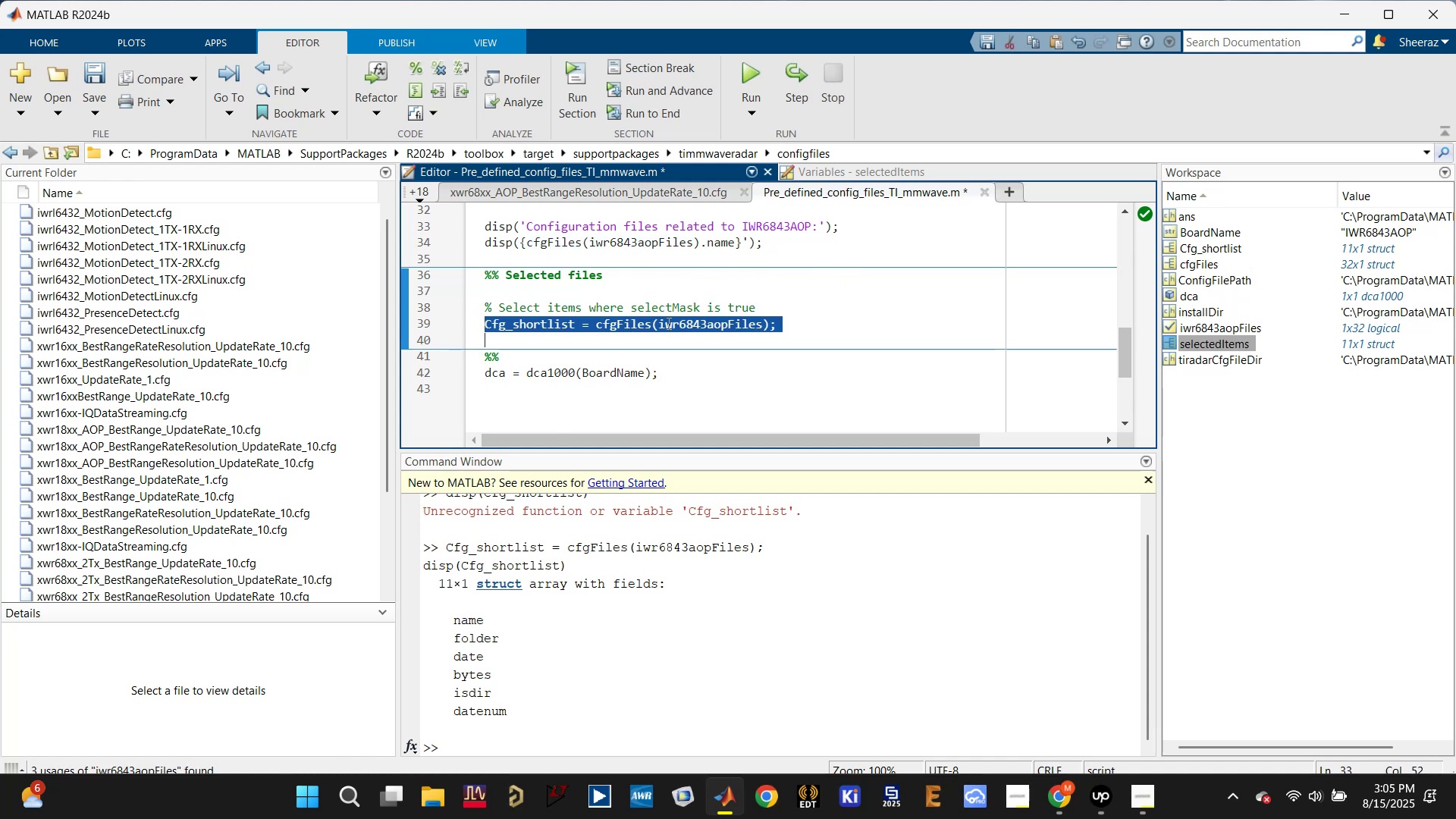 
key(Control+X)
 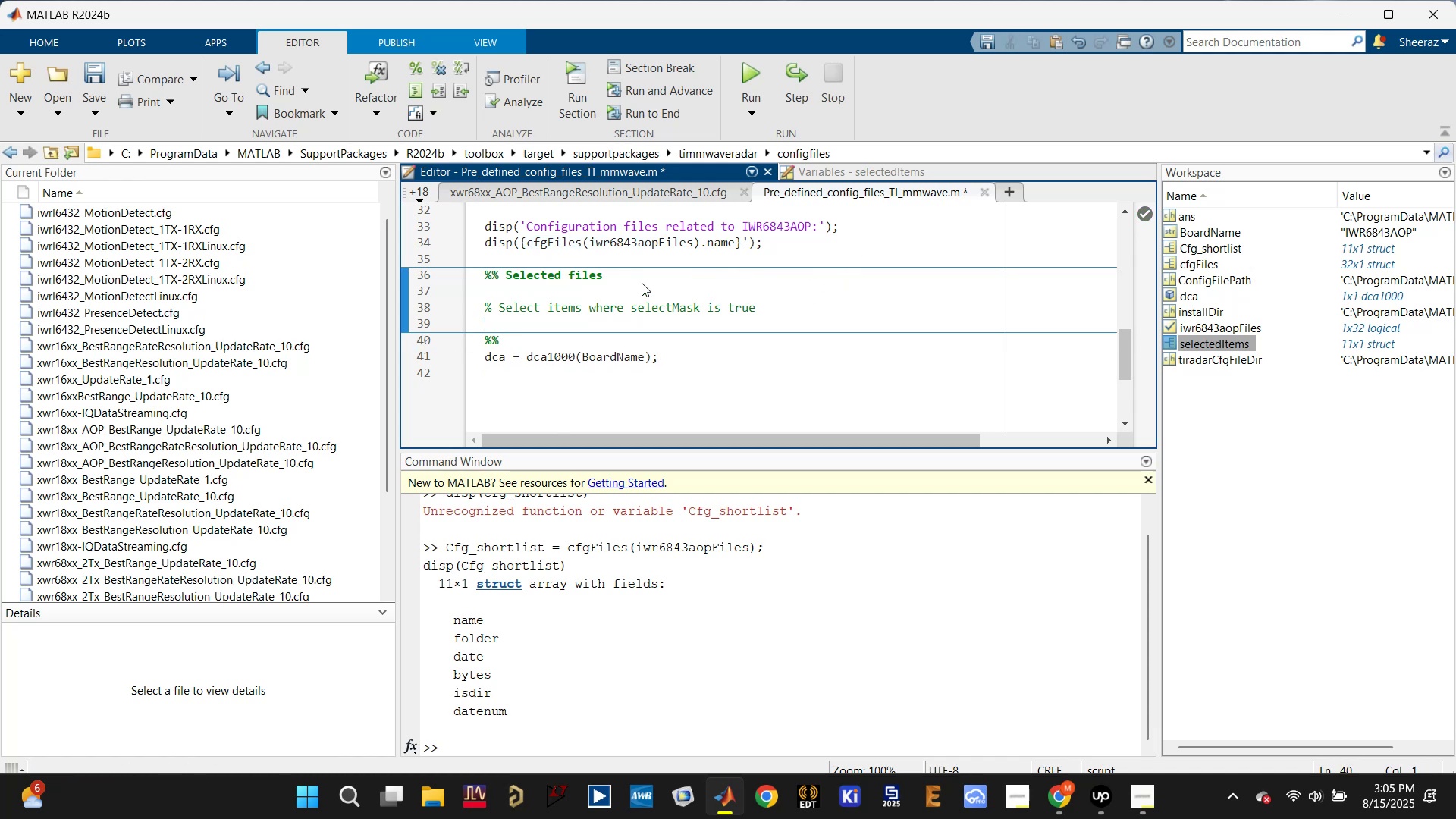 
scroll: coordinate [639, 284], scroll_direction: up, amount: 1.0
 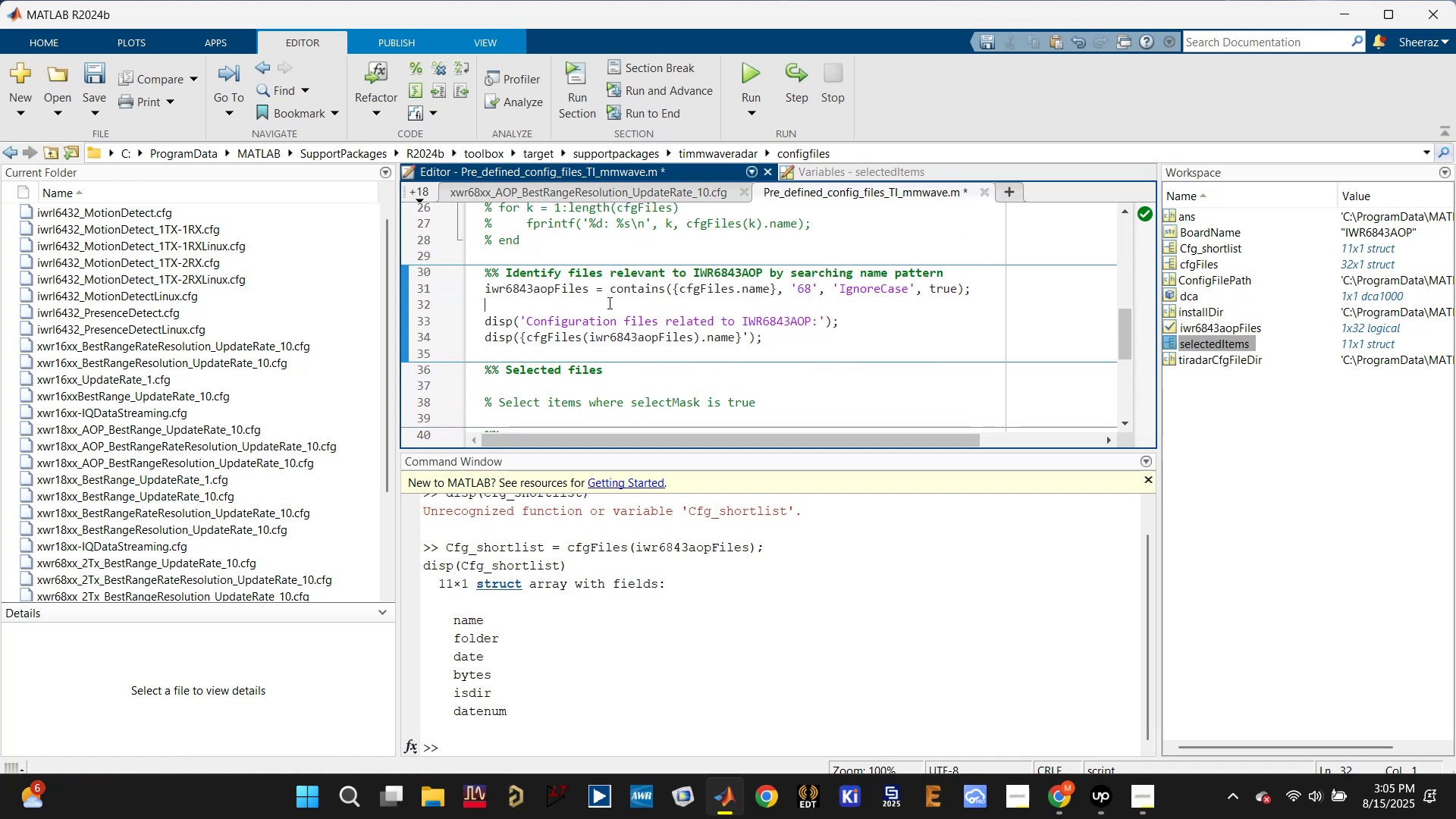 
key(Enter)
 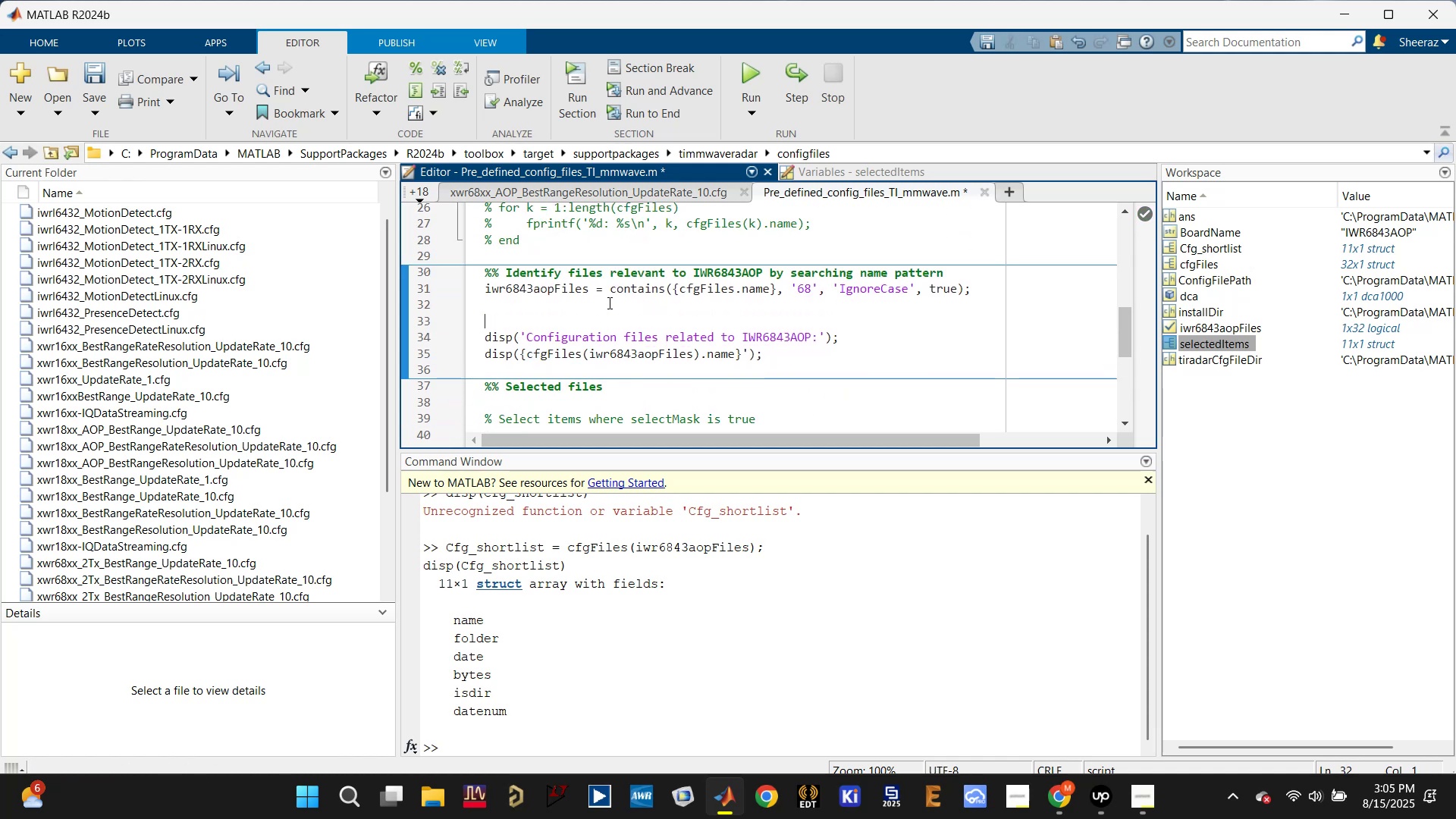 
key(Control+V)
 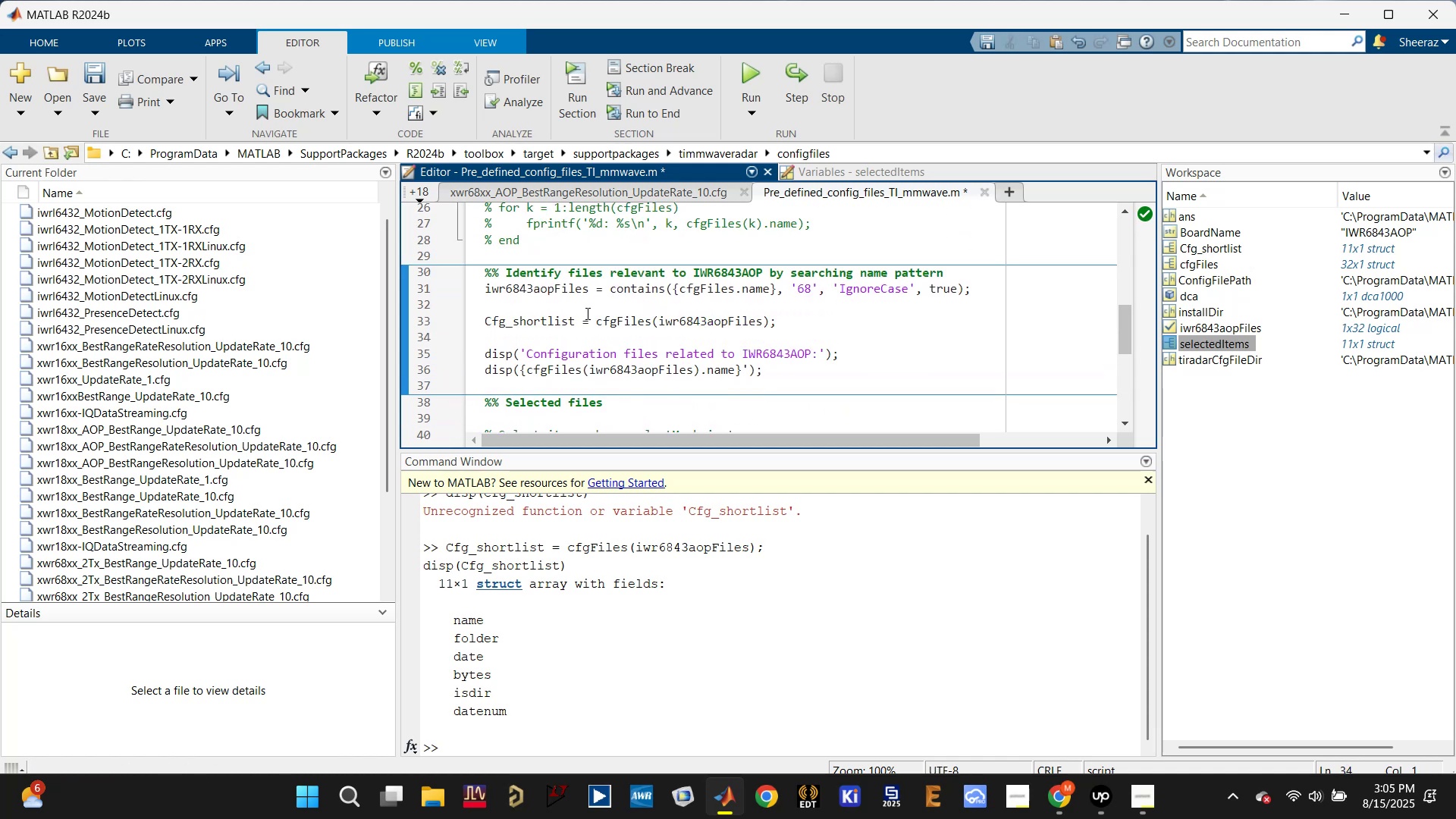 
key(Backspace)
 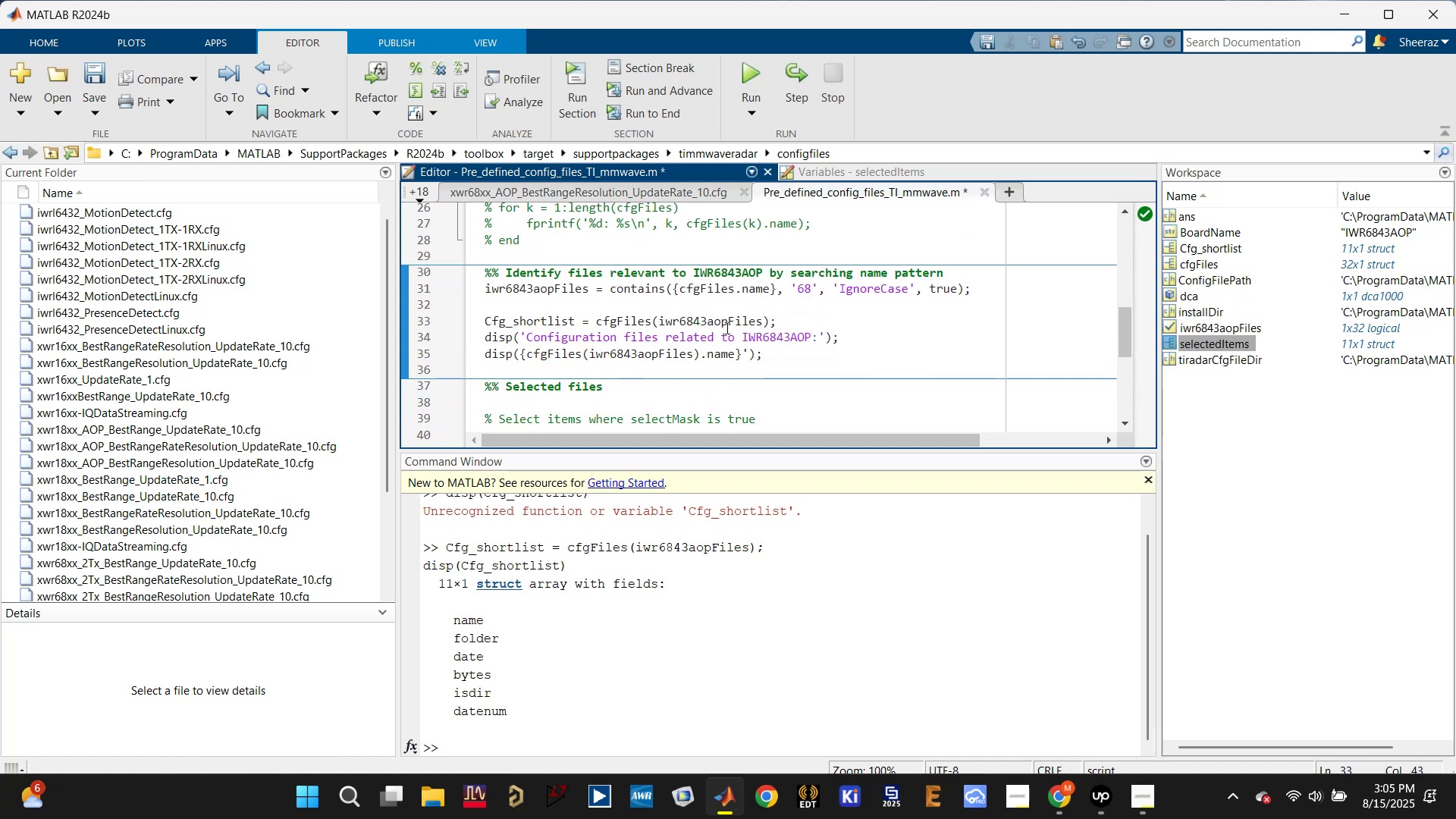 
left_click([714, 315])
 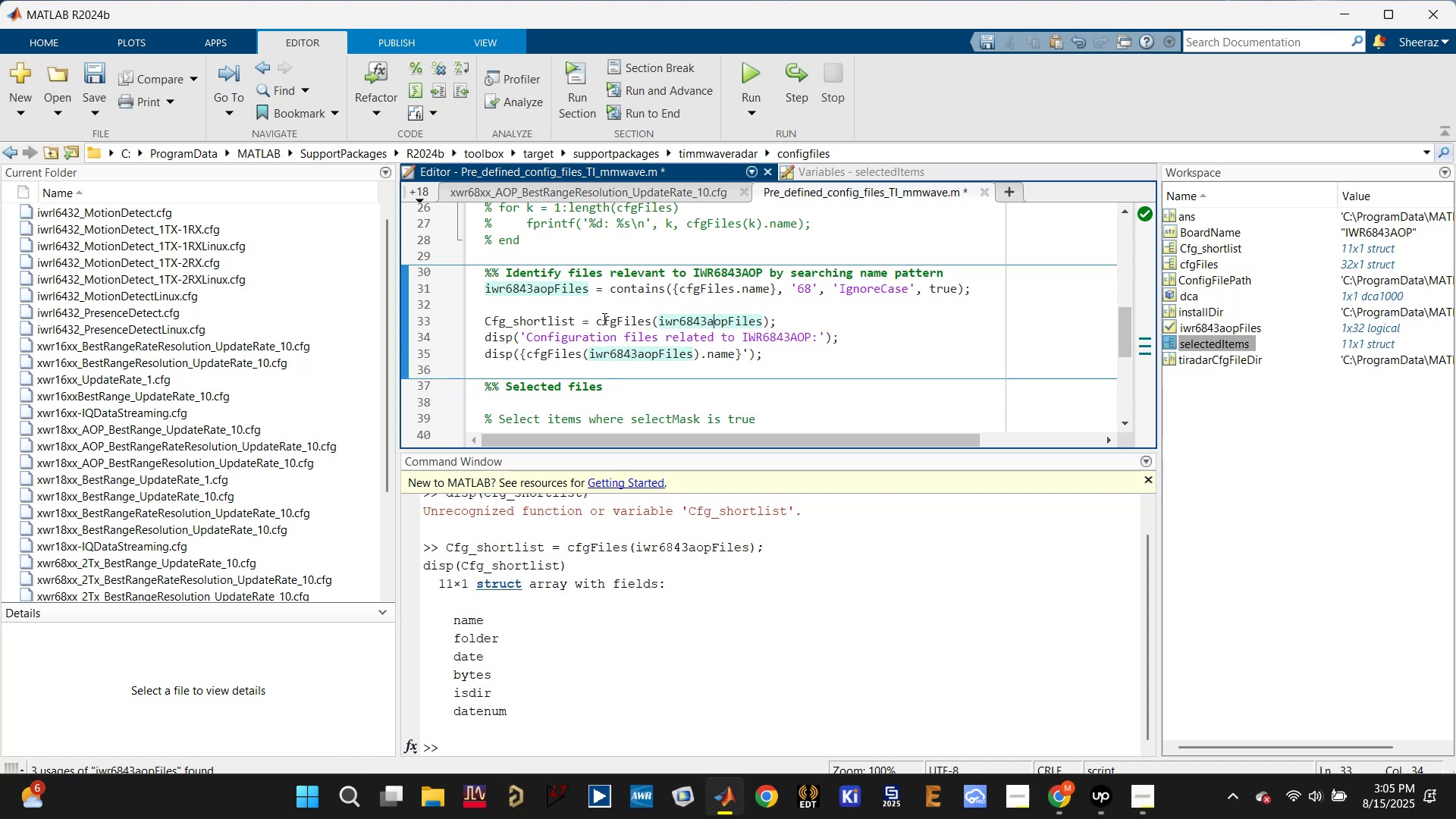 
left_click_drag(start_coordinate=[576, 320], to_coordinate=[478, 314])
 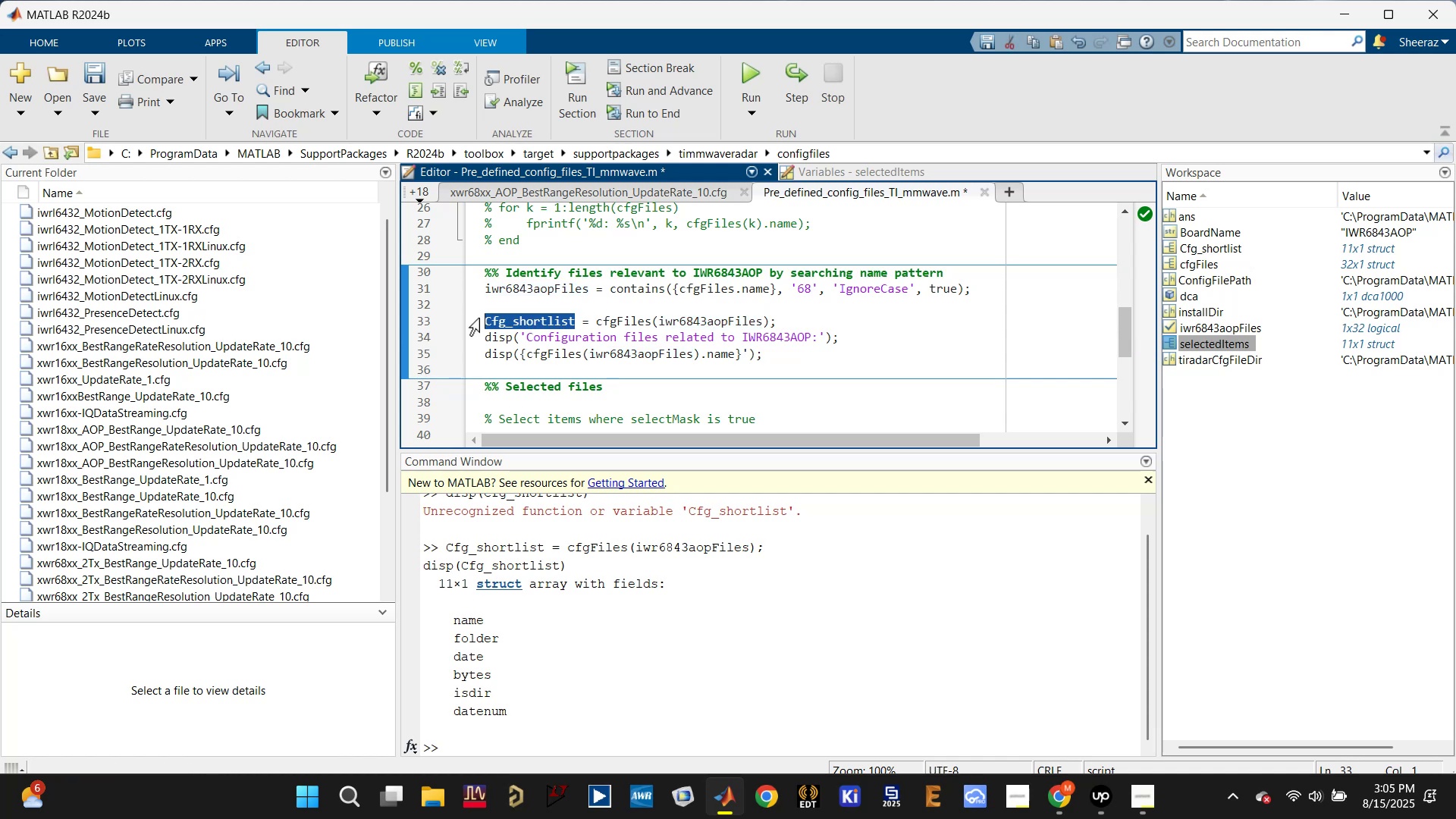 
key(Control+C)
 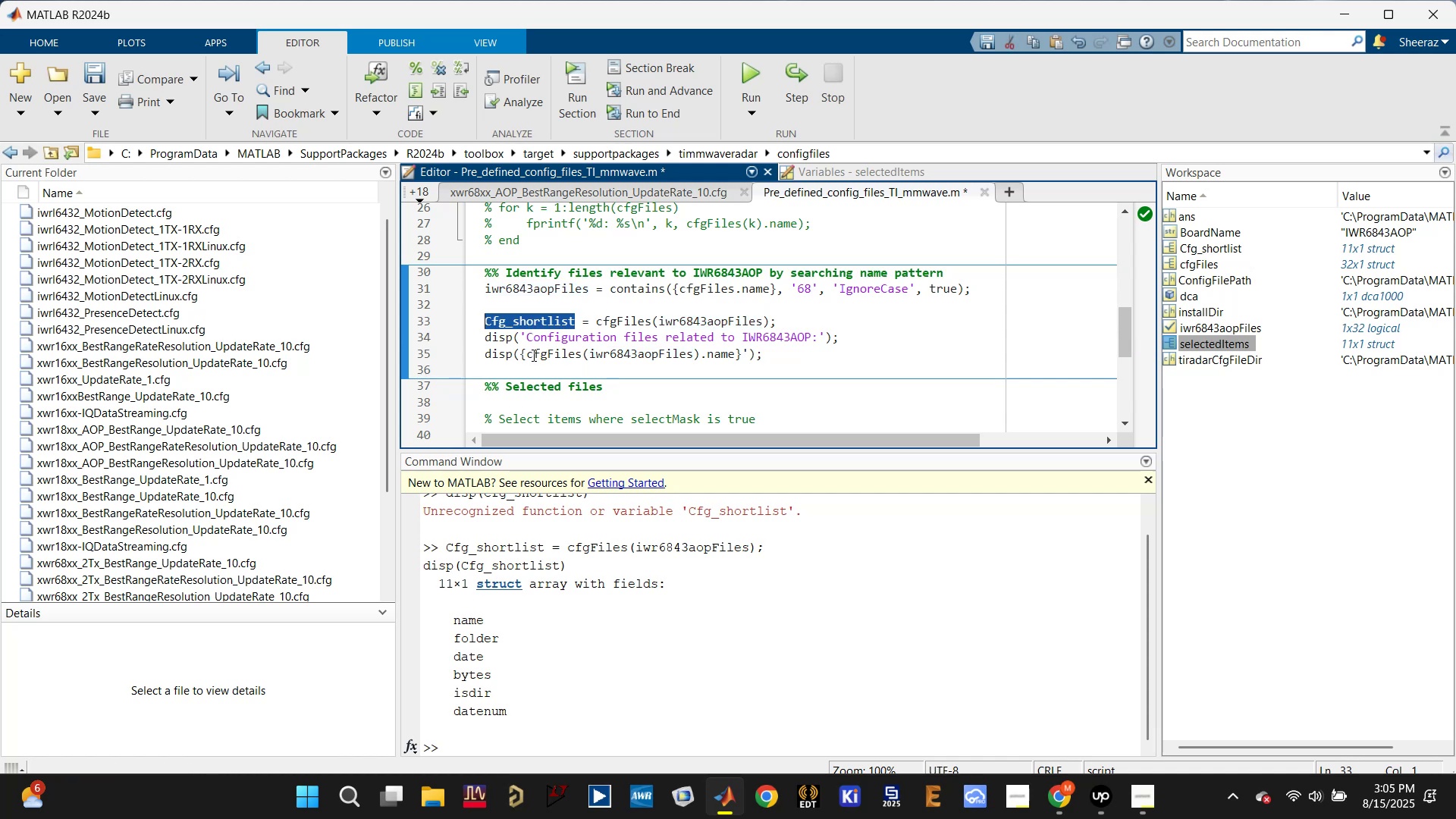 
left_click_drag(start_coordinate=[528, 353], to_coordinate=[701, 352])
 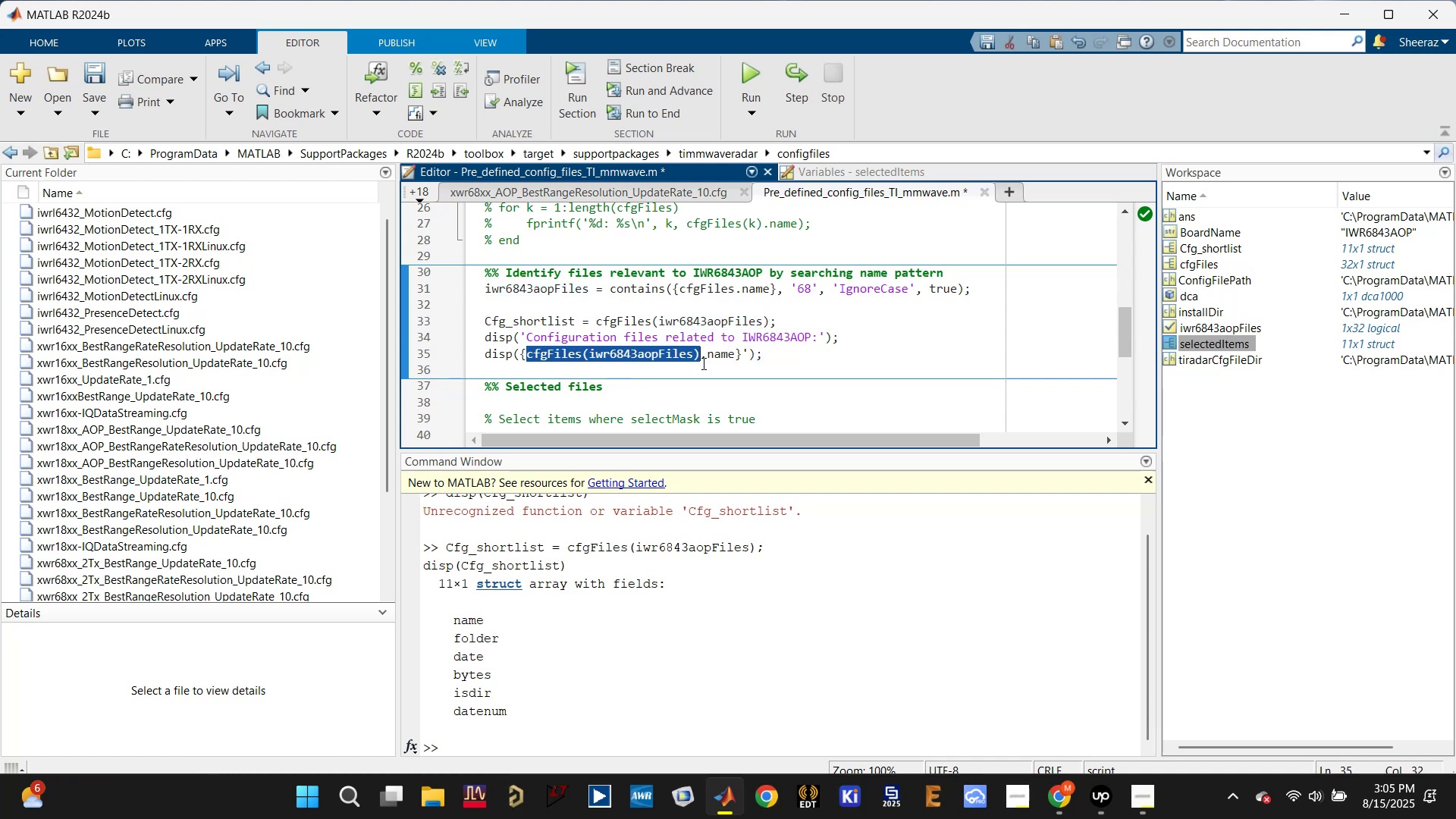 
key(Control+V)
 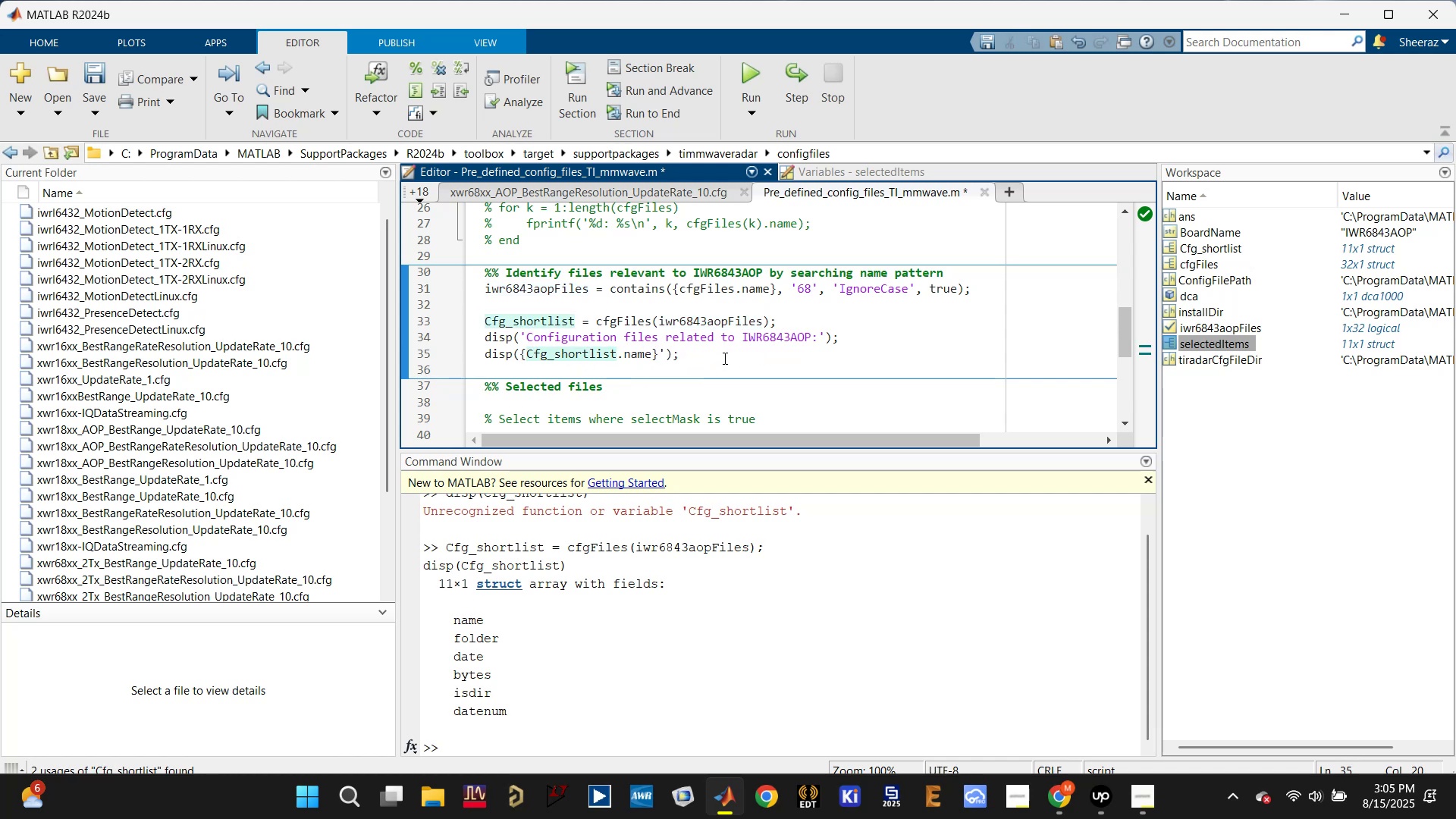 
key(Control+S)
 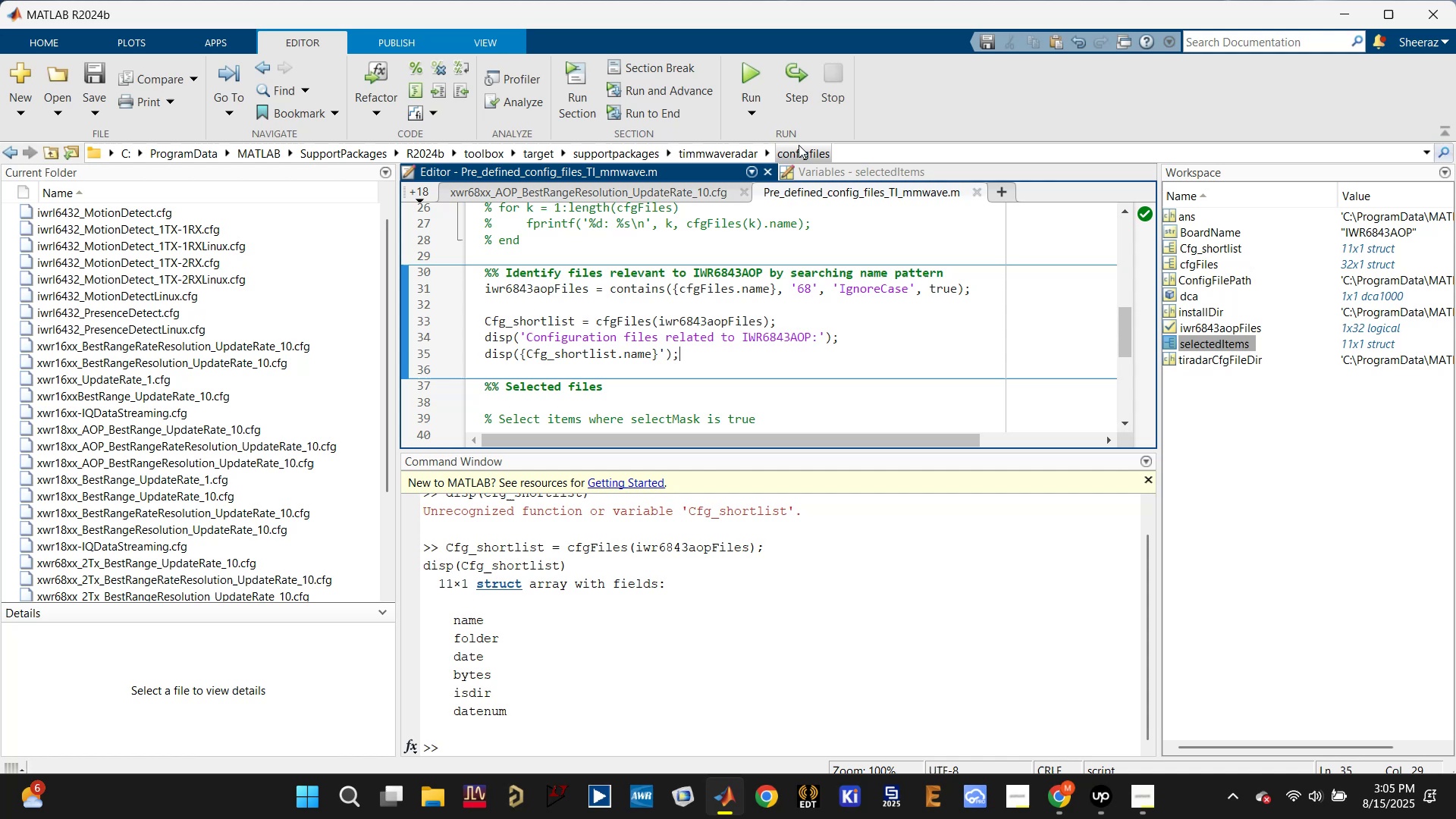 
left_click([752, 68])
 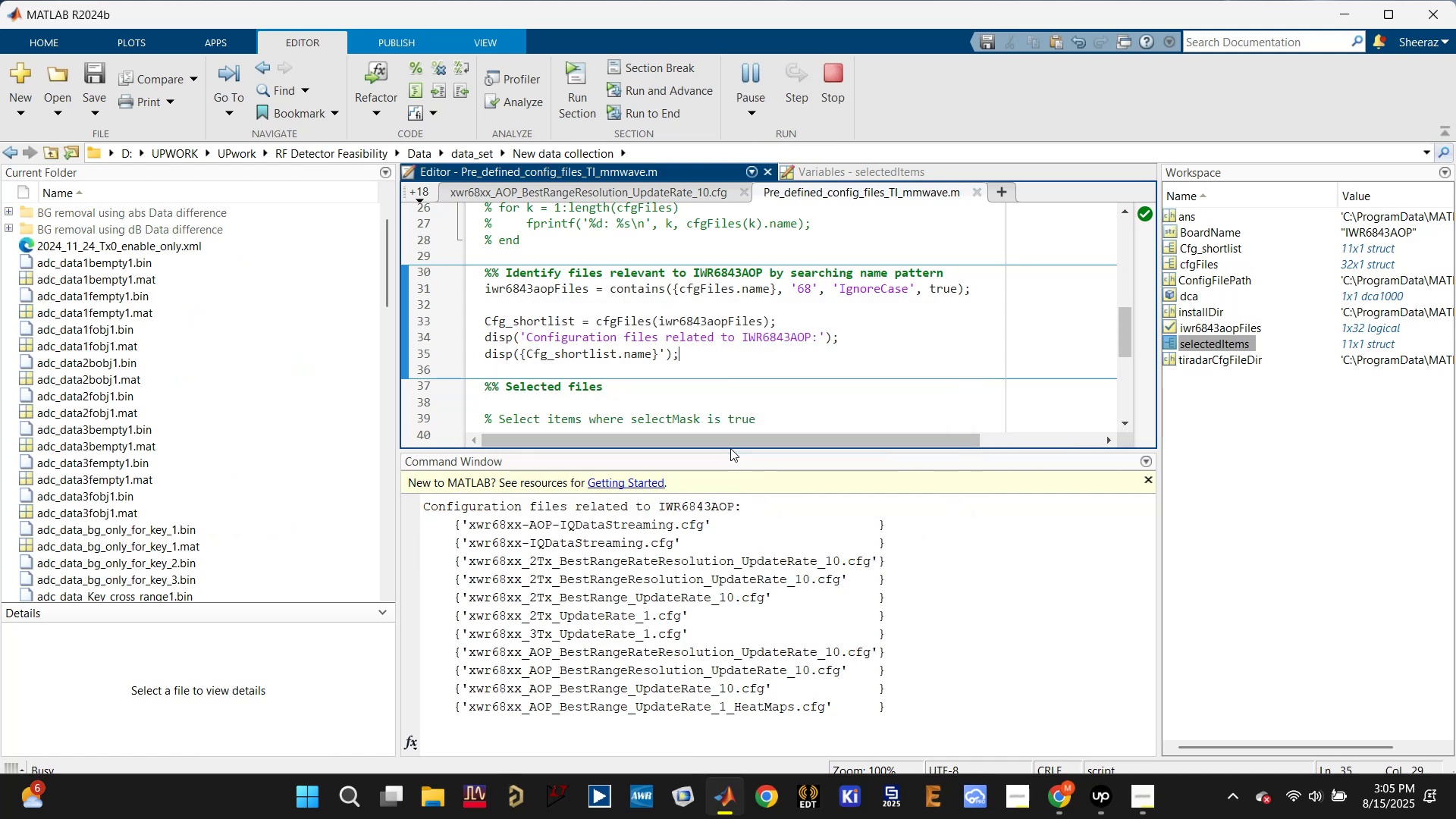 
scroll: coordinate [767, 582], scroll_direction: up, amount: 3.0
 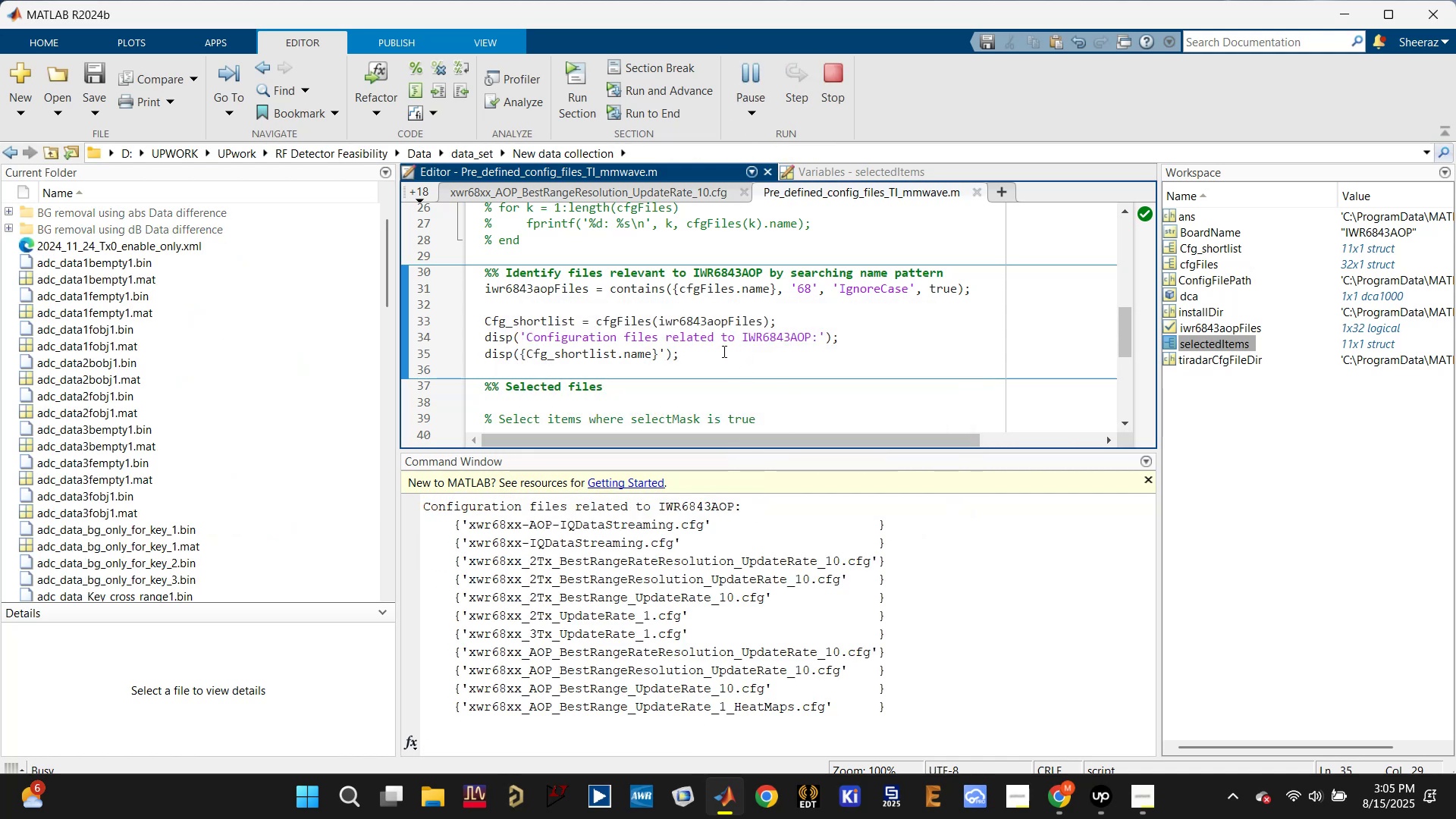 
left_click([719, 353])
 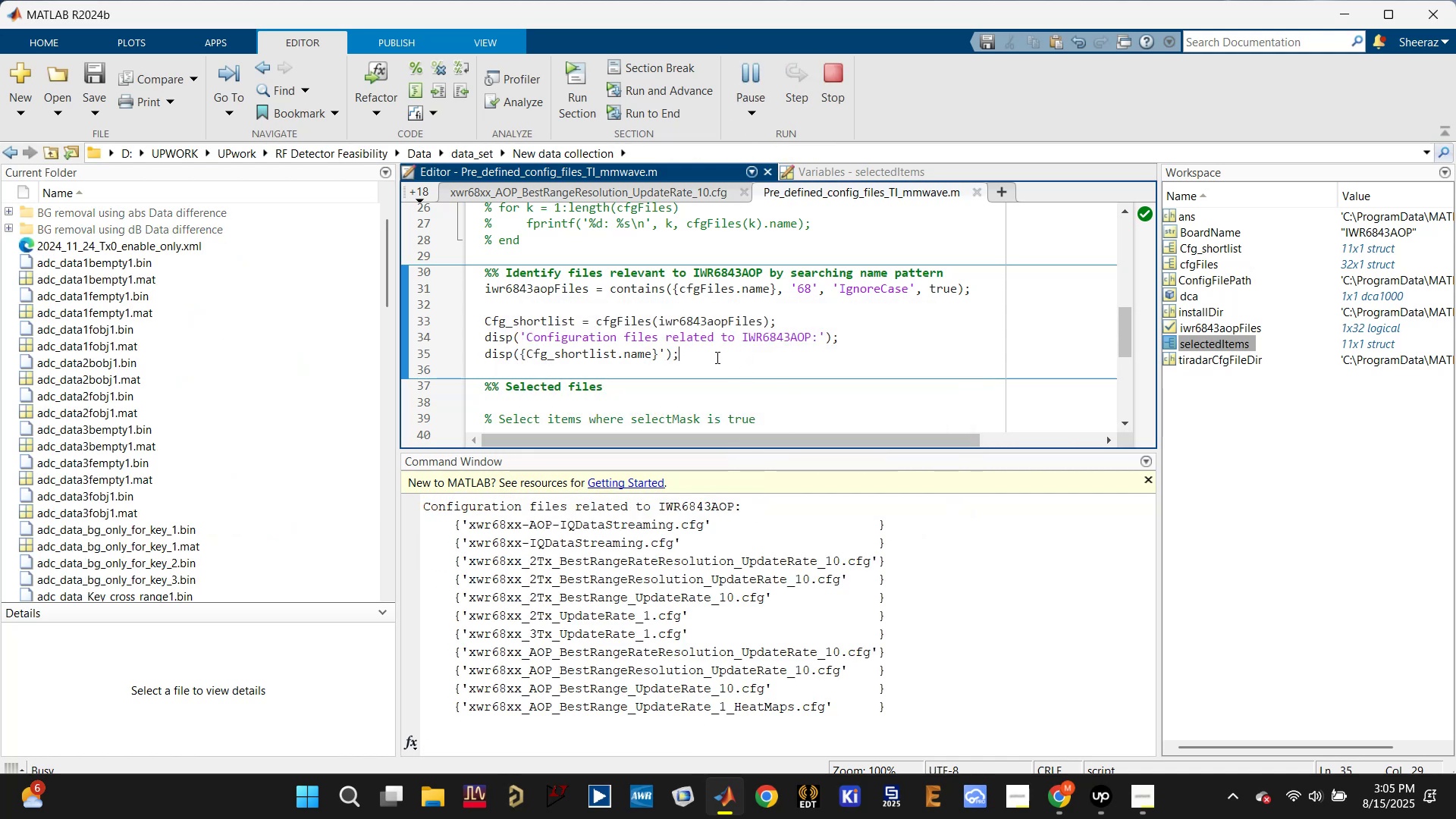 
scroll: coordinate [714, 359], scroll_direction: down, amount: 1.0
 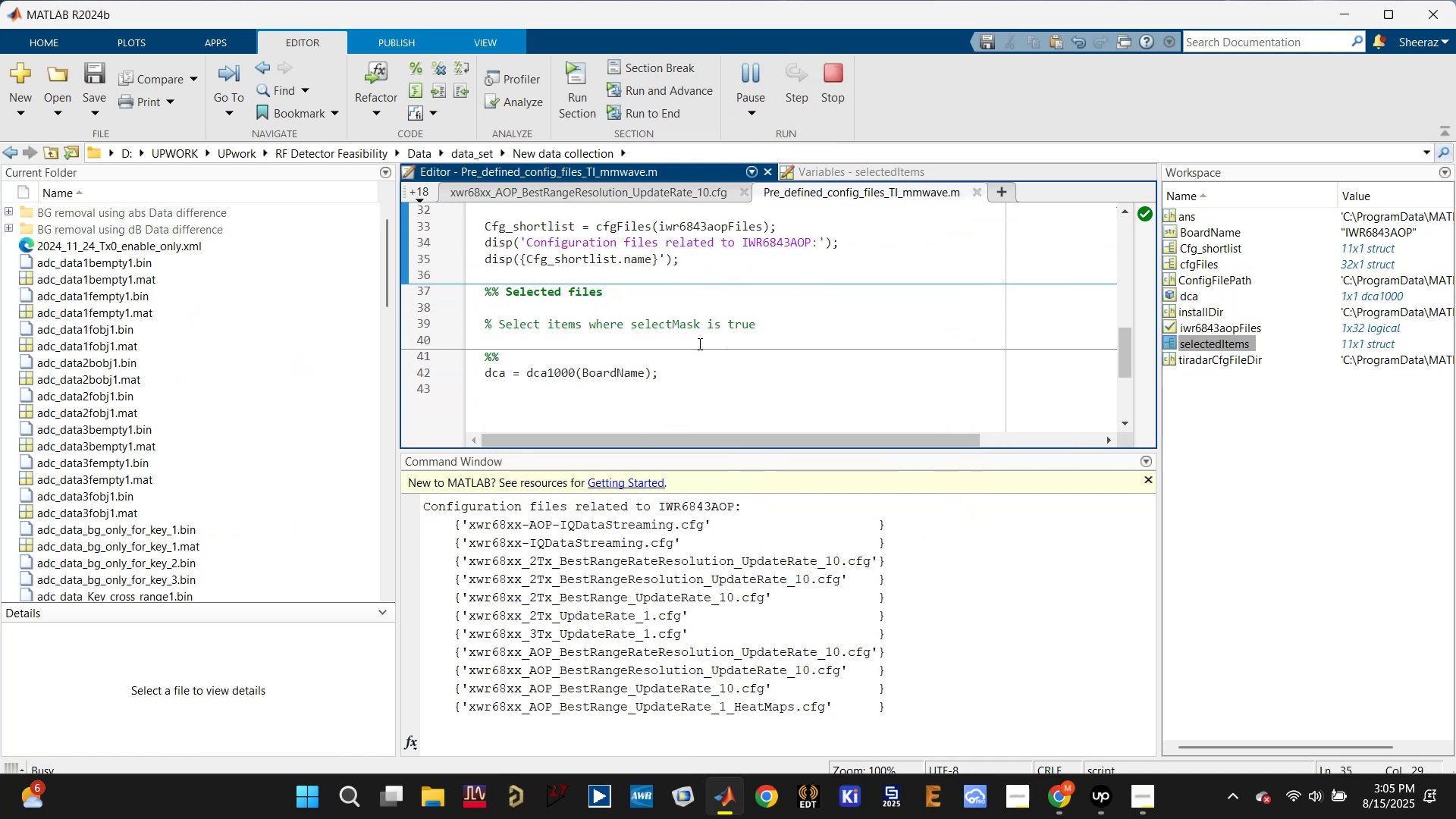 
left_click([695, 338])
 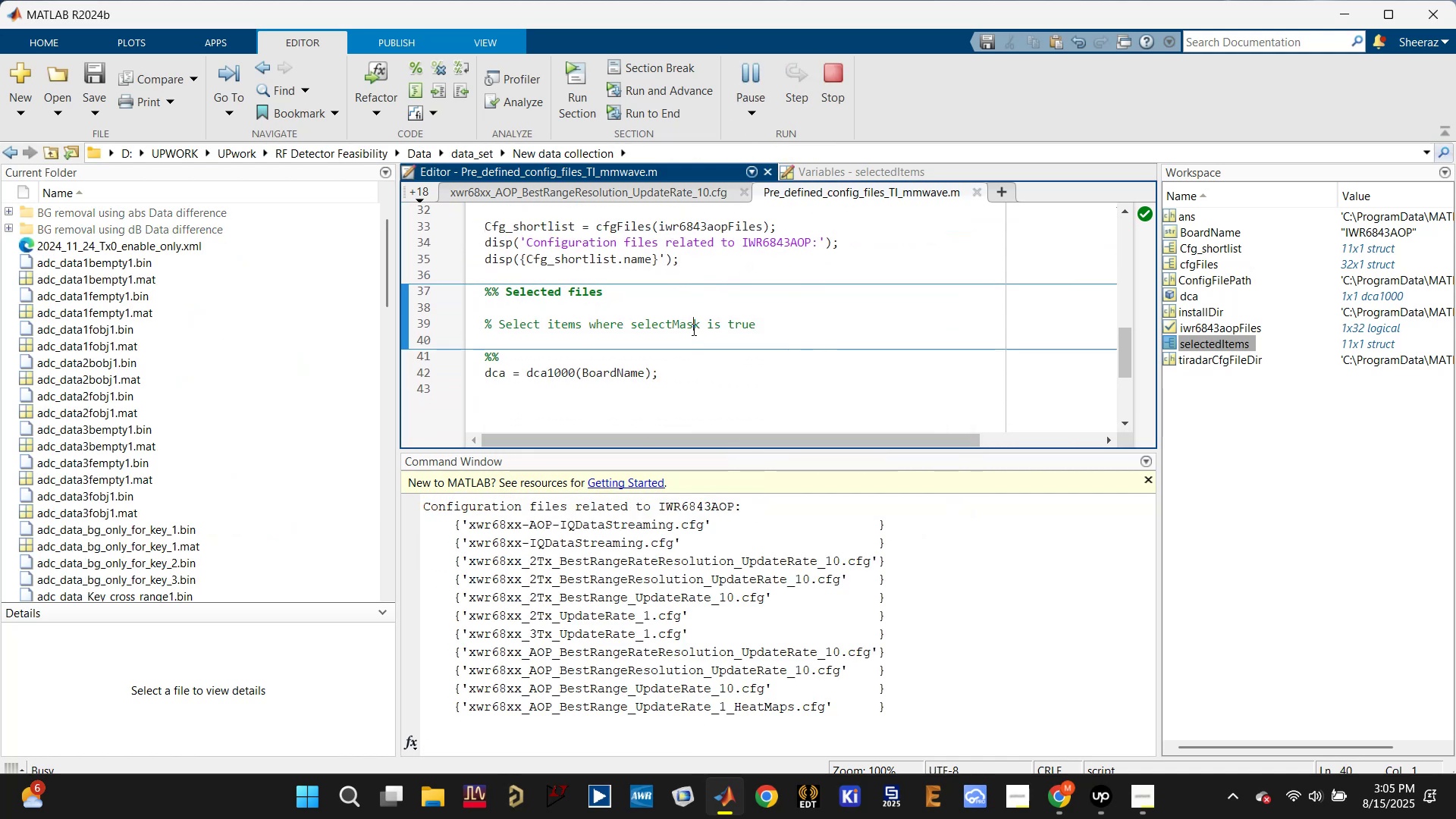 
double_click([692, 329])
 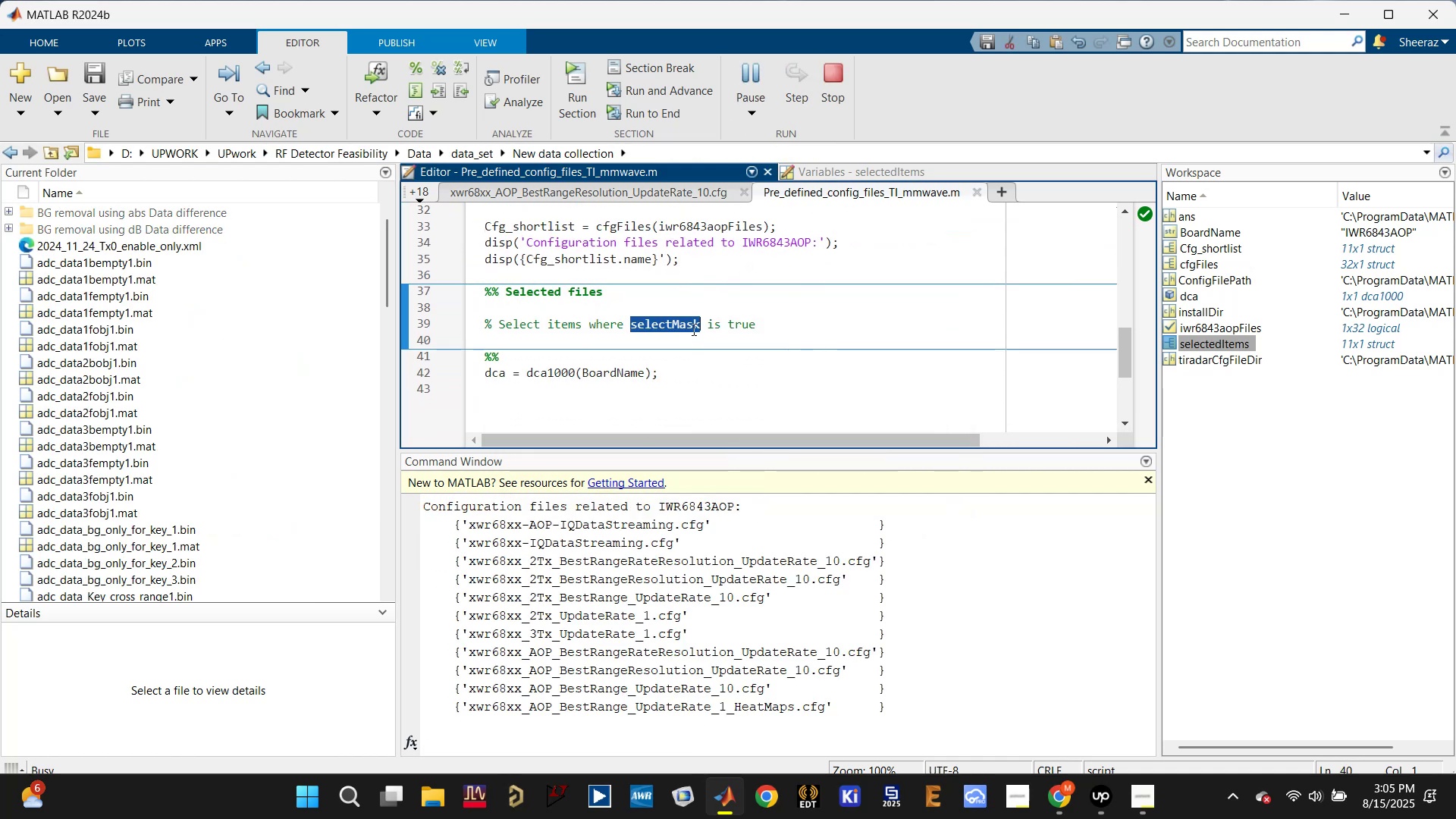 
triple_click([692, 329])
 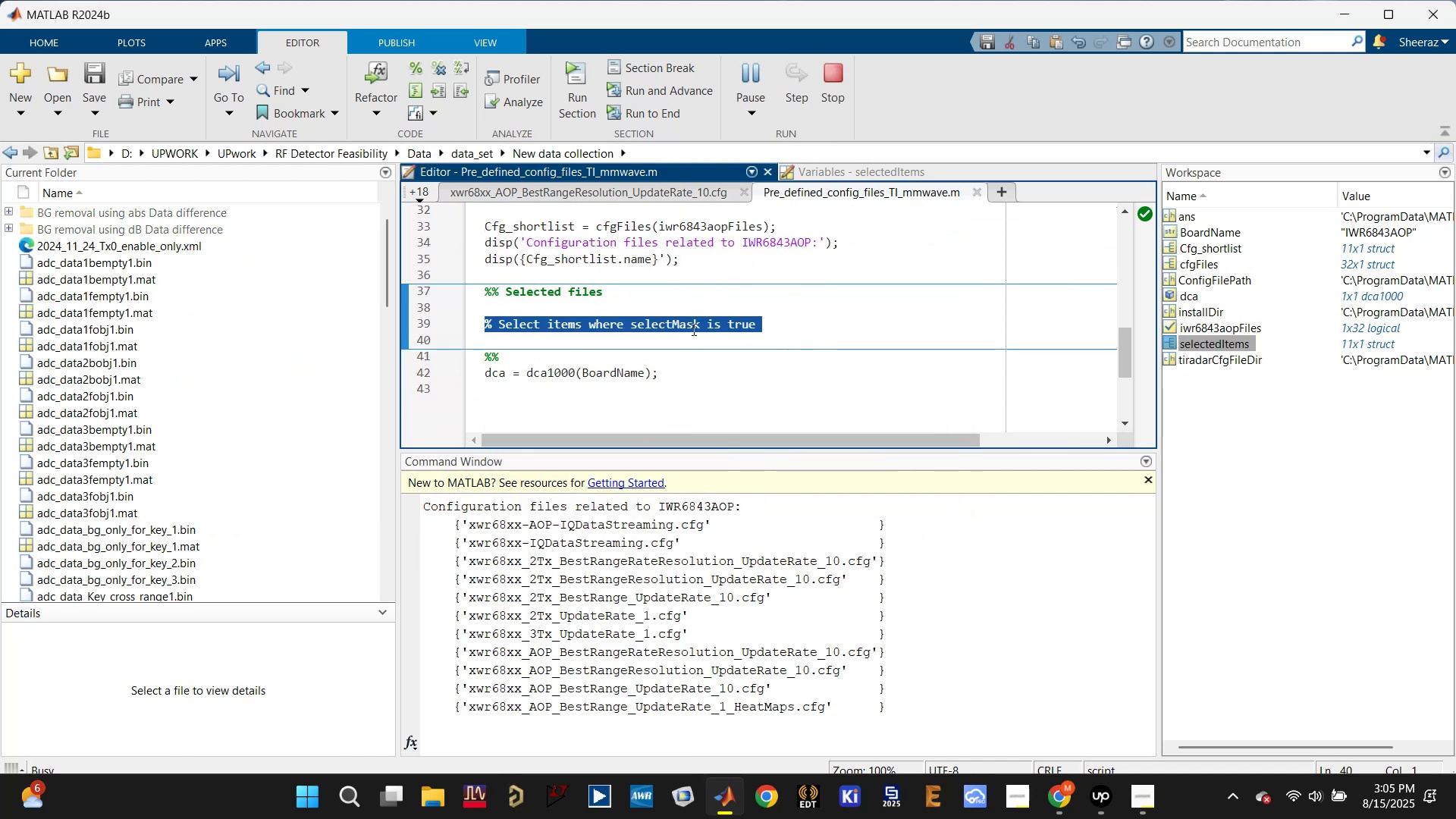 
key(Backspace)
 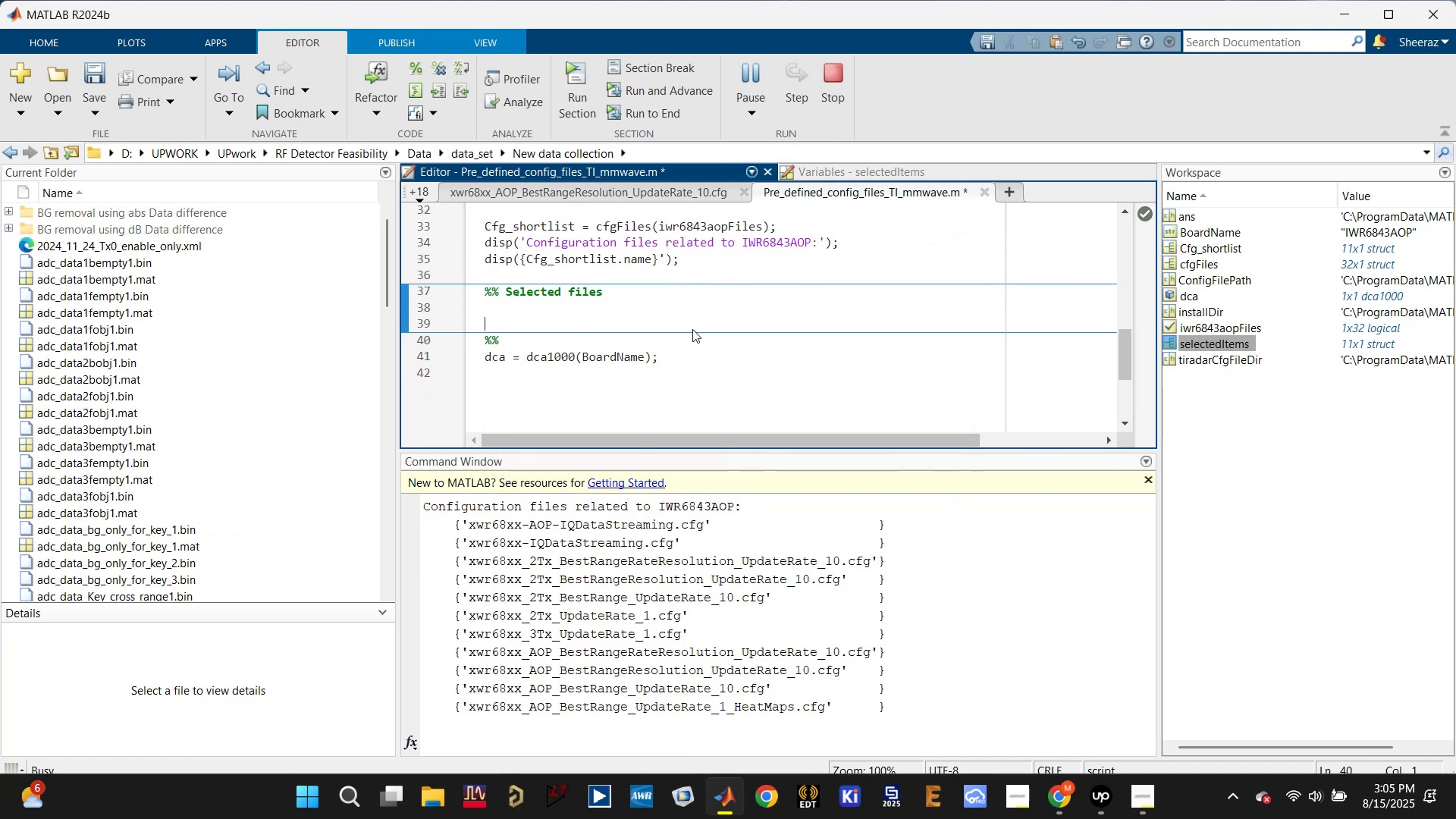 
key(Backspace)
 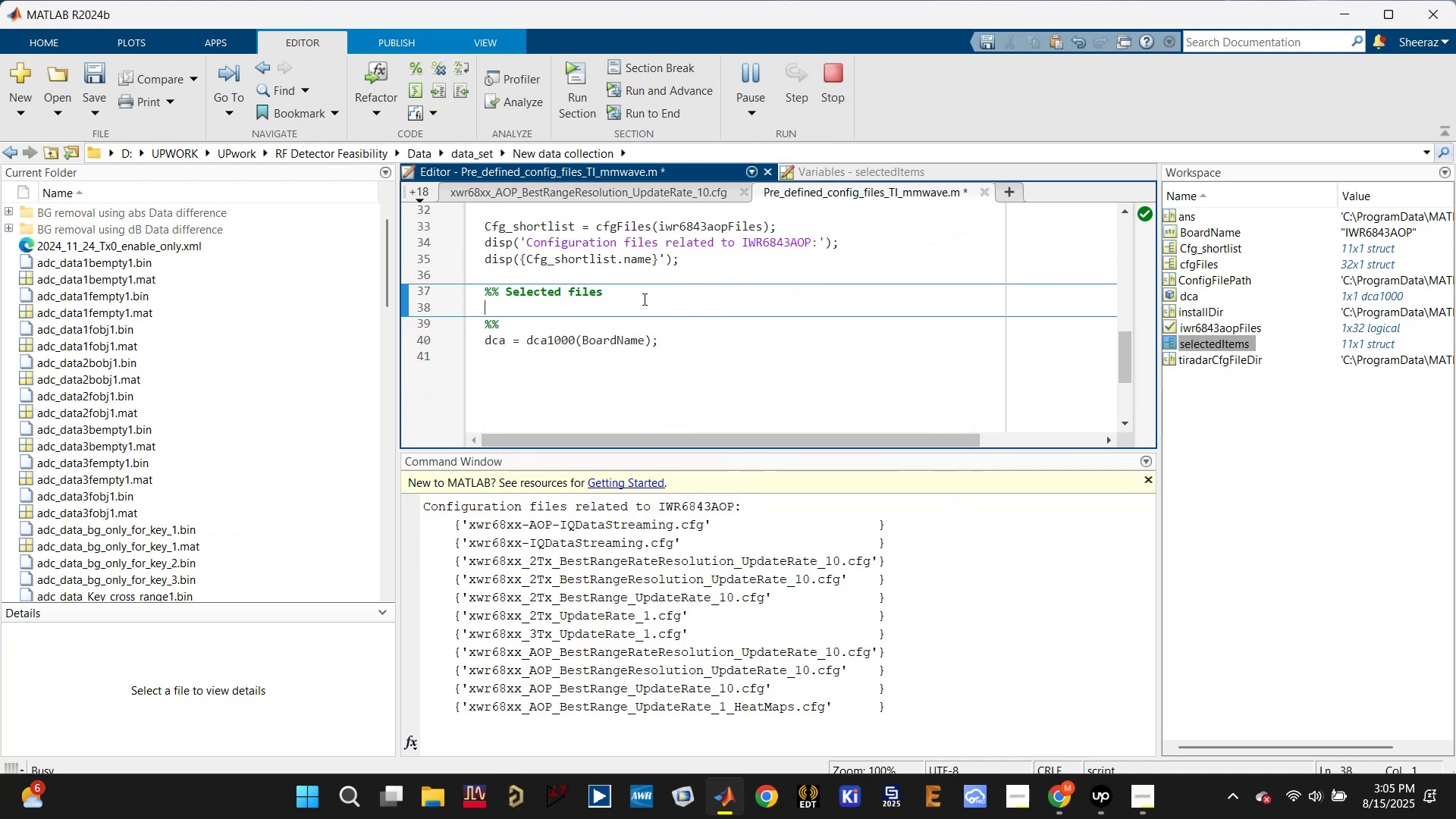 
key(Backspace)
 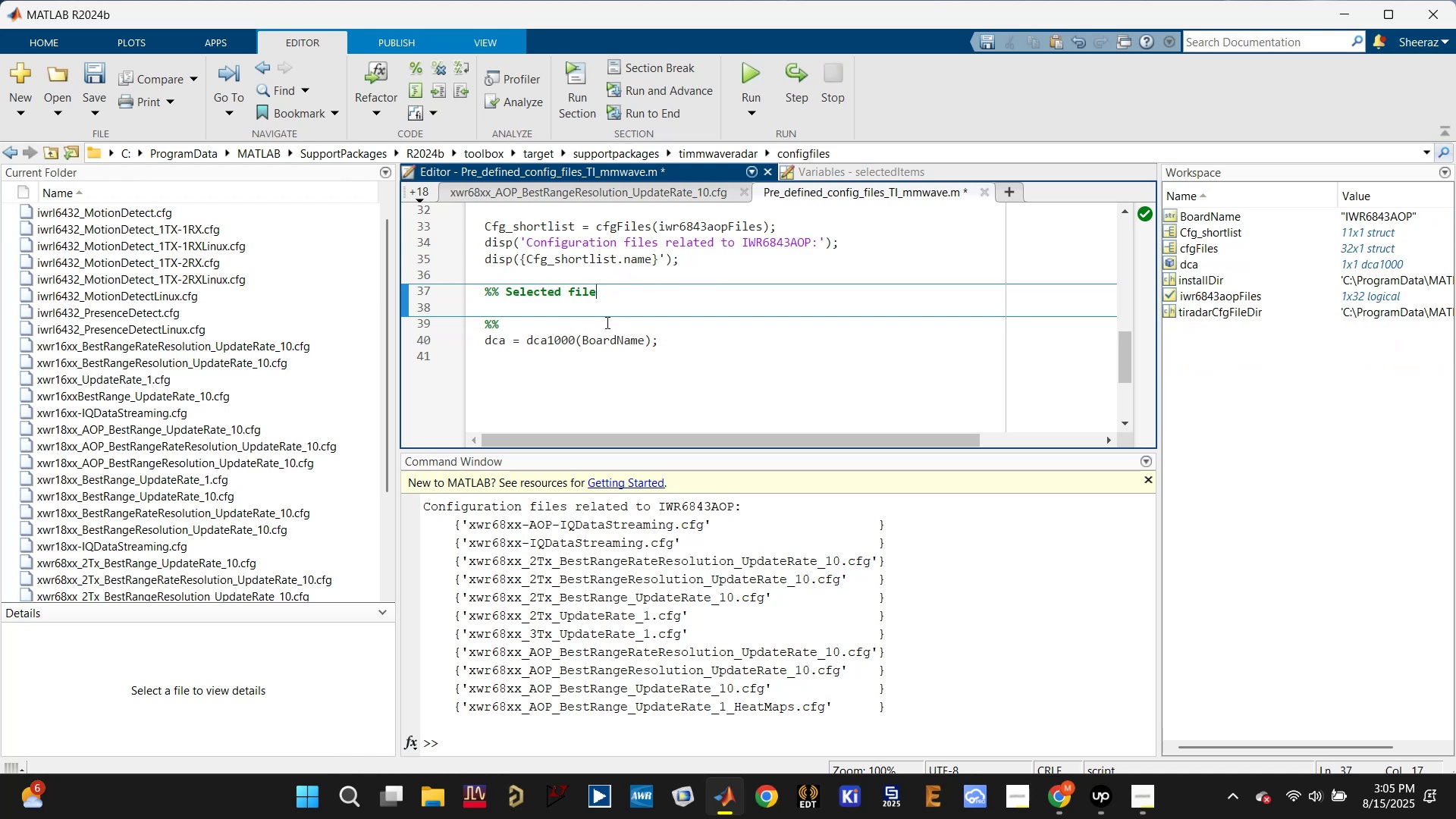 
wait(6.95)
 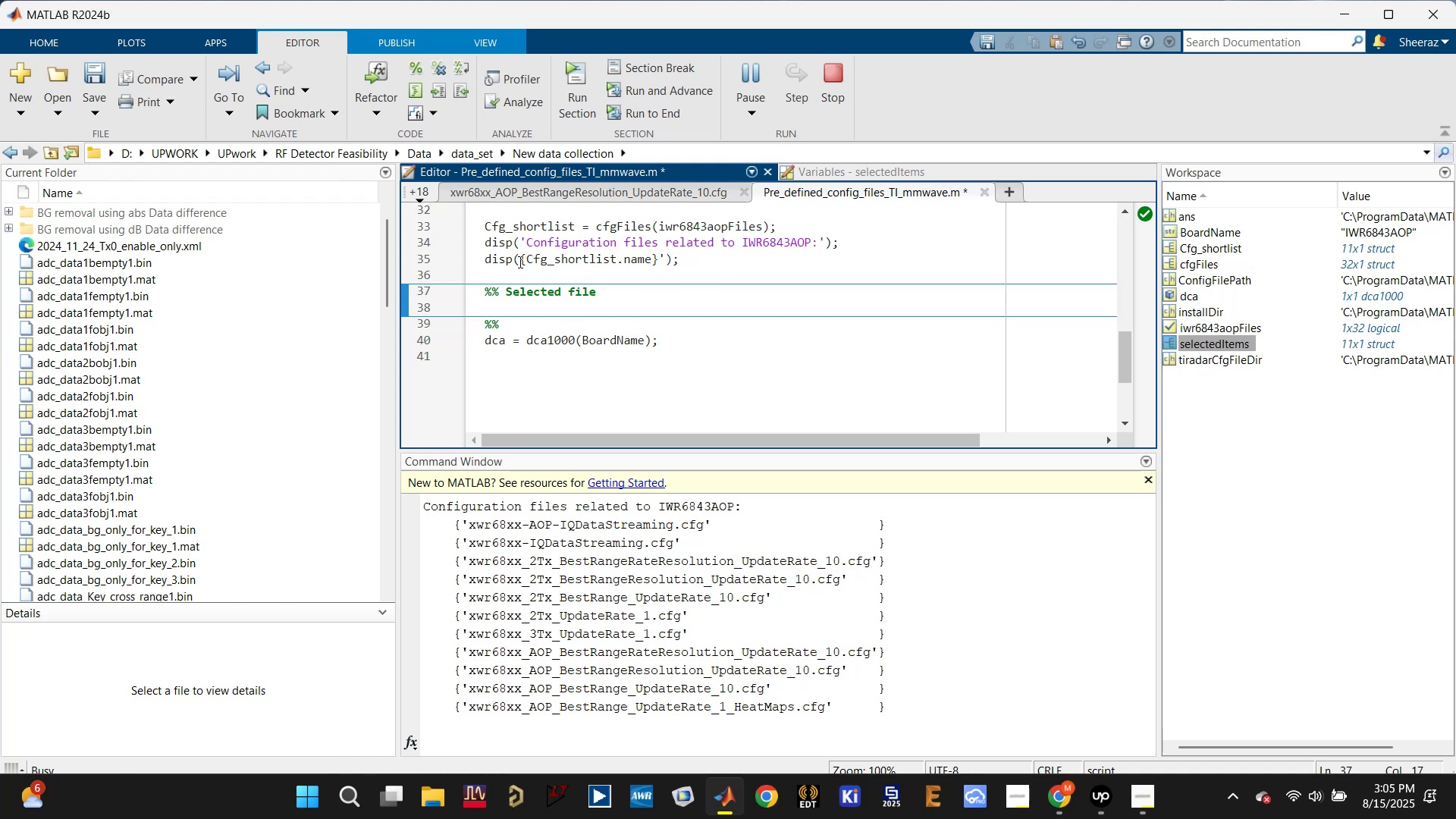 
left_click([635, 293])
 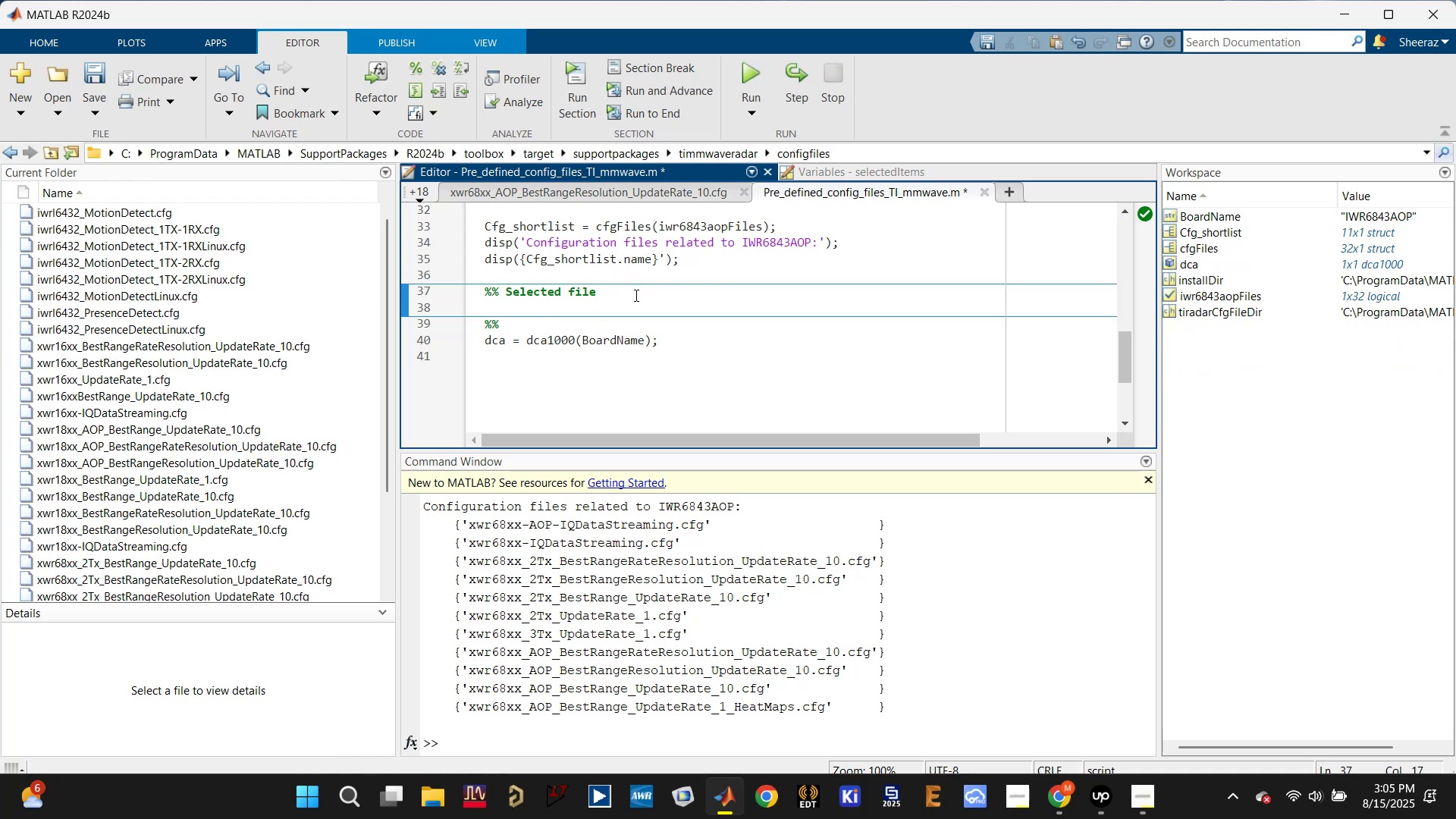 
key(Enter)
 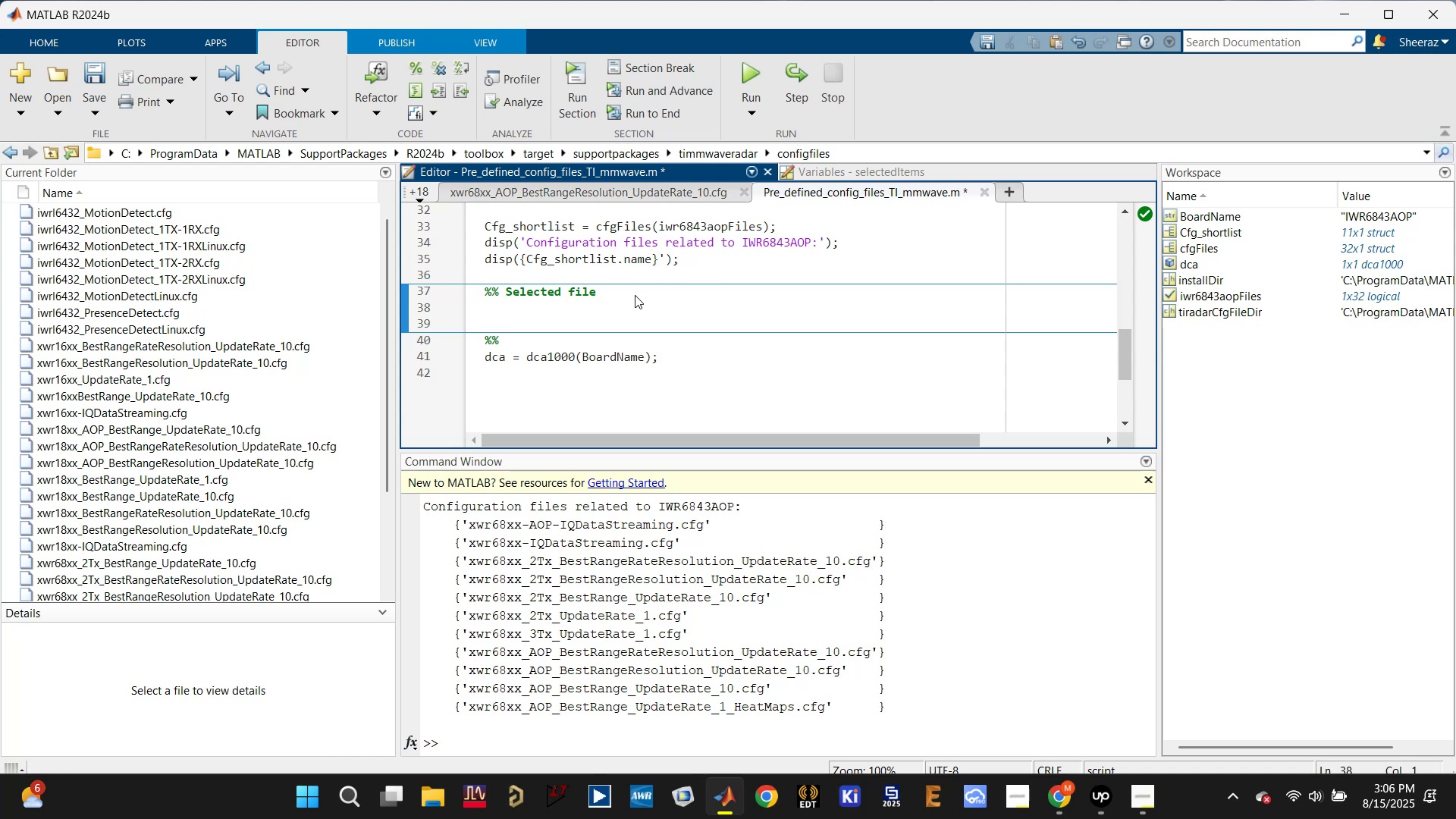 
wait(7.95)
 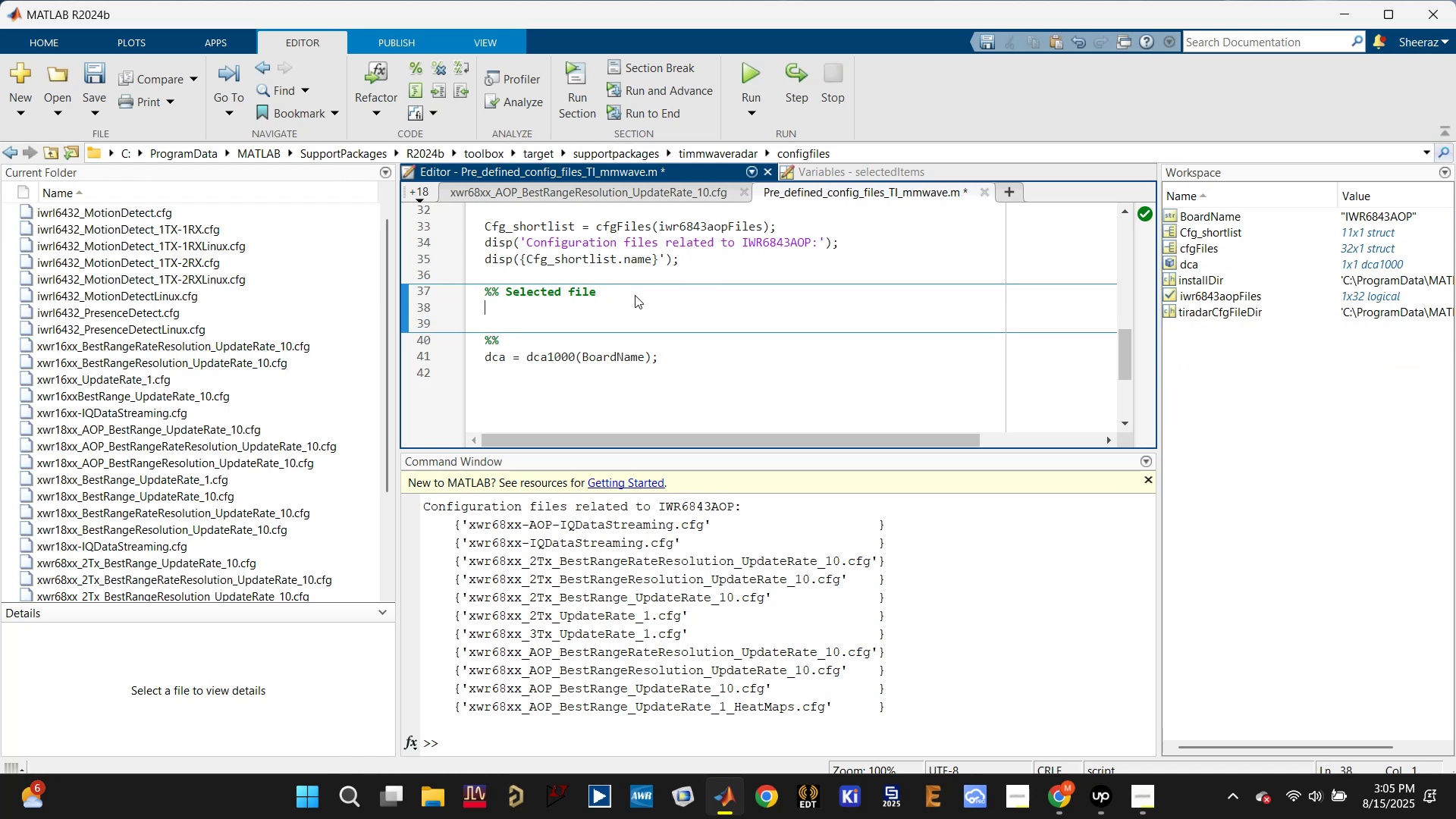 
double_click([588, 256])
 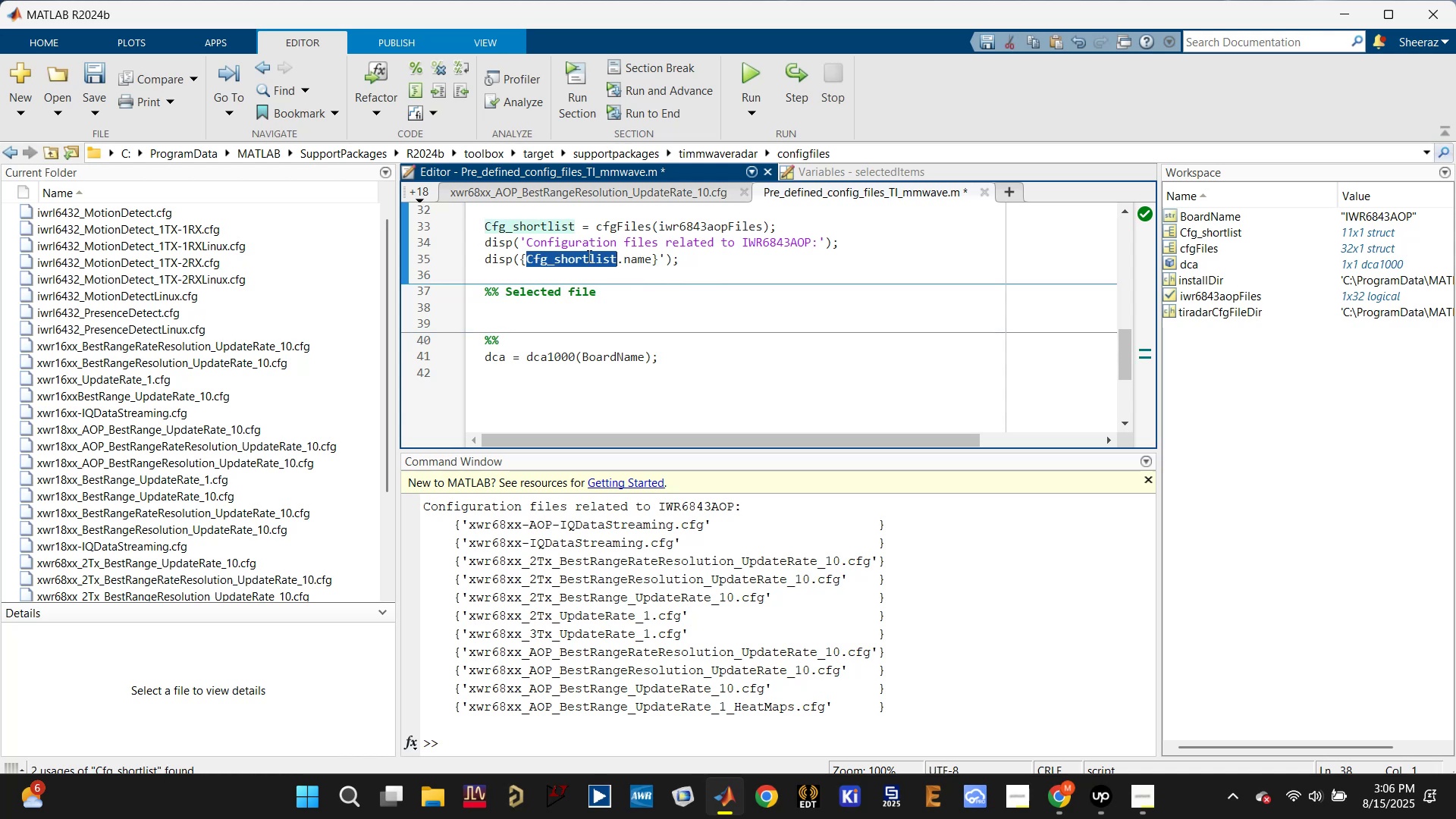 
key(Control+C)
 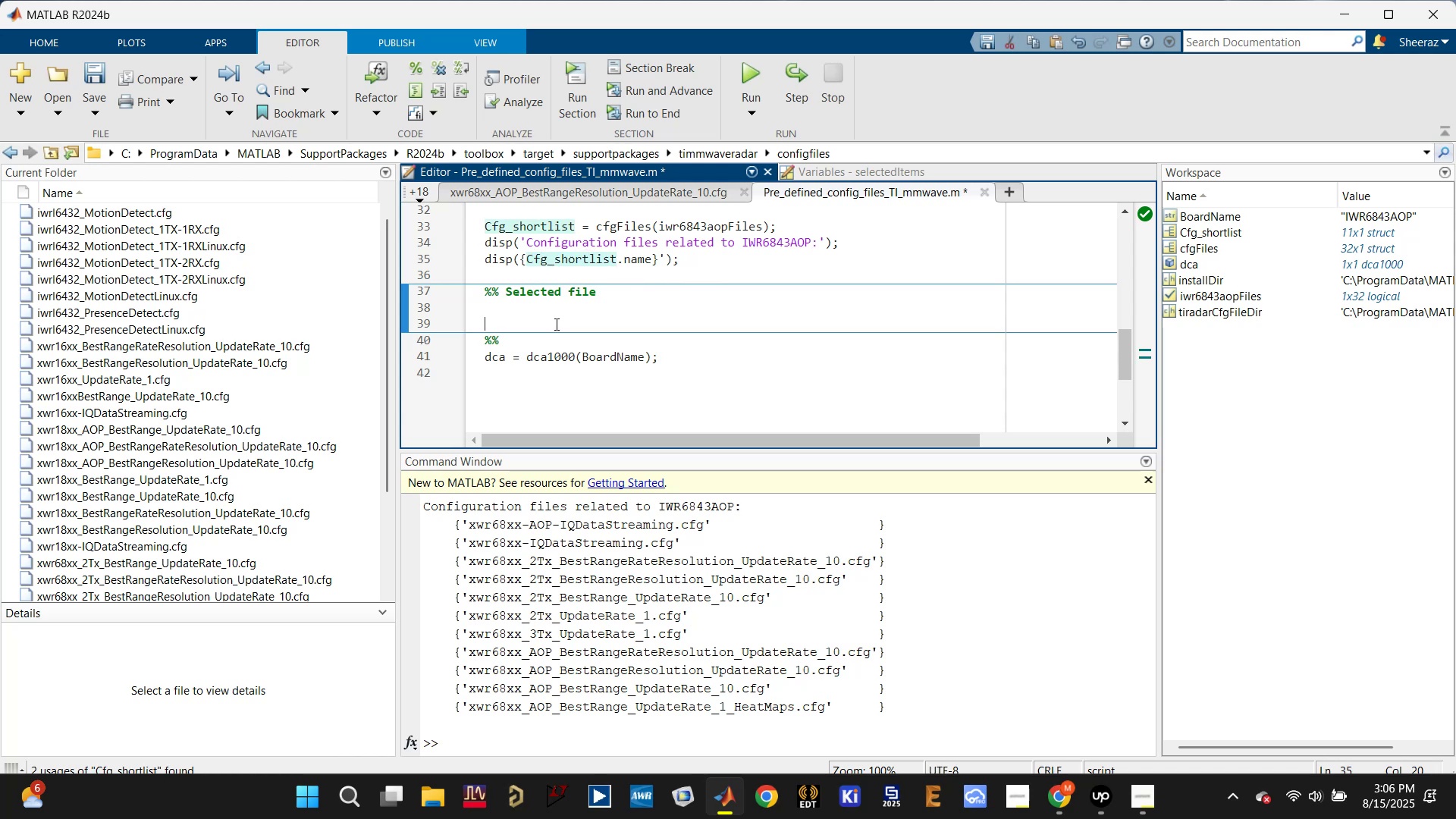 
left_click([555, 324])
 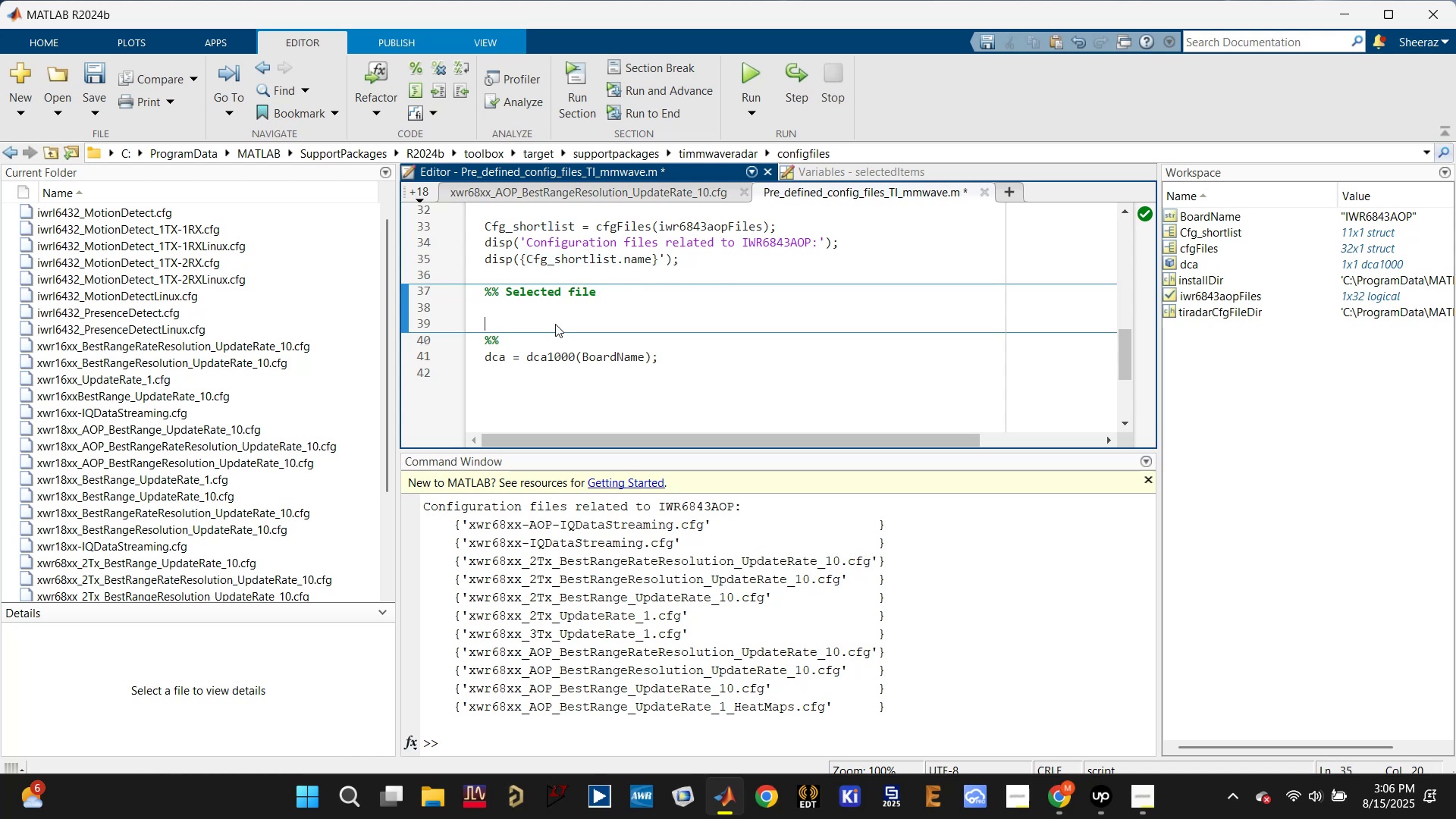 
key(Control+V)
 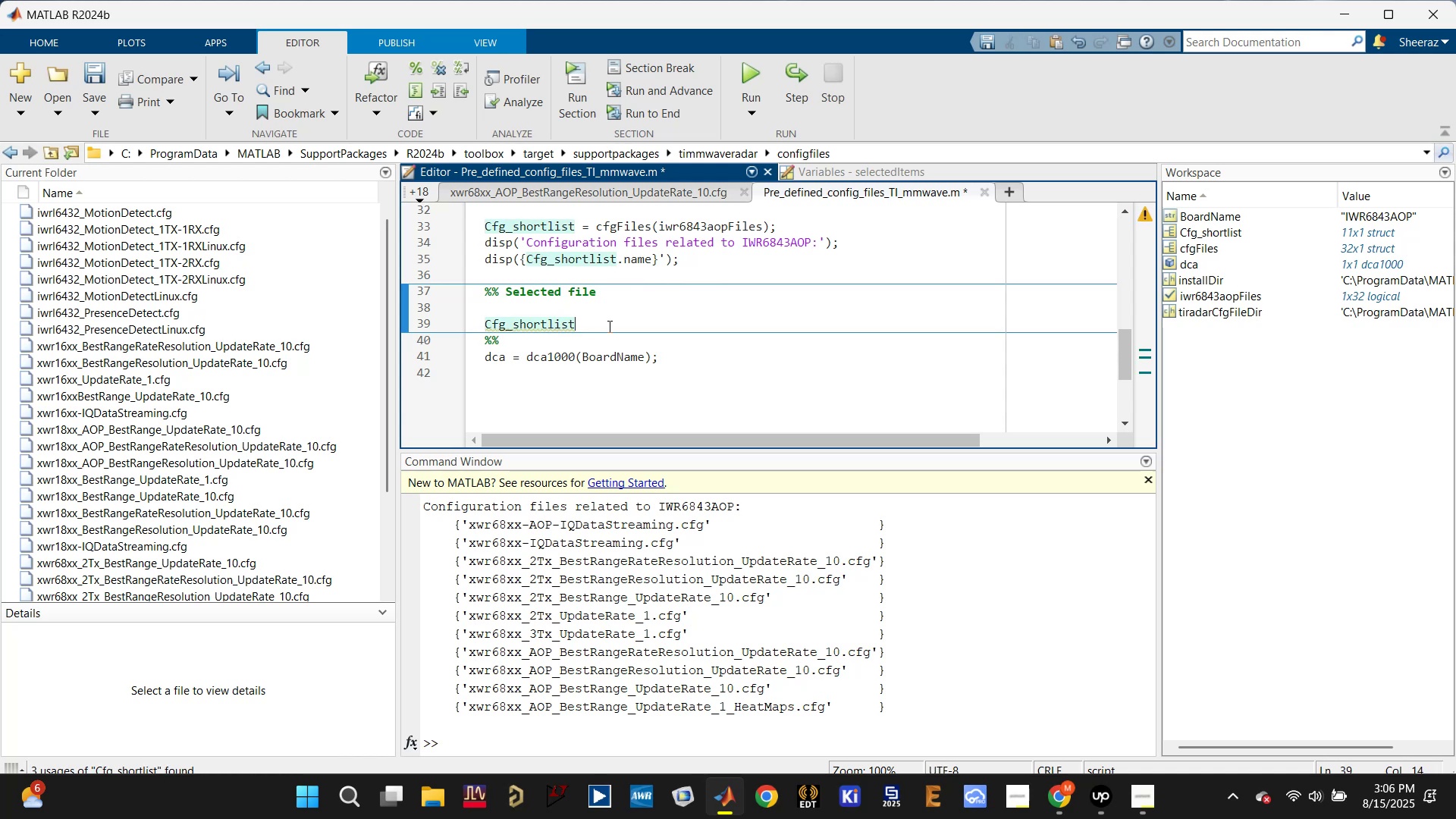 
type(.fol)
 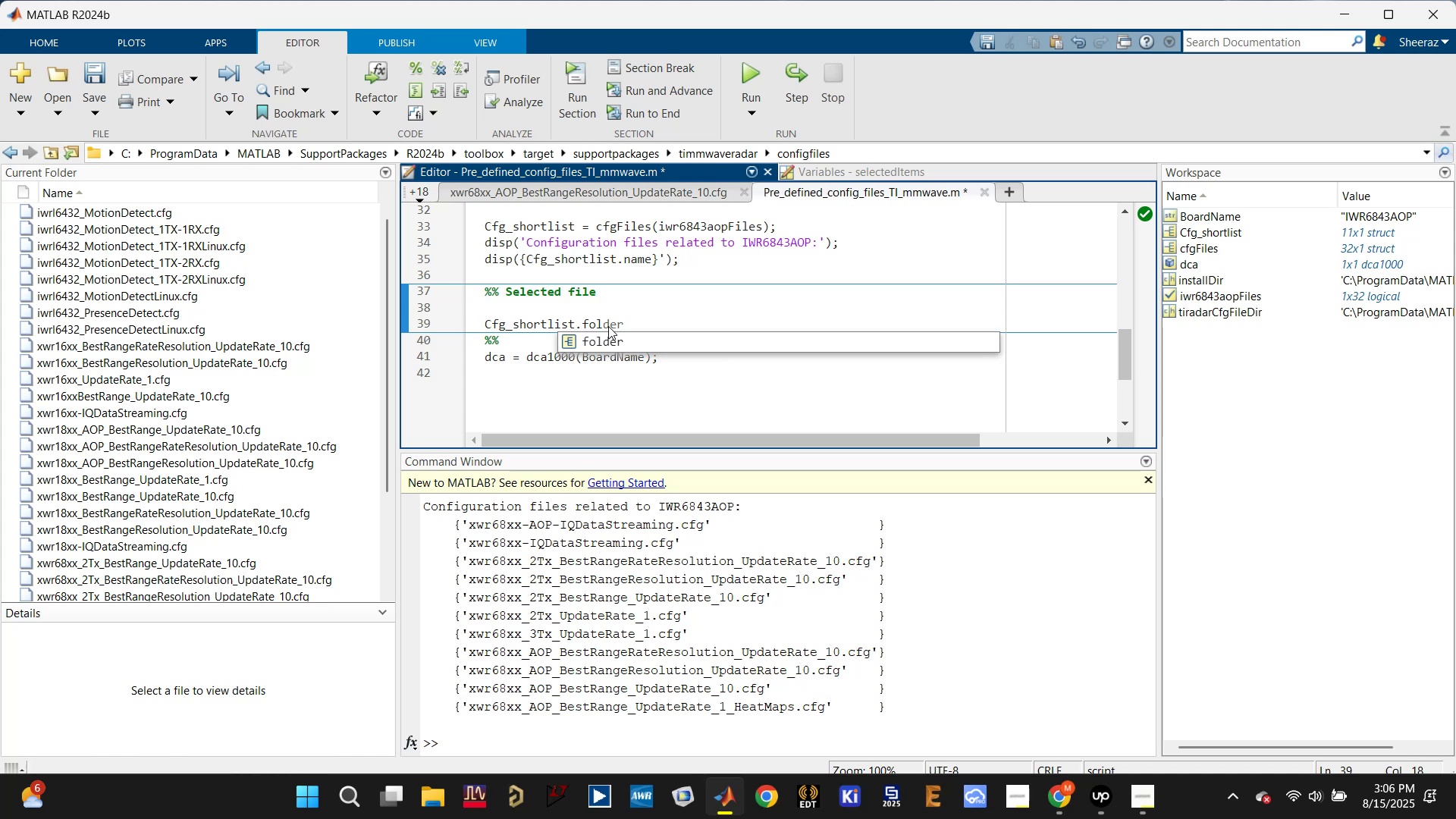 
left_click([610, 335])
 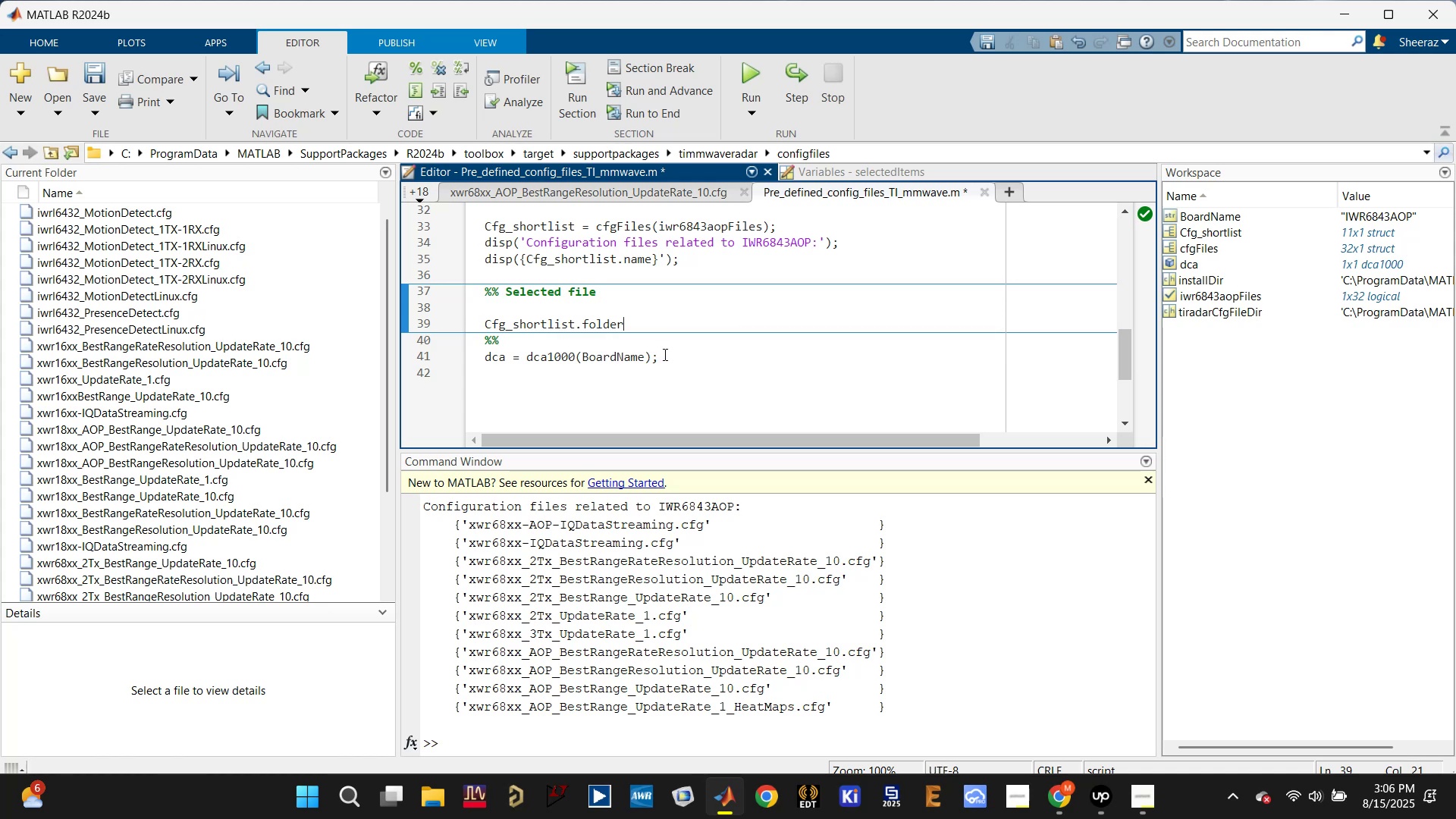 
type(())
 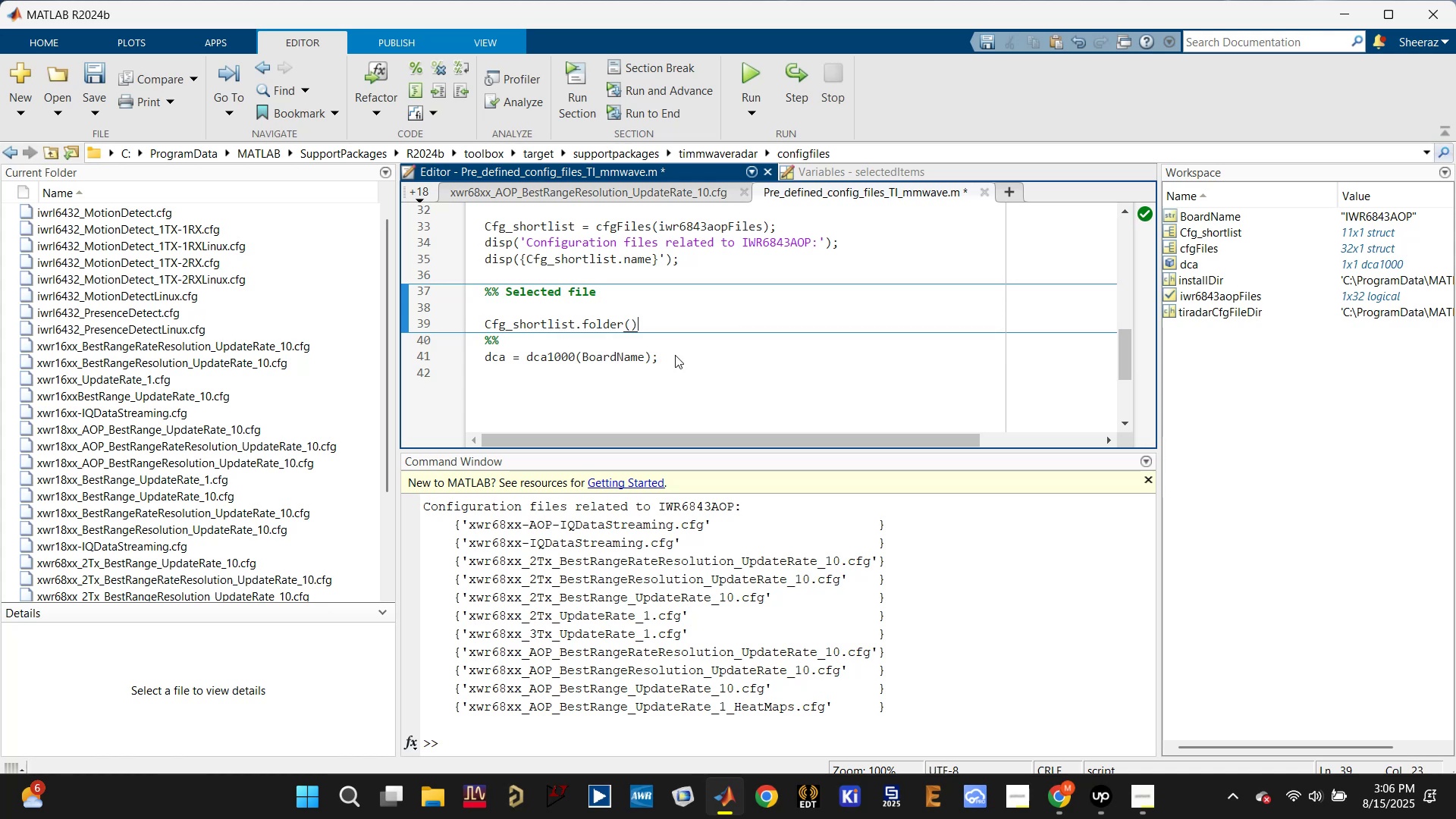 
key(ArrowLeft)
 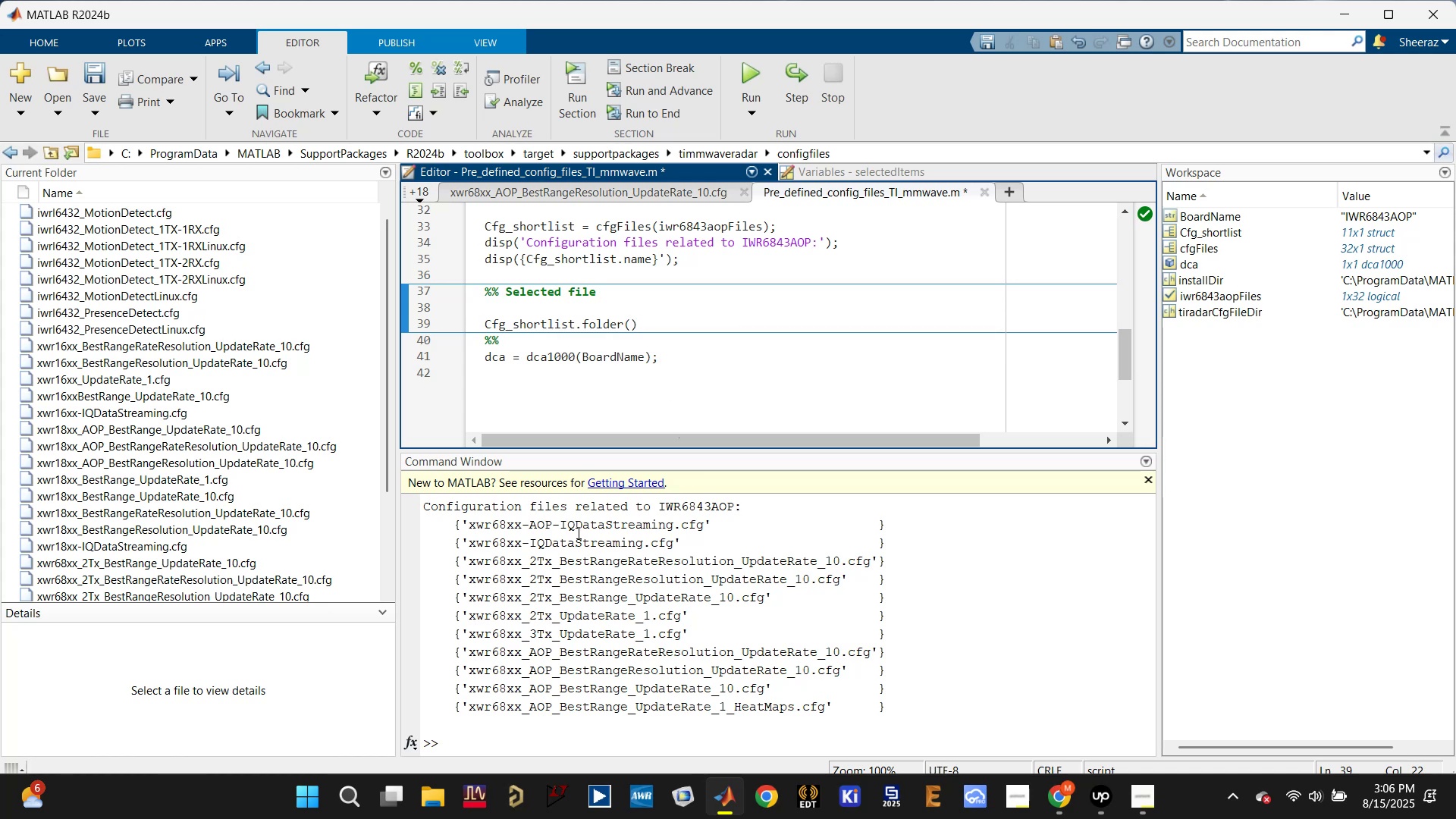 
key(1)
 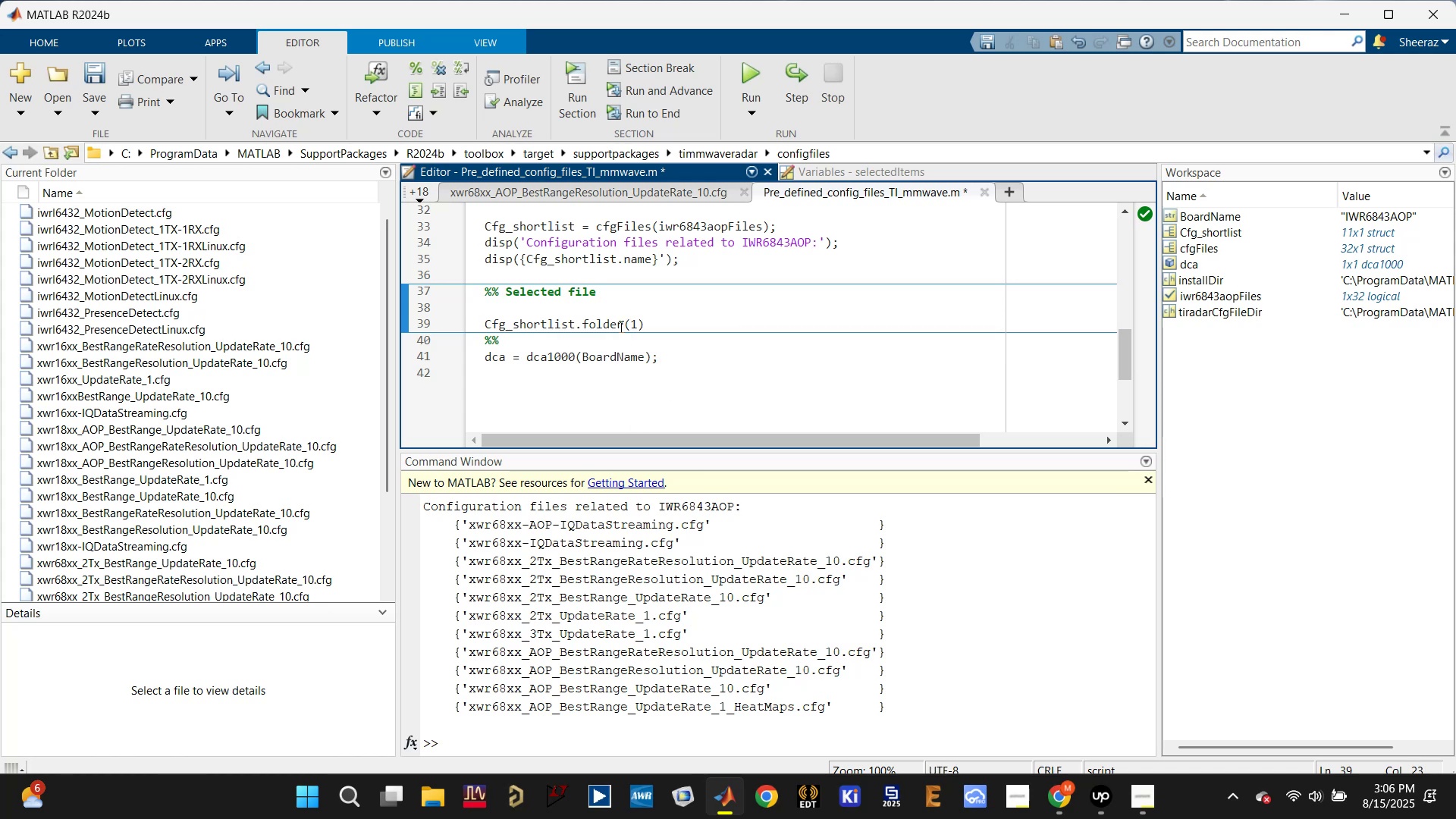 
left_click([653, 321])
 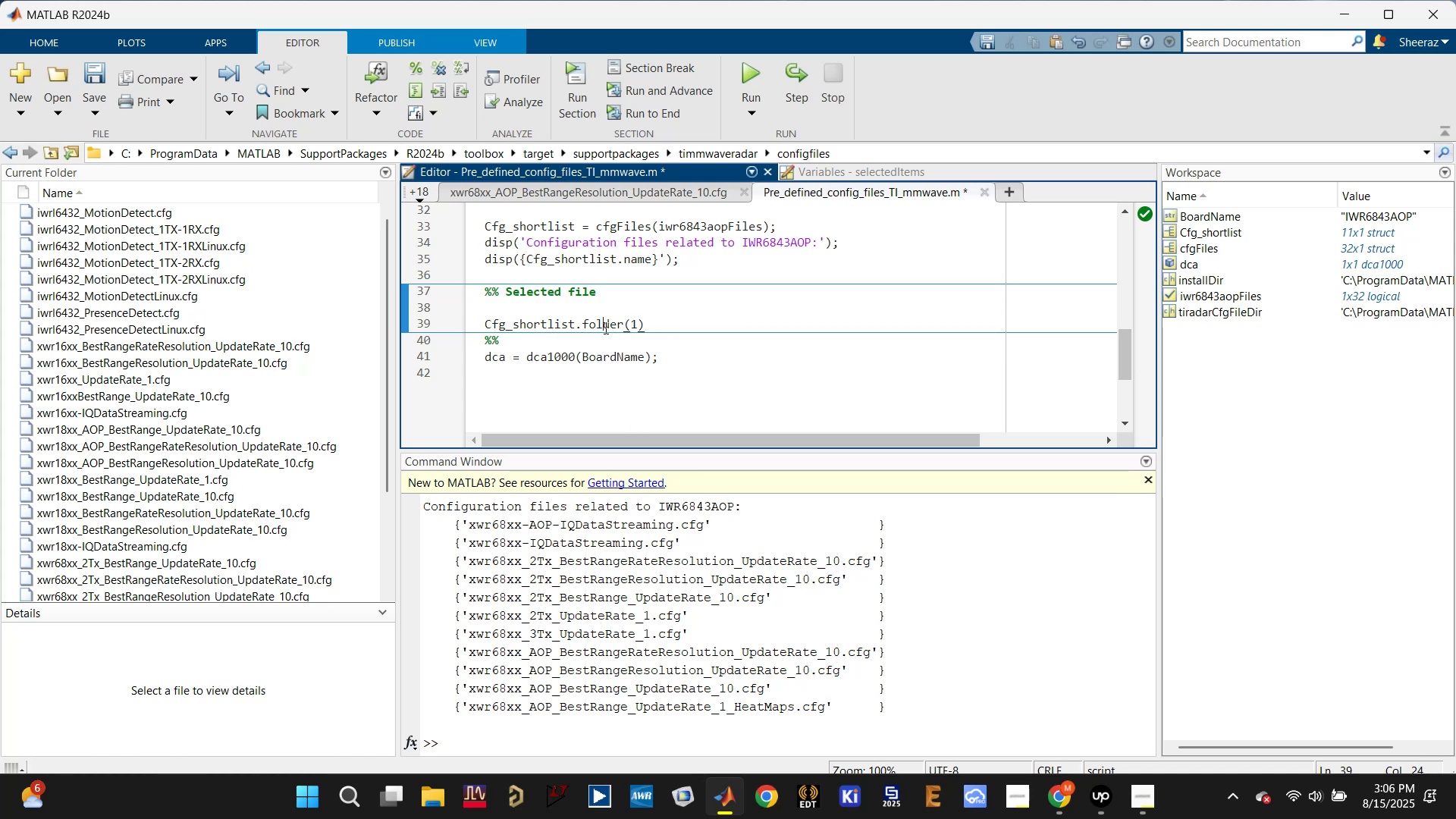 
double_click([604, 328])
 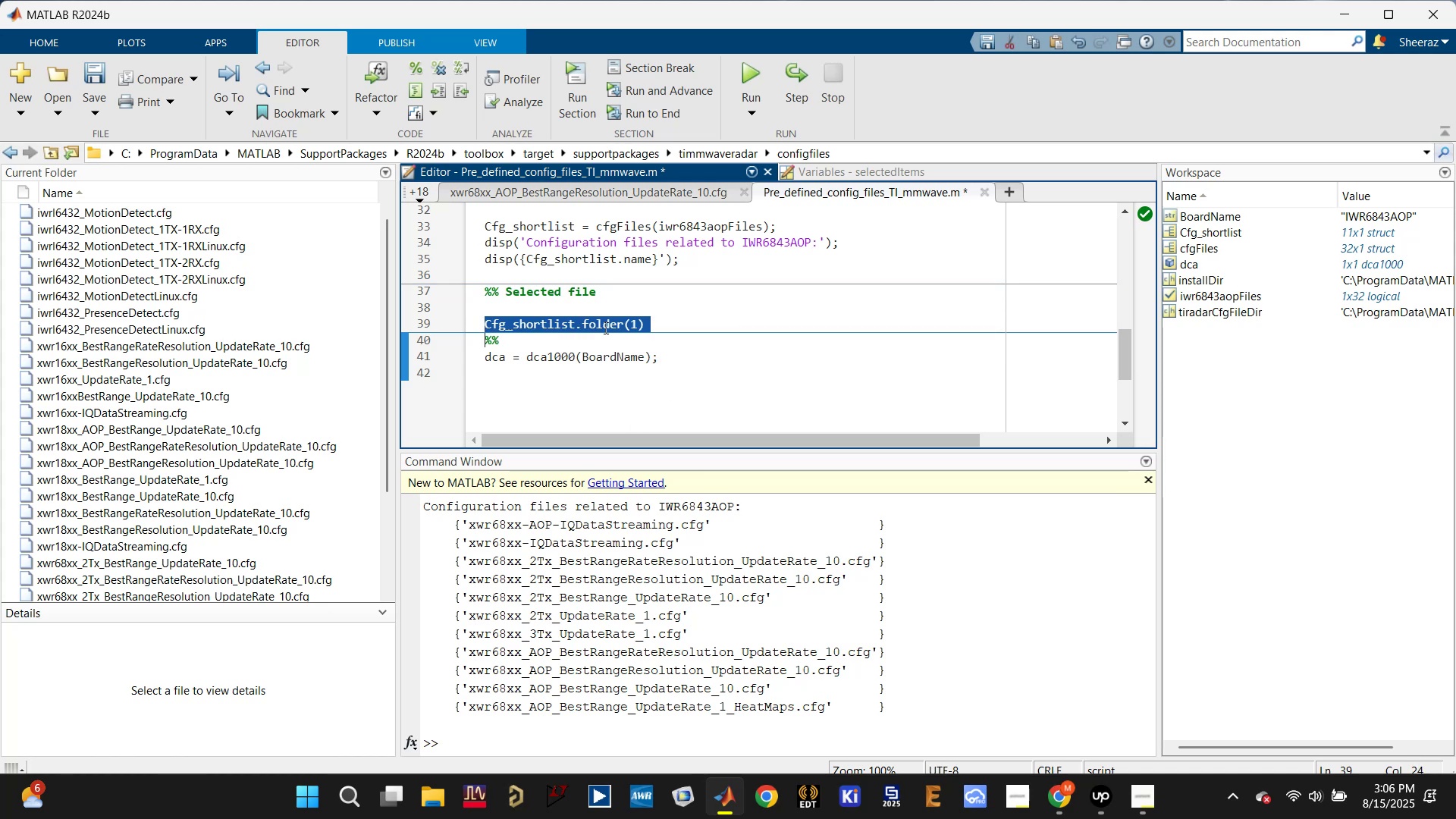 
triple_click([604, 328])
 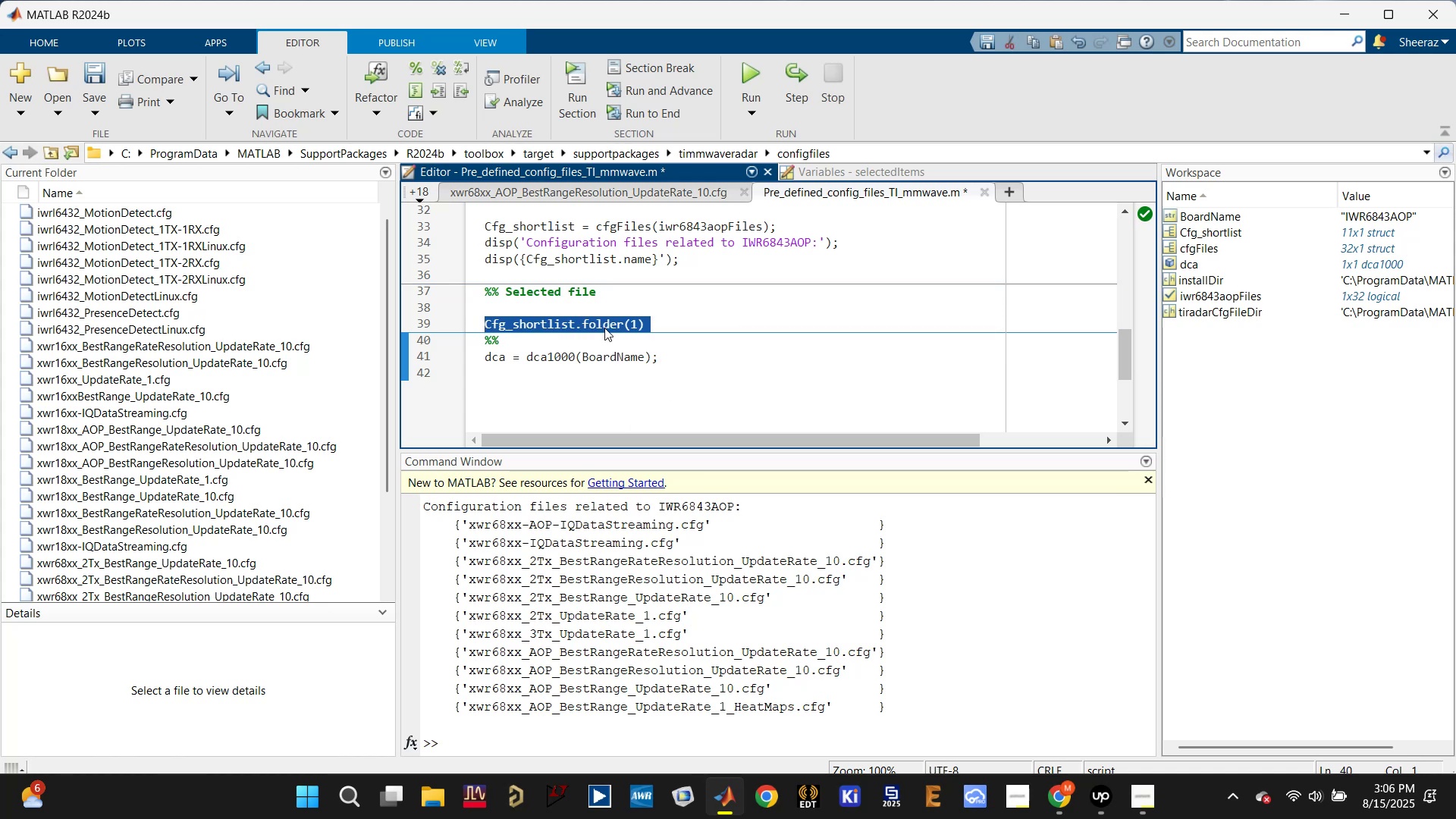 
key(F9)
 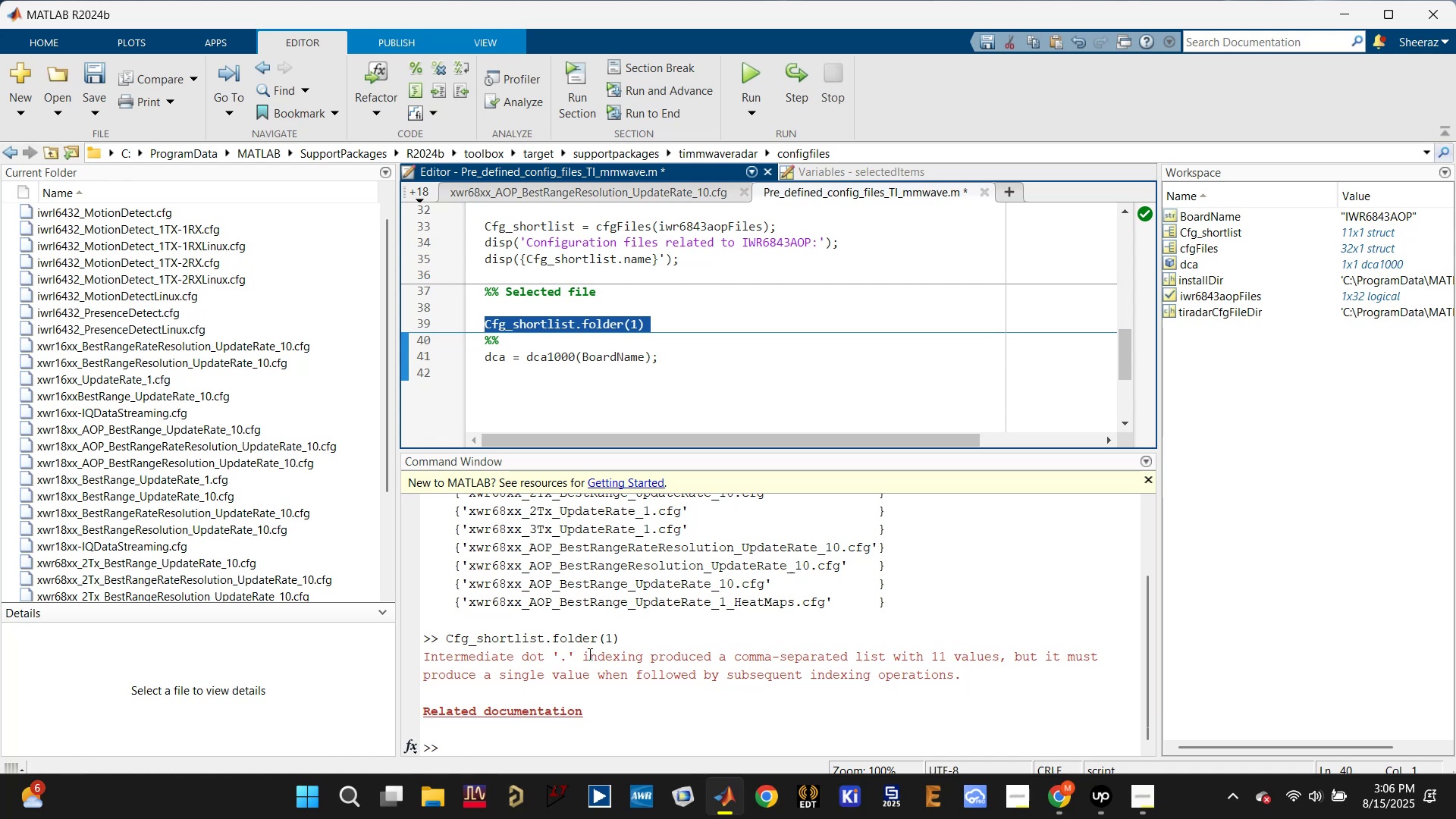 
double_click([664, 318])
 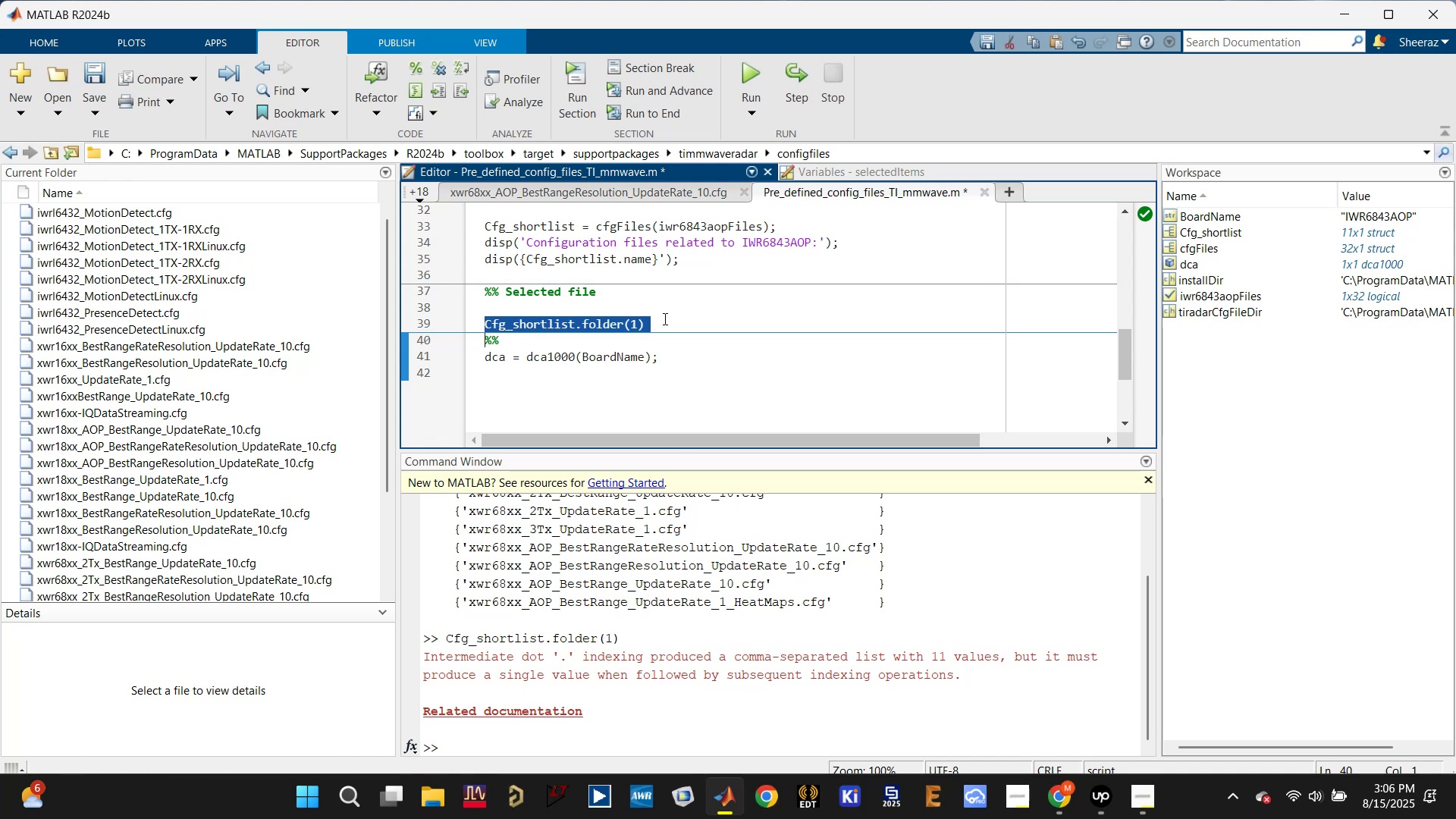 
triple_click([664, 318])
 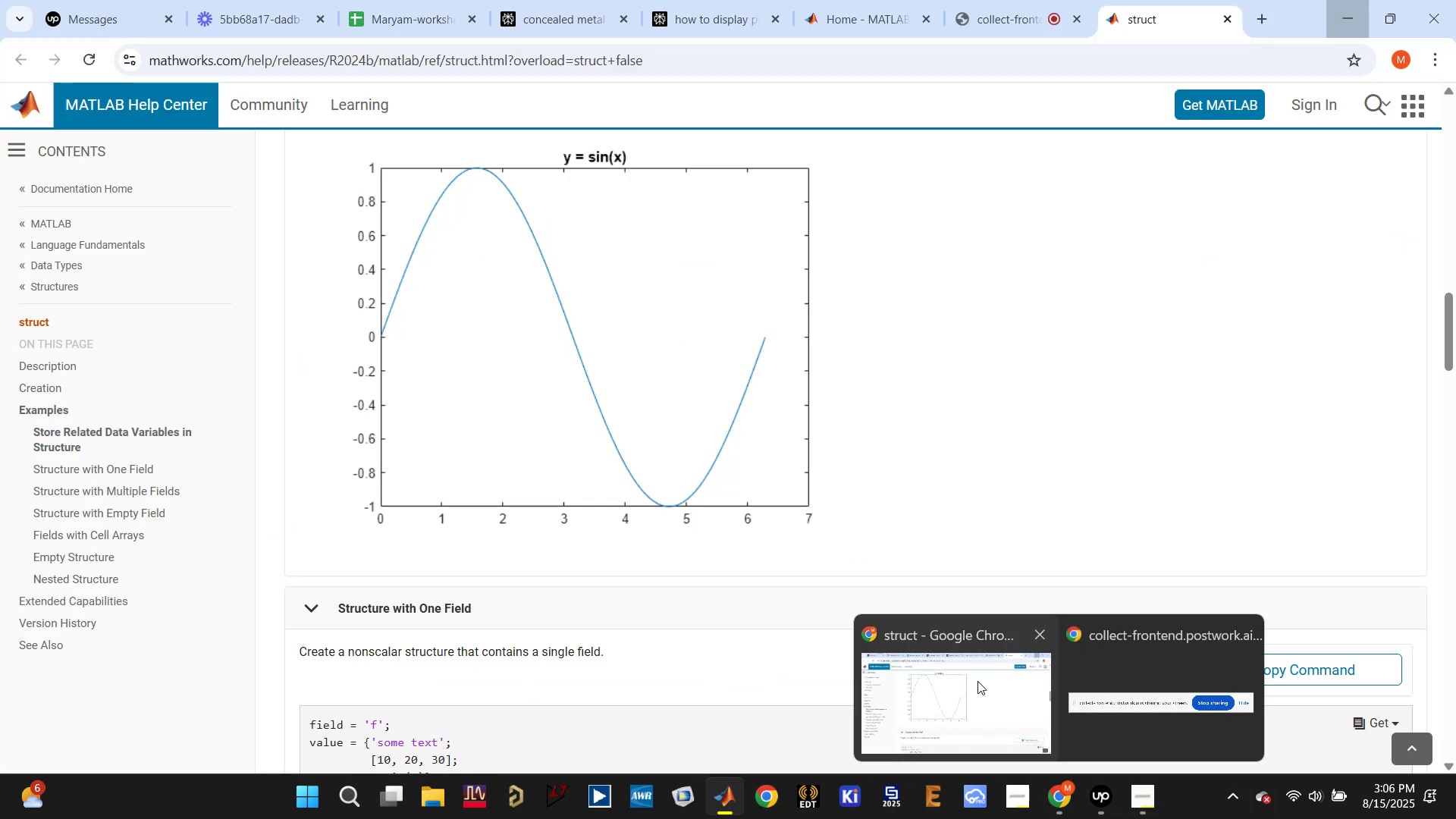 
left_click([974, 680])
 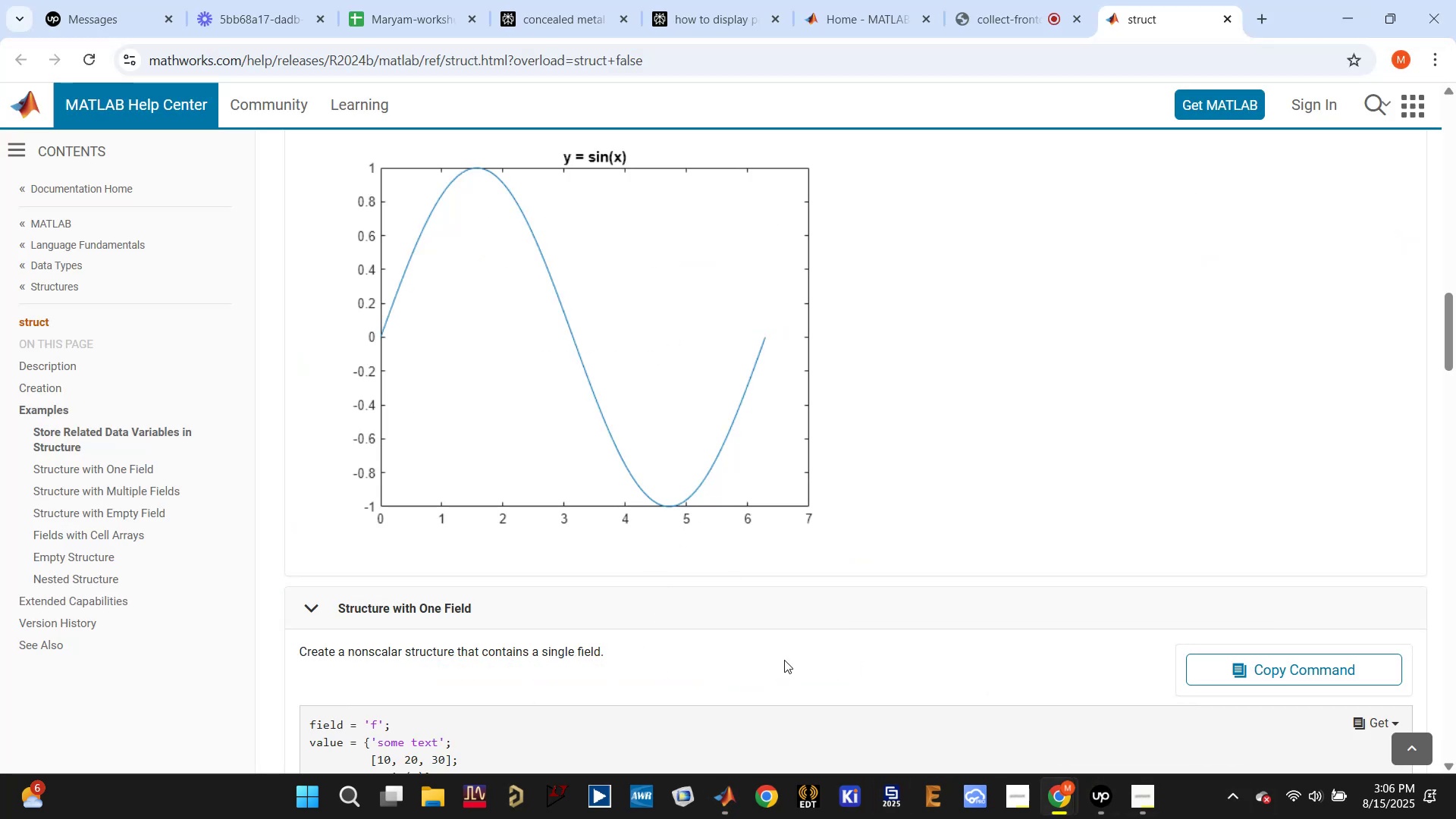 
left_click([532, 0])
 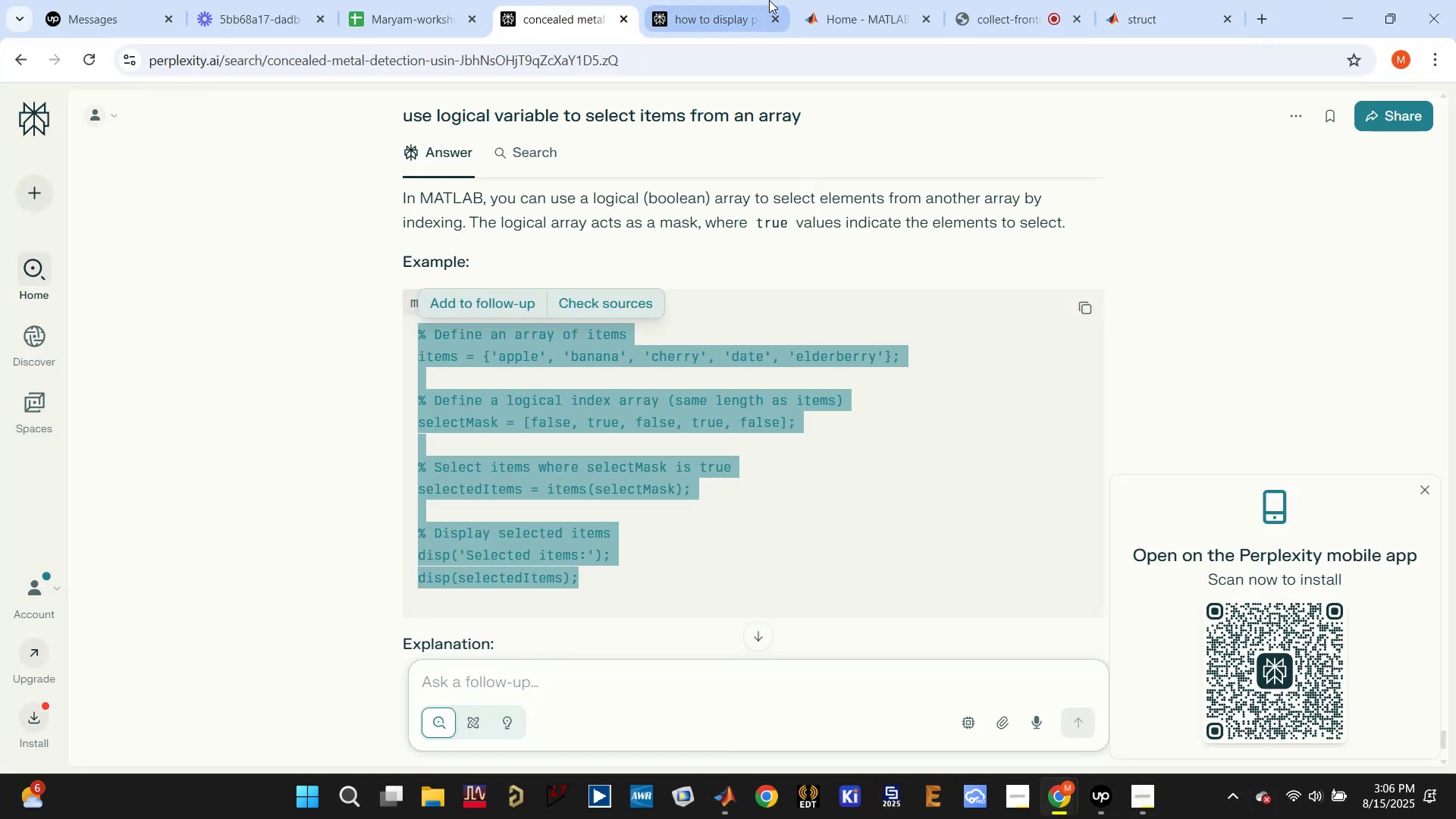 
left_click([738, 7])
 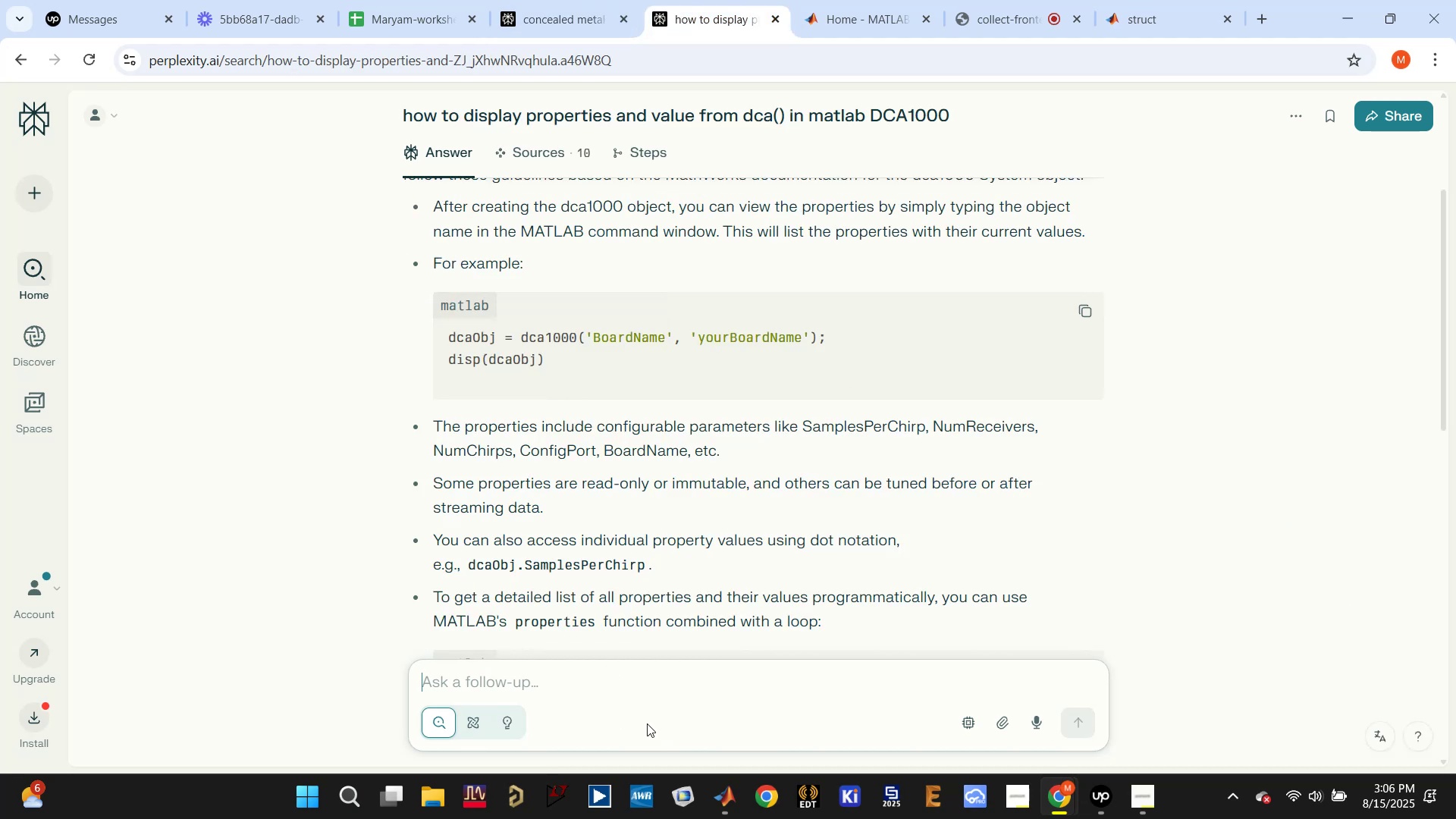 
left_click([611, 673])
 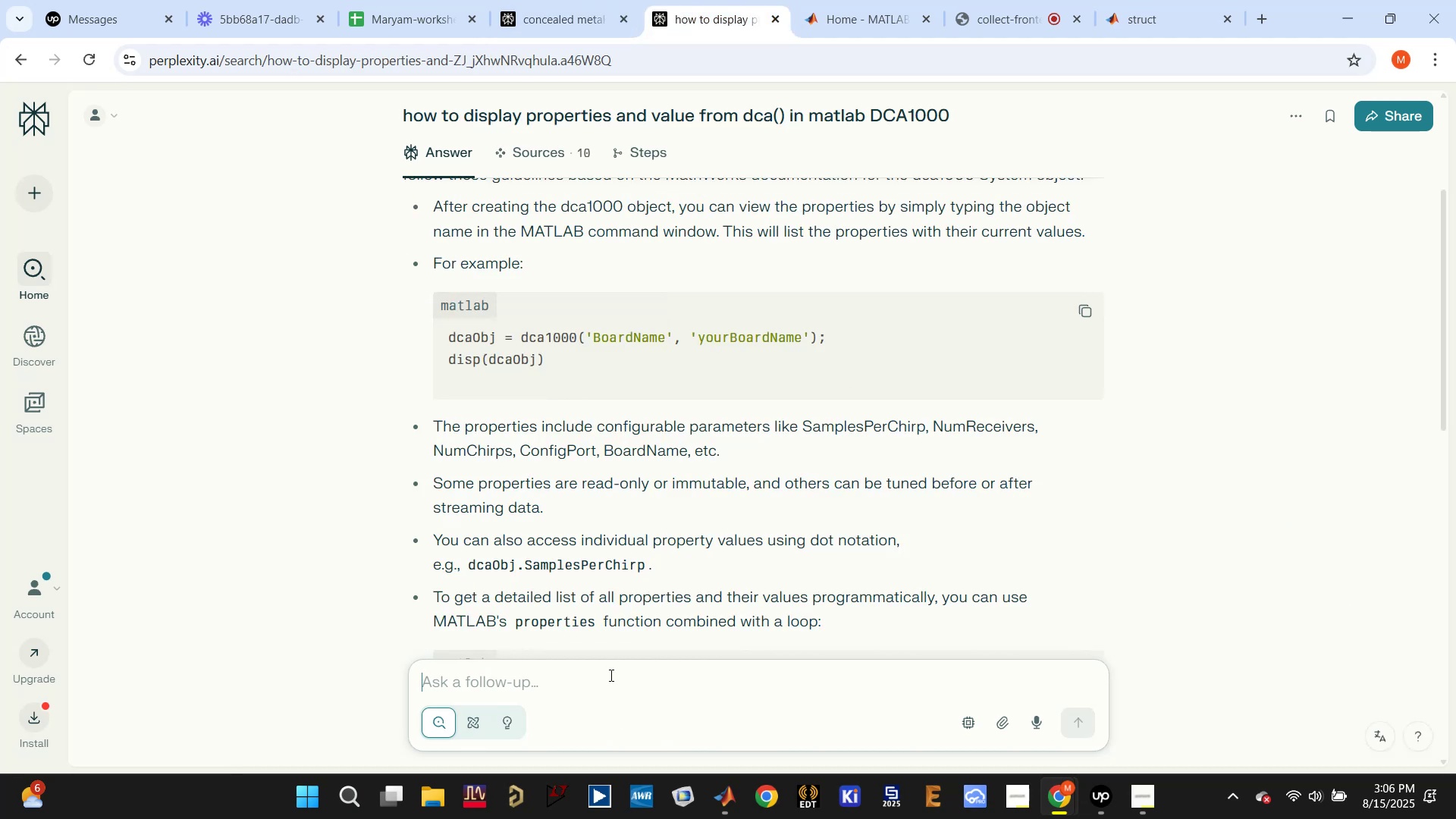 
type(how to access struct itme)
key(Backspace)
key(Backspace)
type(es)
key(Backspace)
type(ms)
 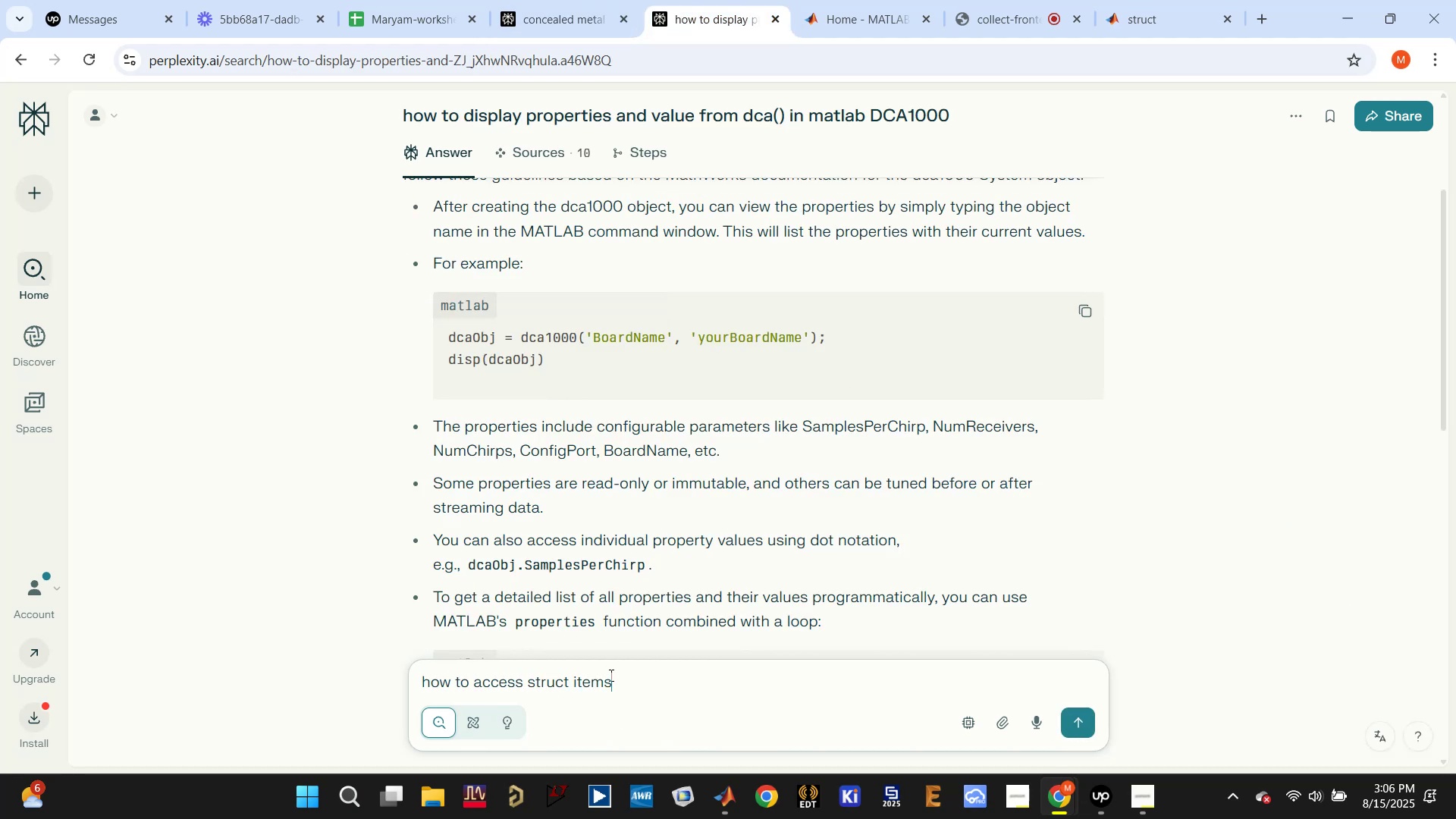 
key(Enter)
 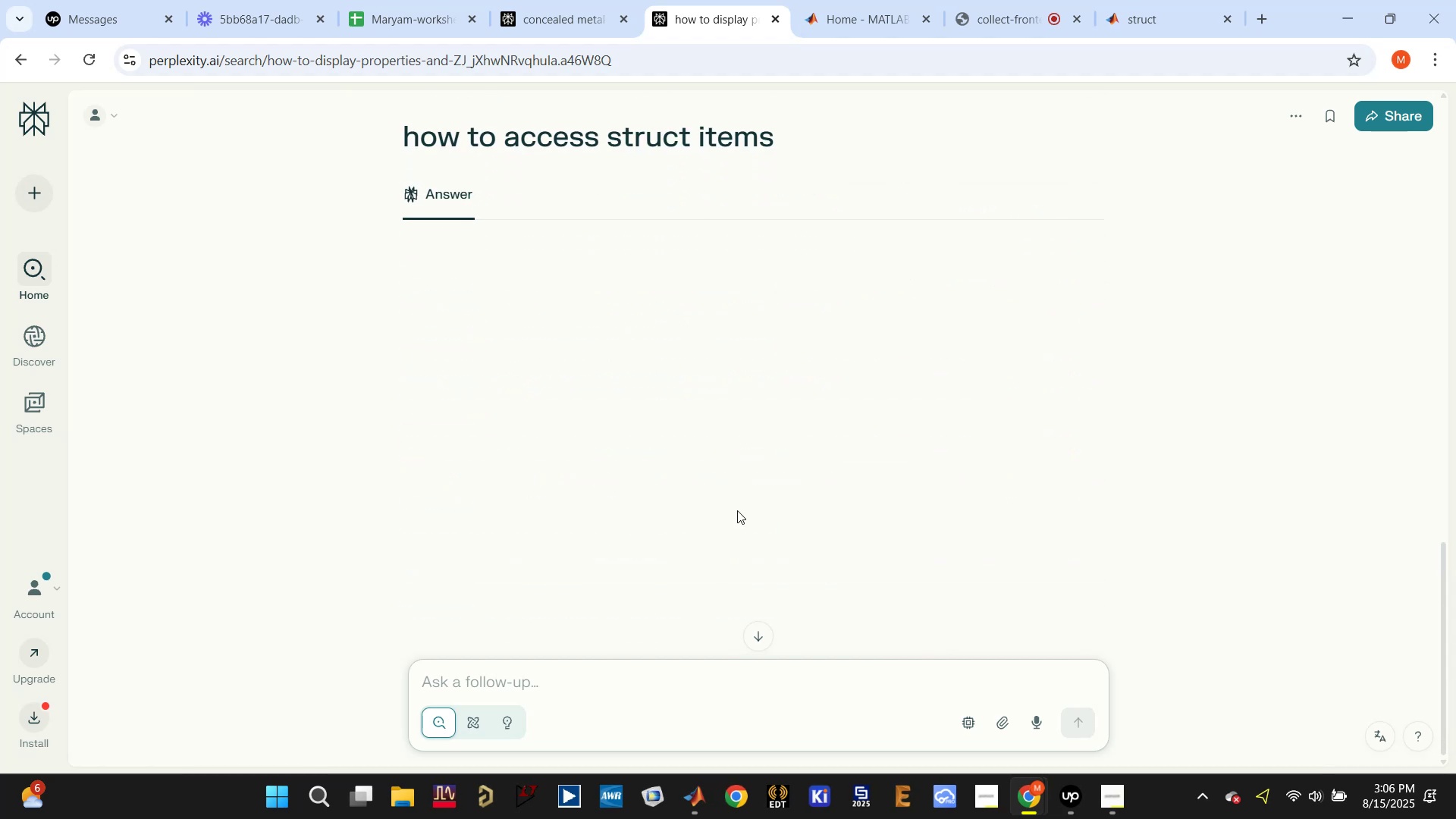 
scroll: coordinate [670, 342], scroll_direction: down, amount: 5.0
 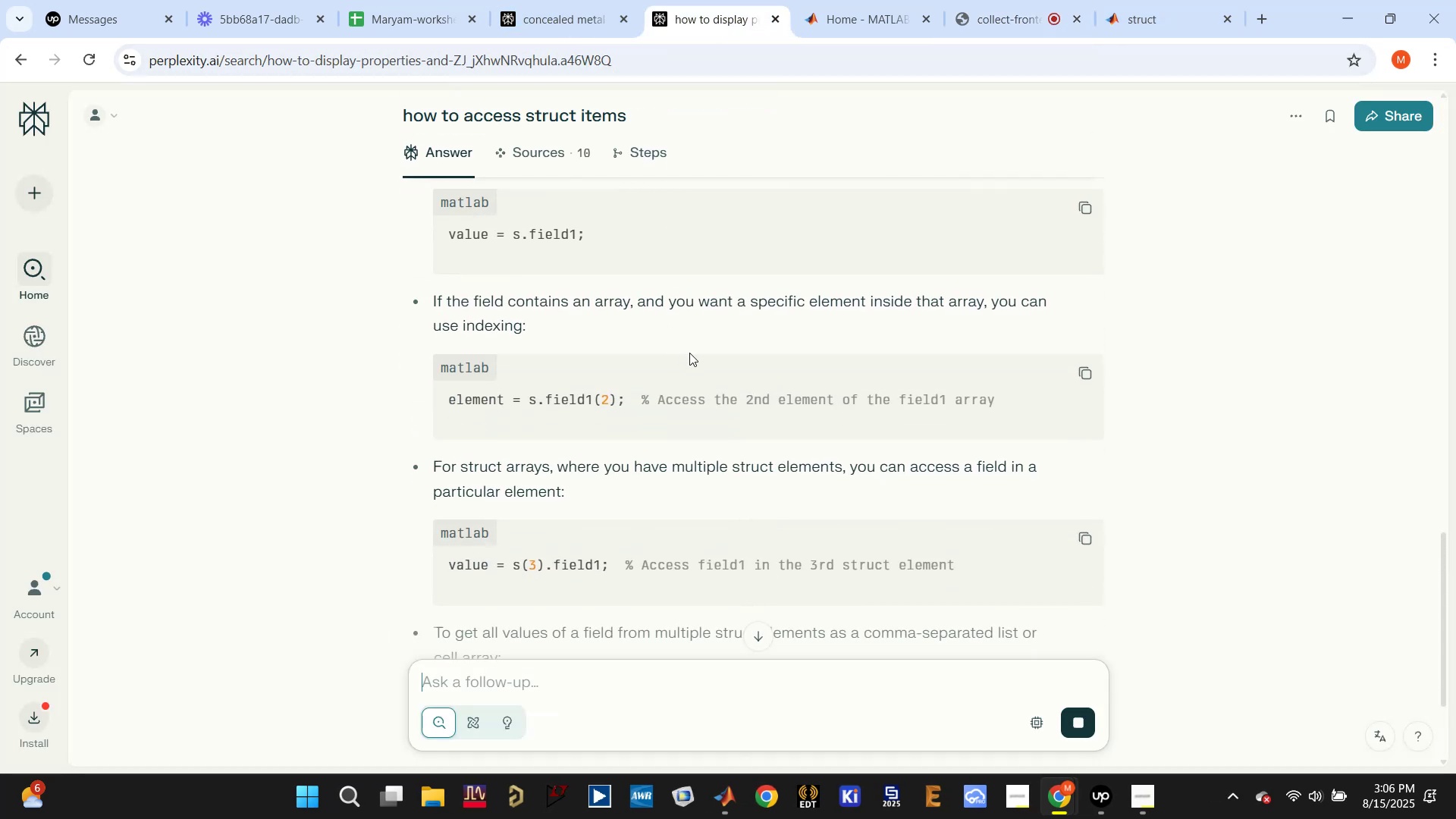 
scroll: coordinate [689, 377], scroll_direction: up, amount: 1.0
 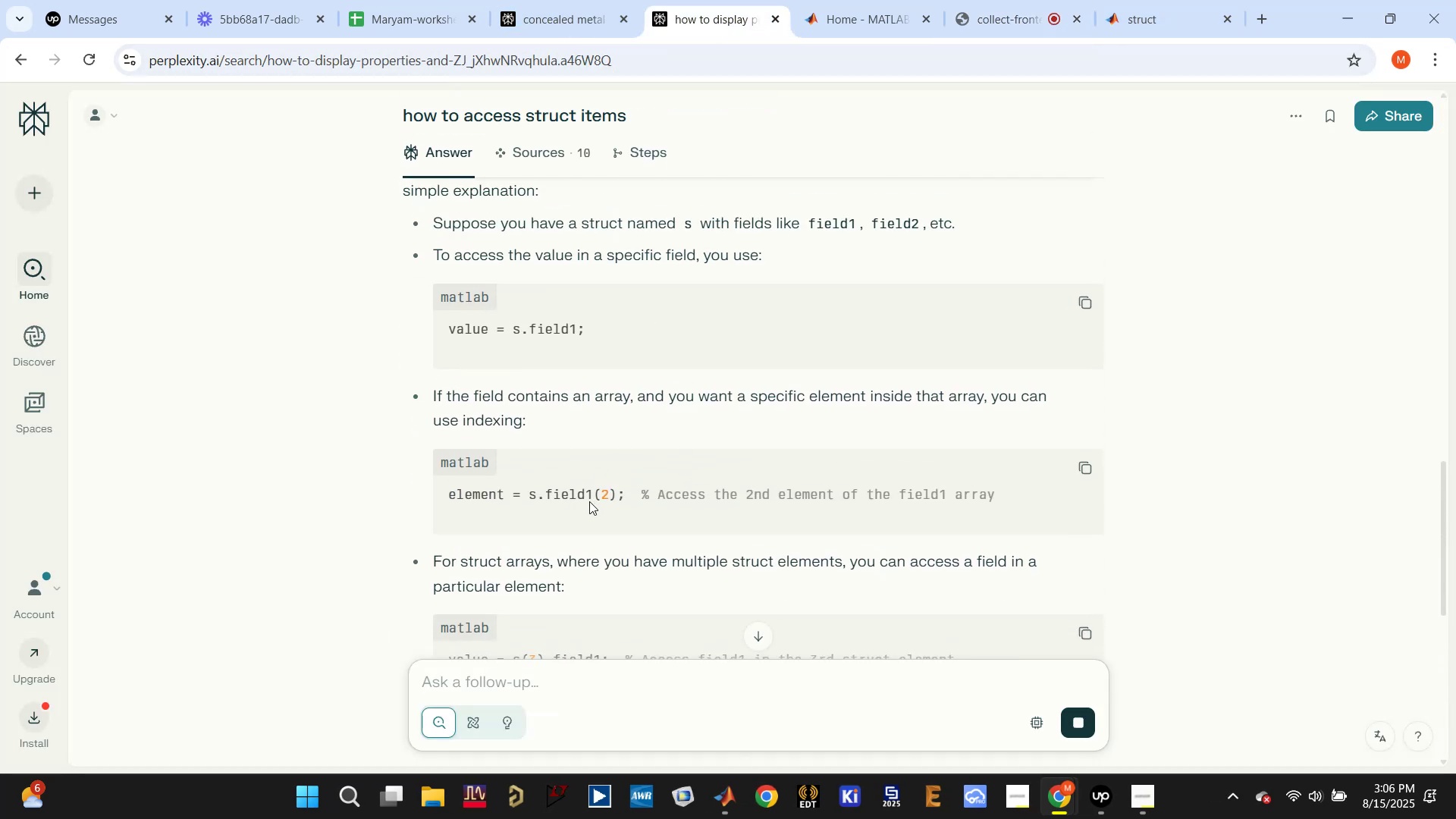 
double_click([574, 499])
 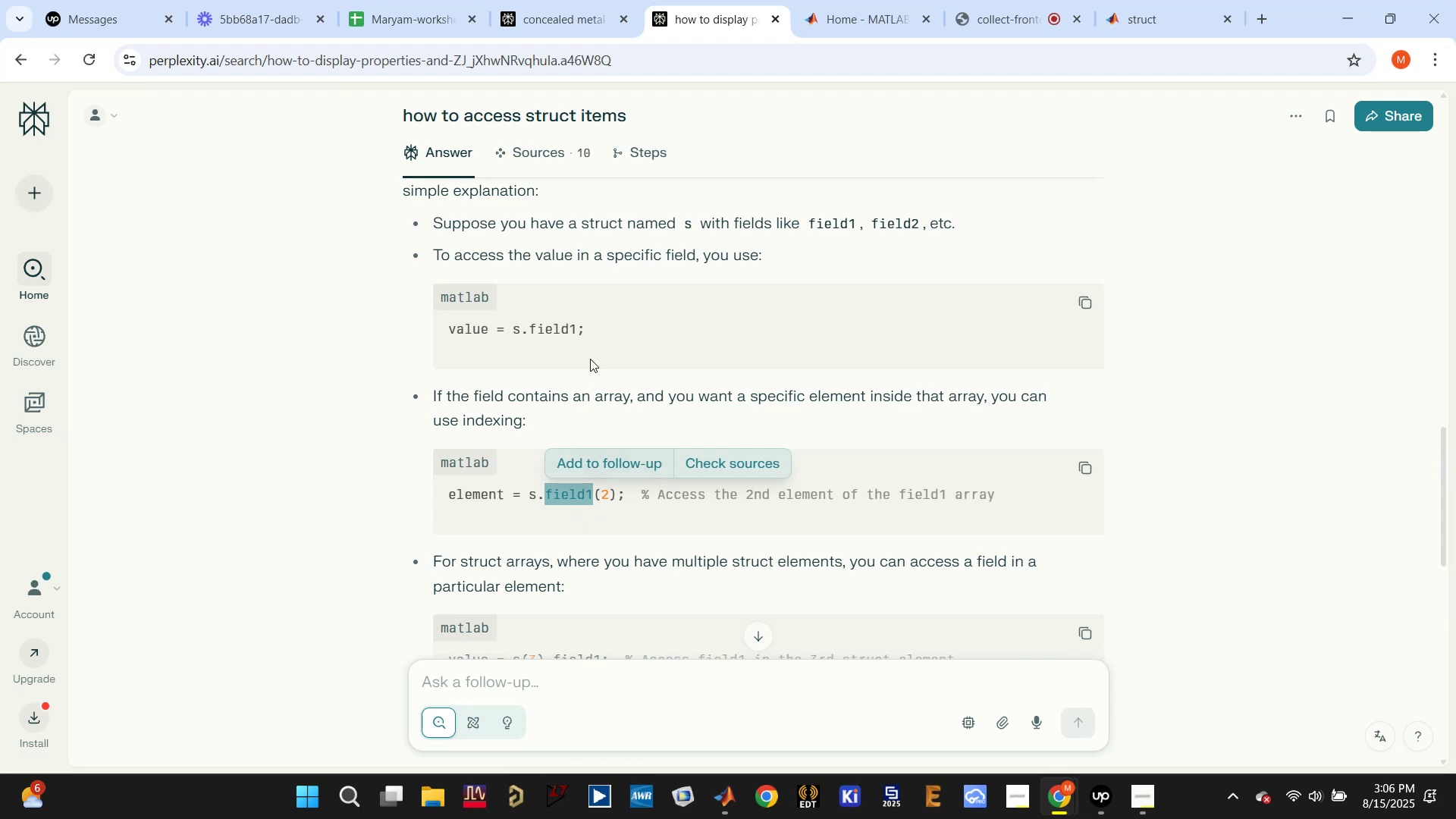 
left_click([620, 391])
 